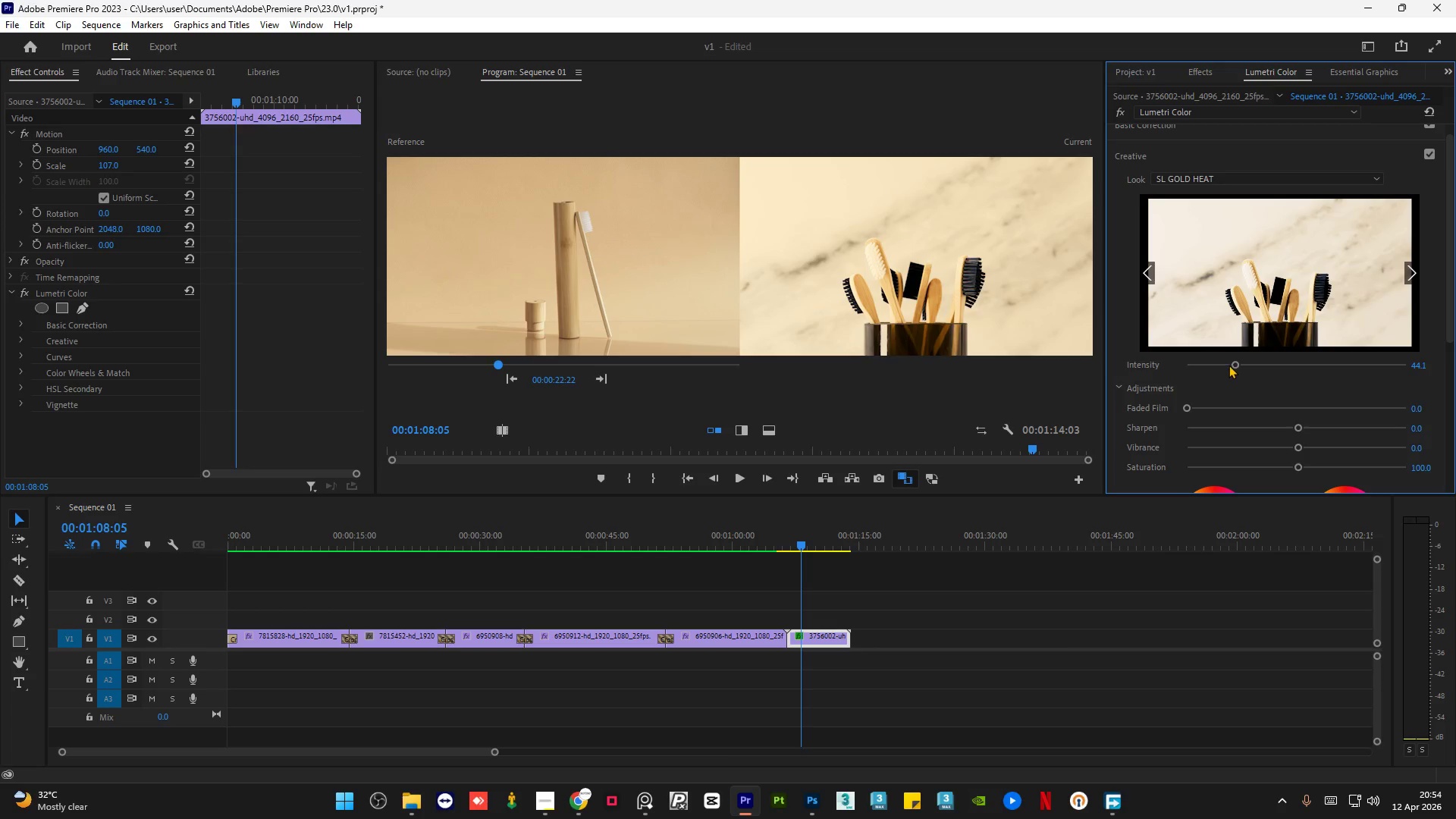 
left_click([1220, 365])
 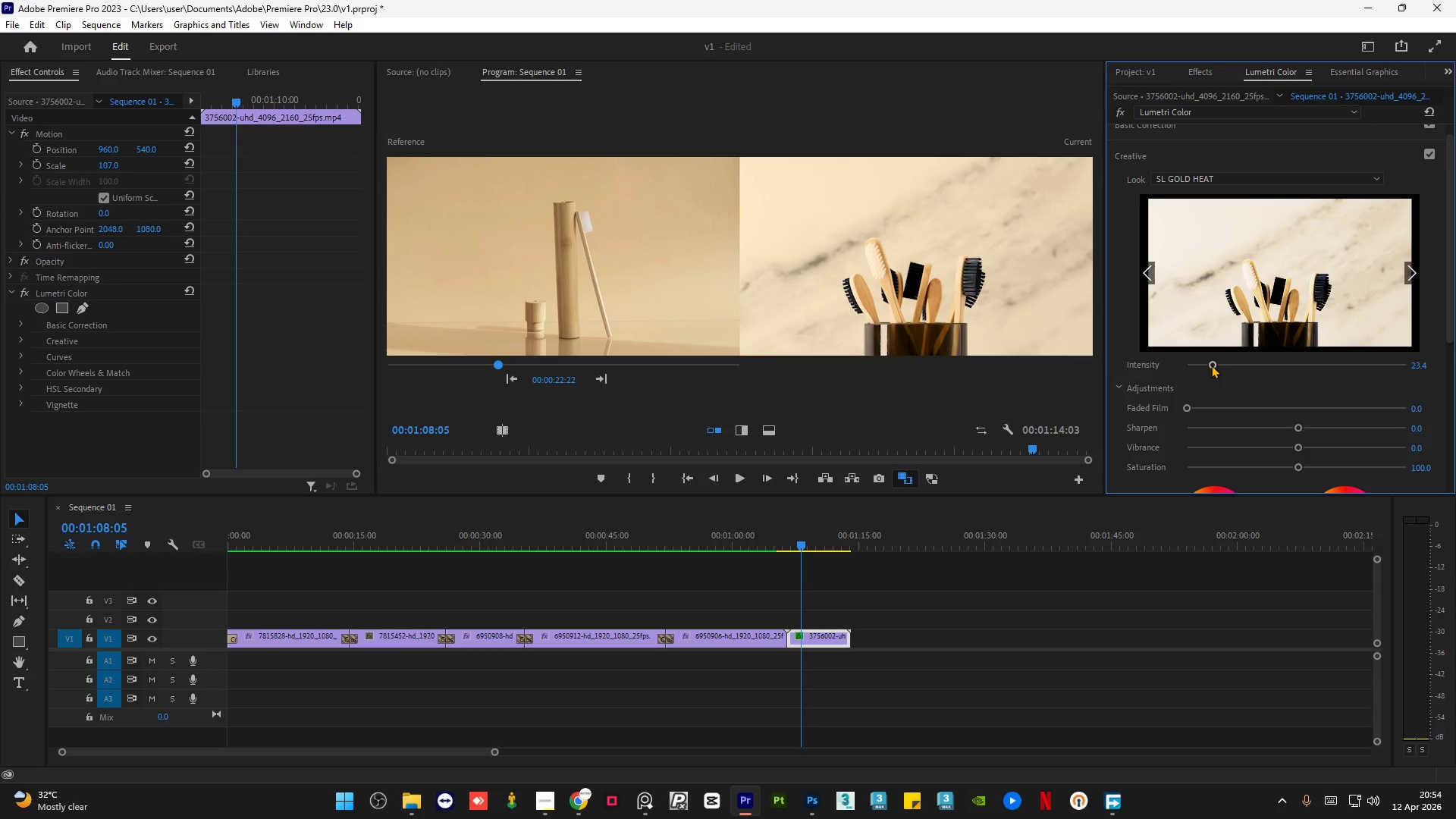 
left_click_drag(start_coordinate=[1204, 363], to_coordinate=[1295, 367])
 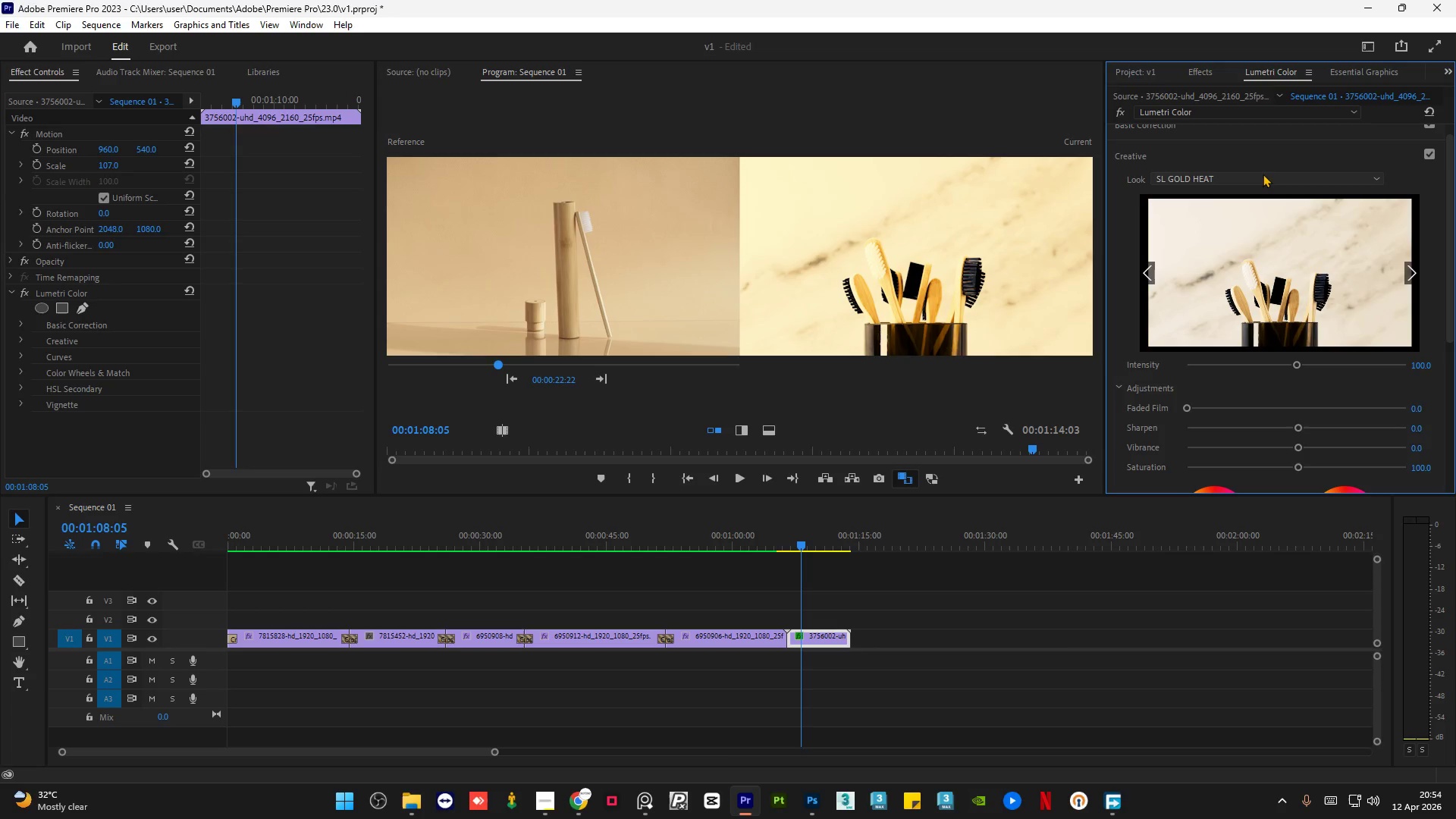 
left_click([1255, 180])
 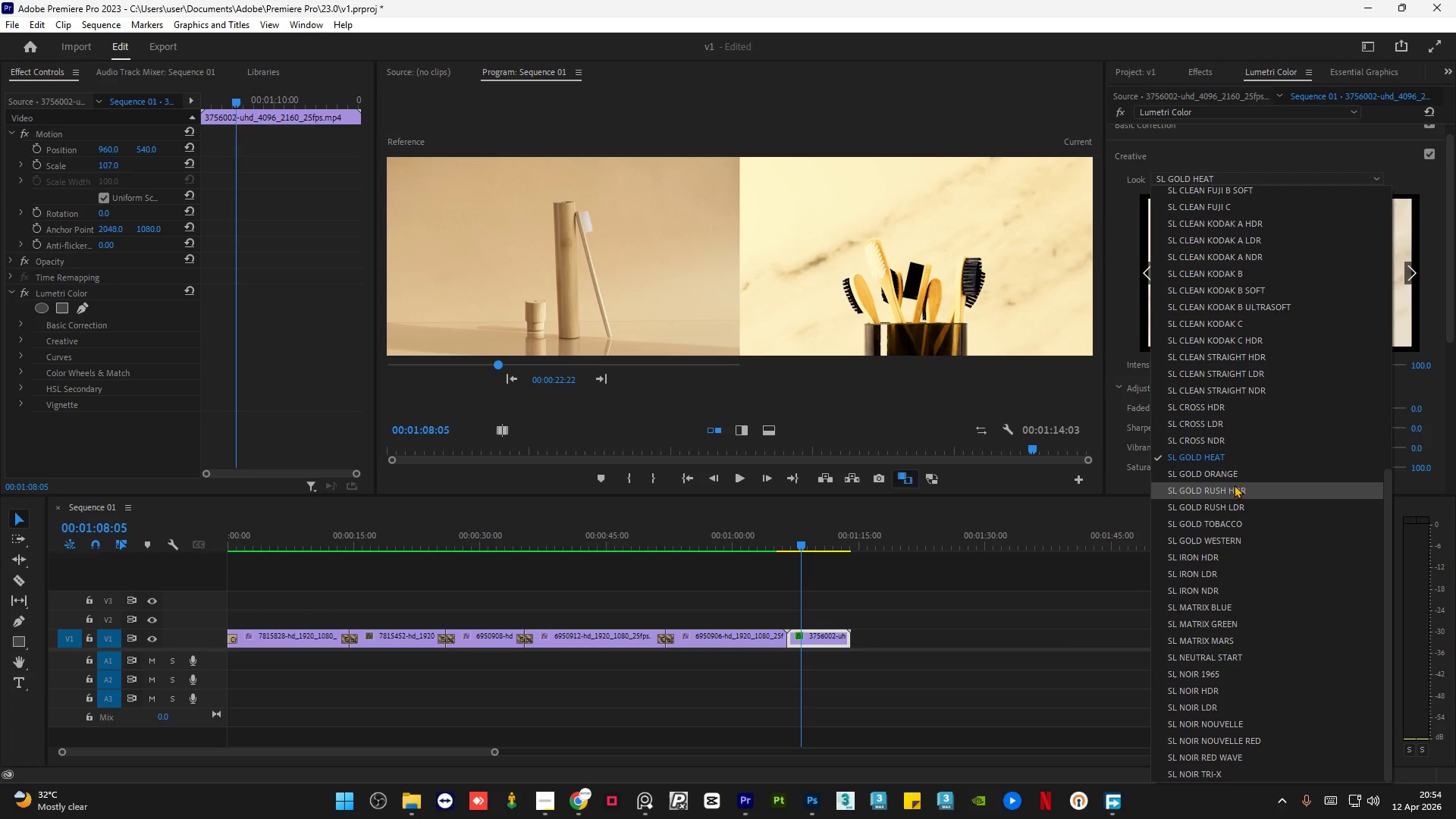 
left_click([1238, 476])
 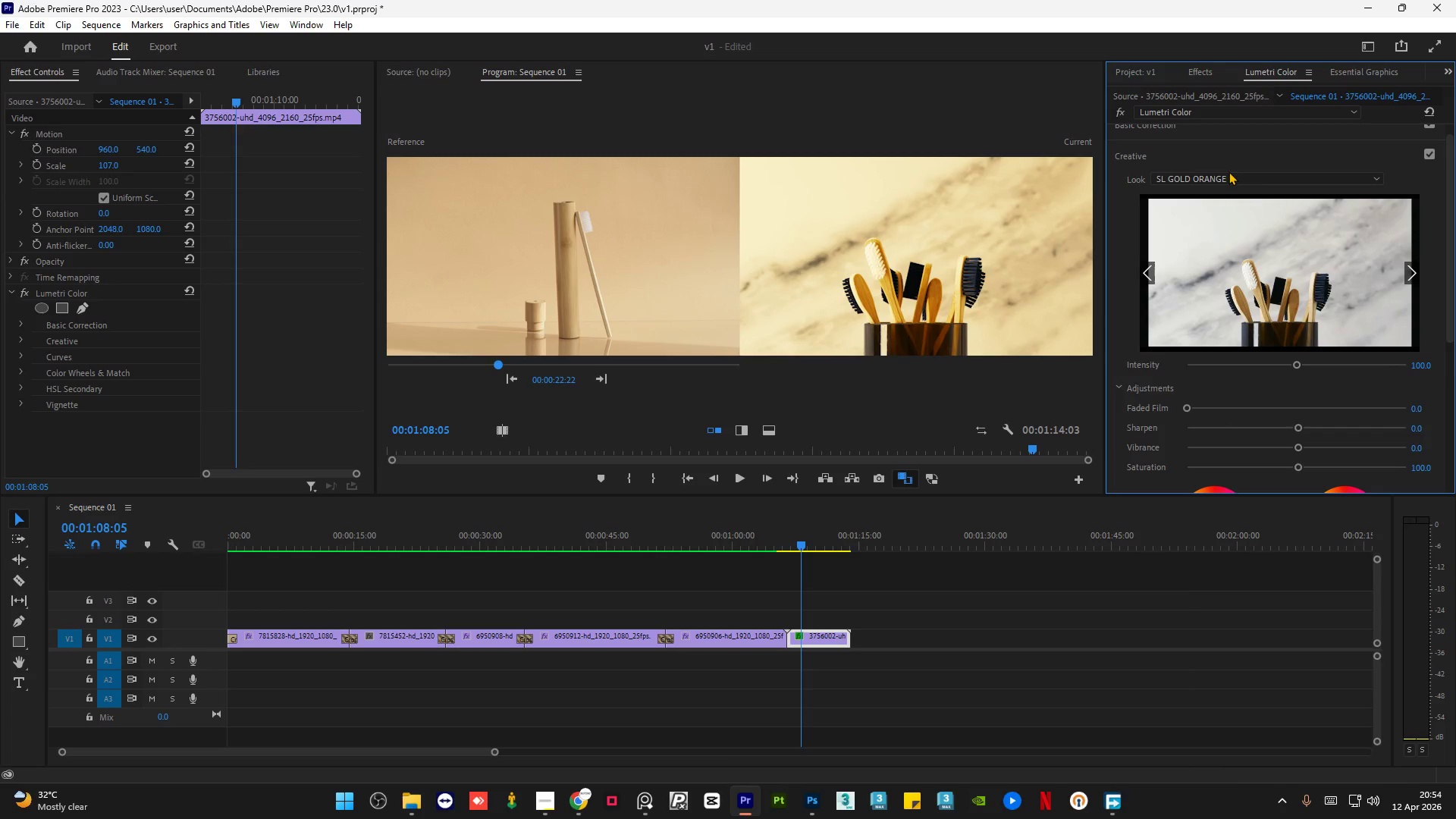 
scroll: coordinate [1228, 174], scroll_direction: down, amount: 3.0
 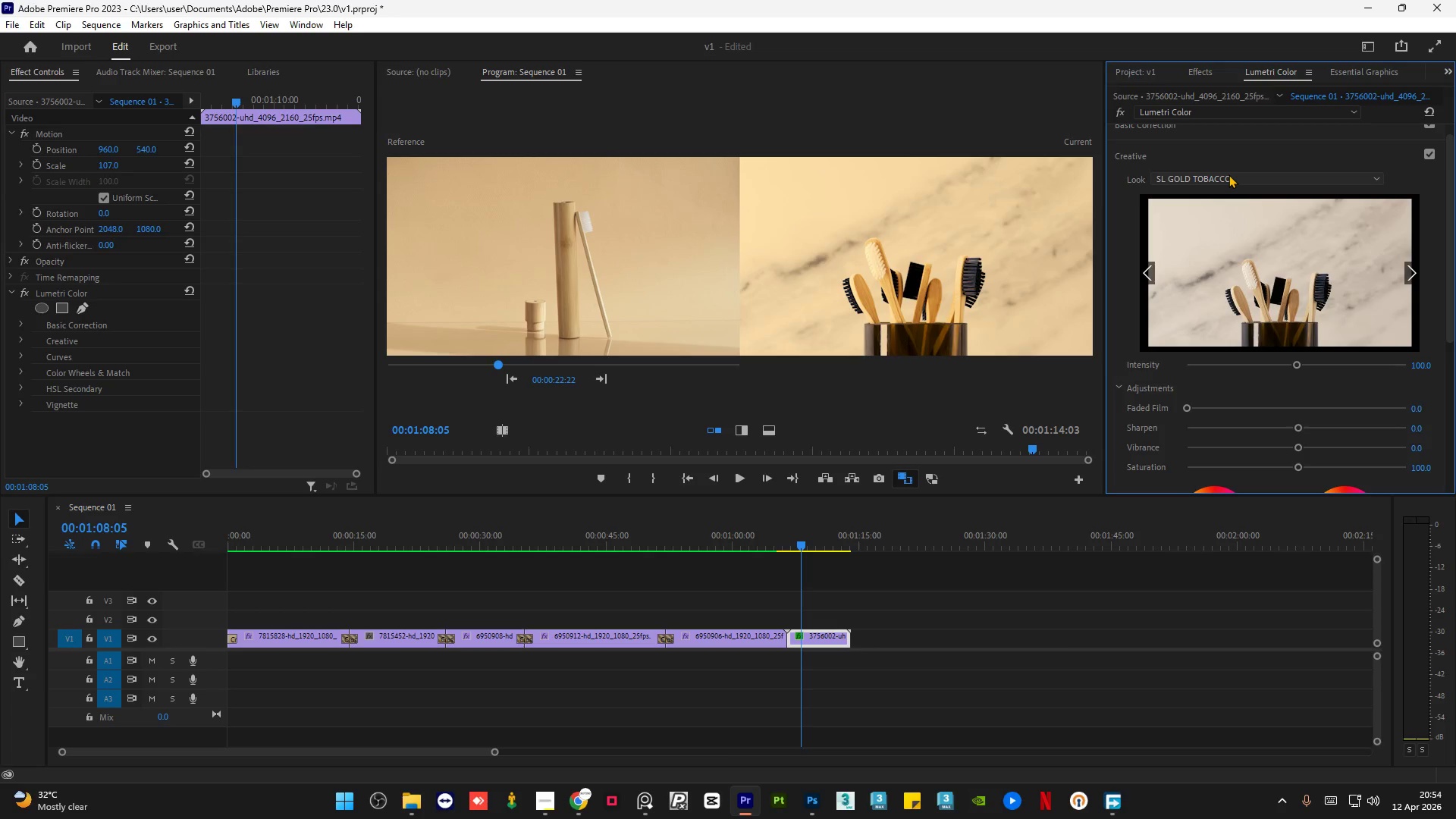 
wait(10.1)
 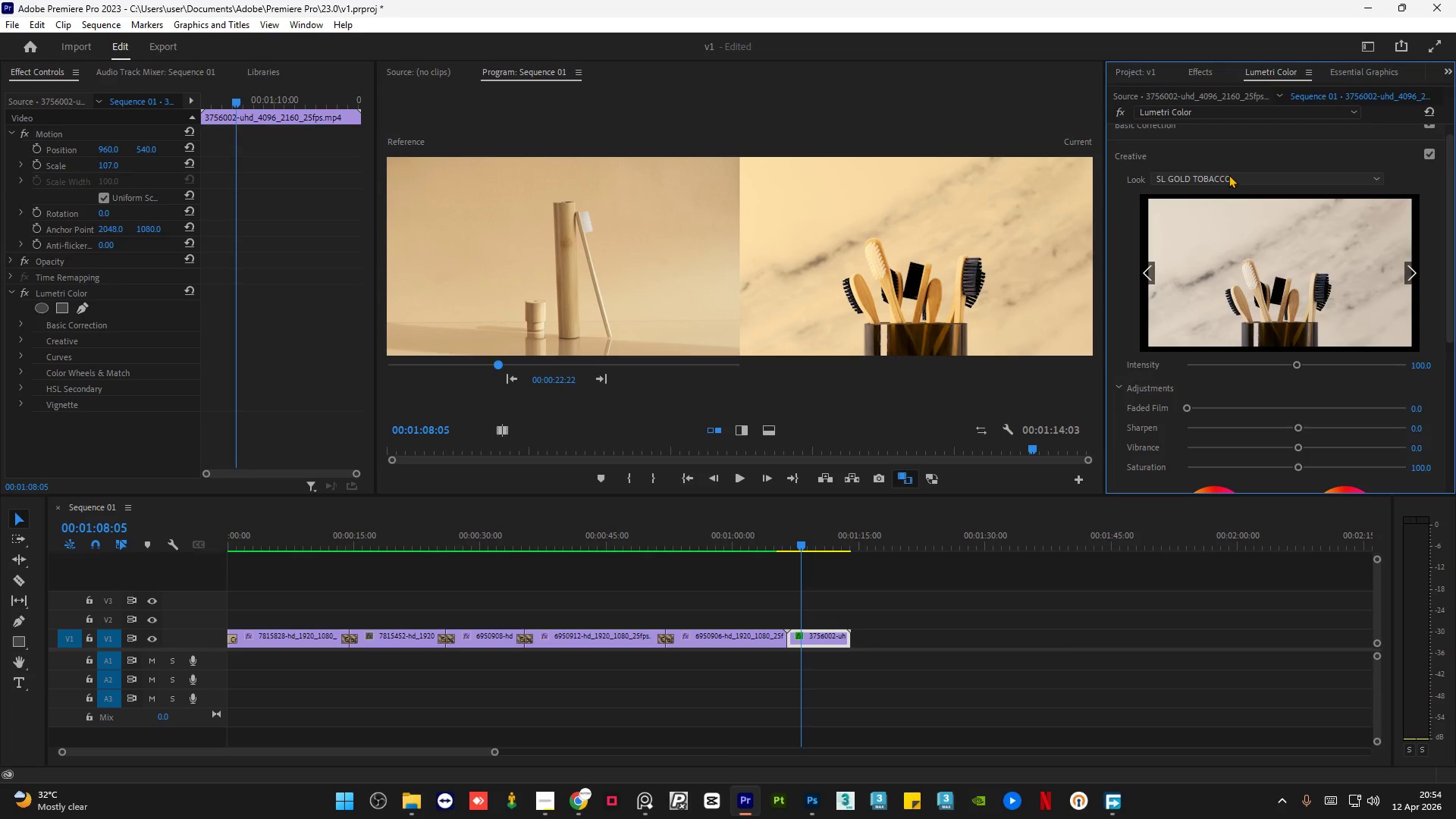 
left_click_drag(start_coordinate=[1450, 269], to_coordinate=[1448, 327])
 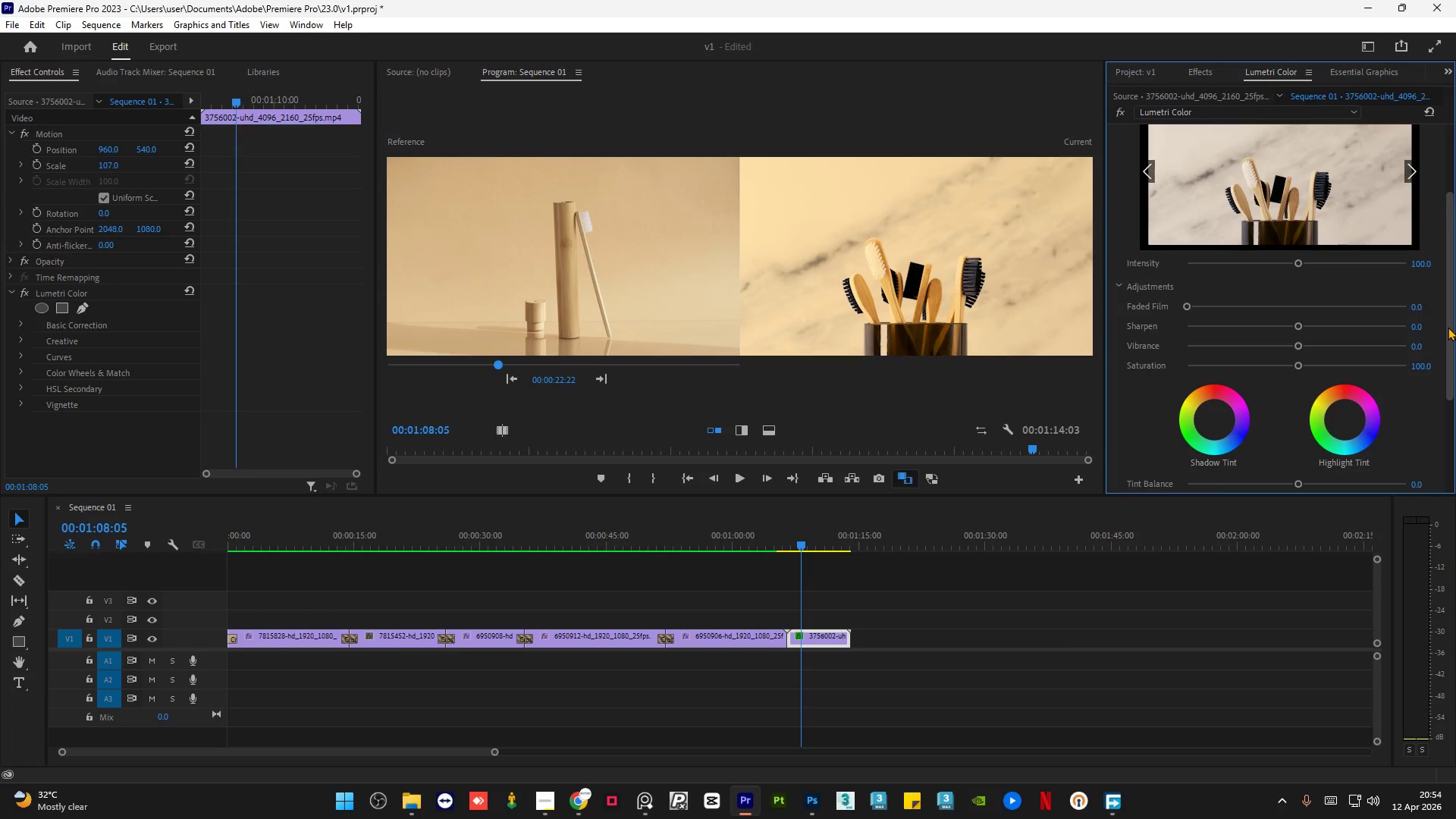 
wait(7.88)
 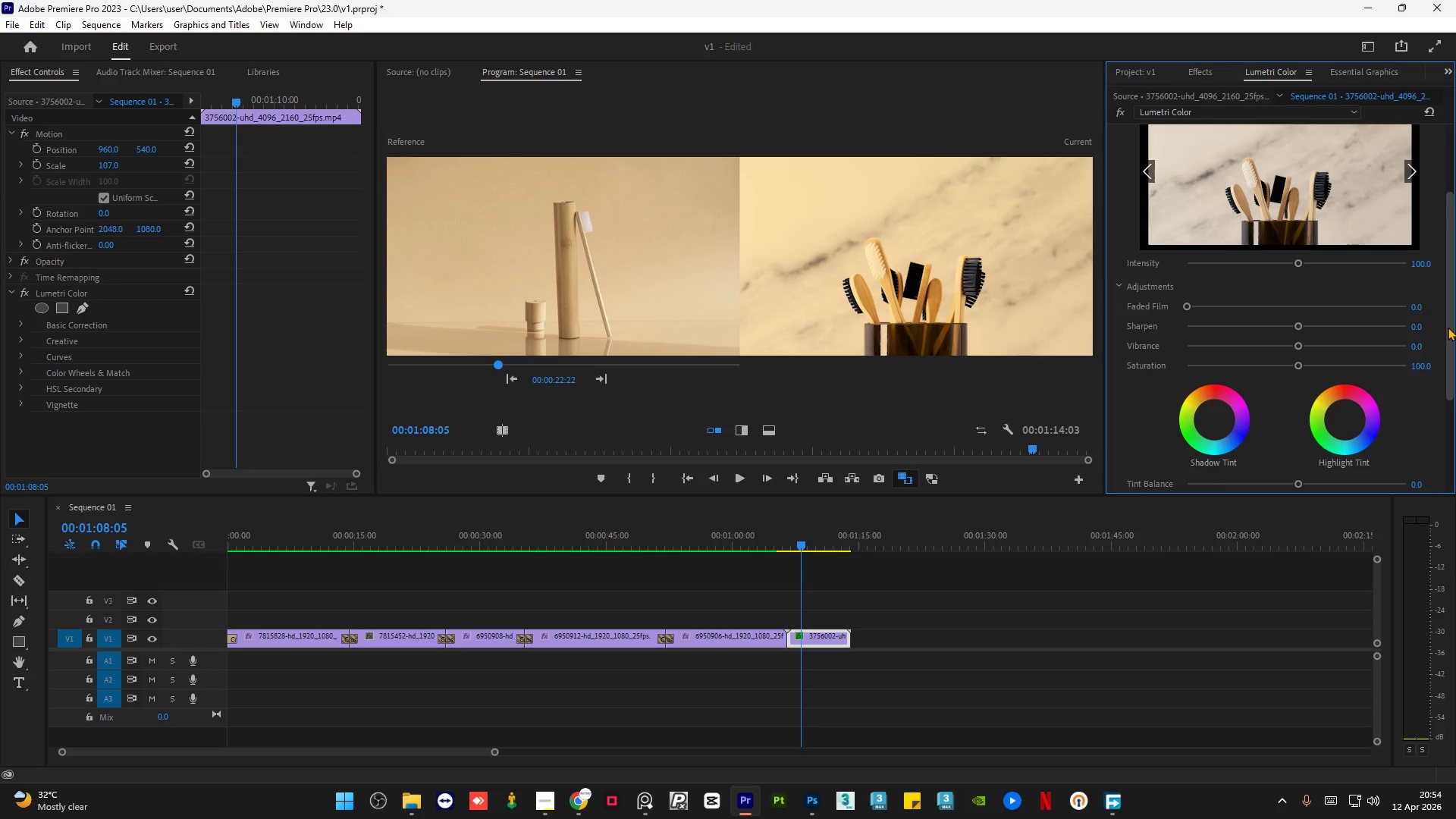 
left_click_drag(start_coordinate=[1448, 285], to_coordinate=[1448, 258])
 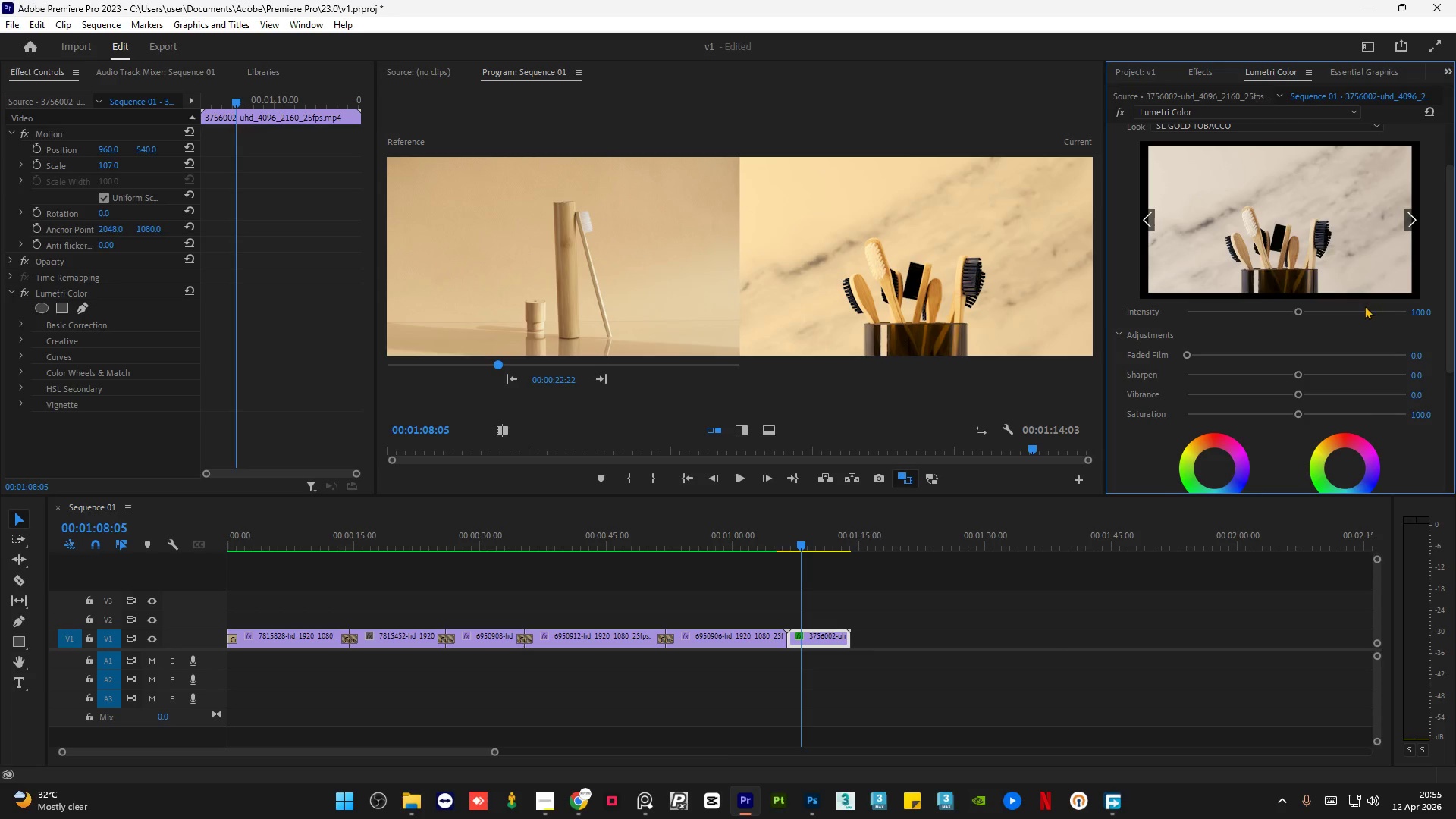 
left_click([1358, 310])
 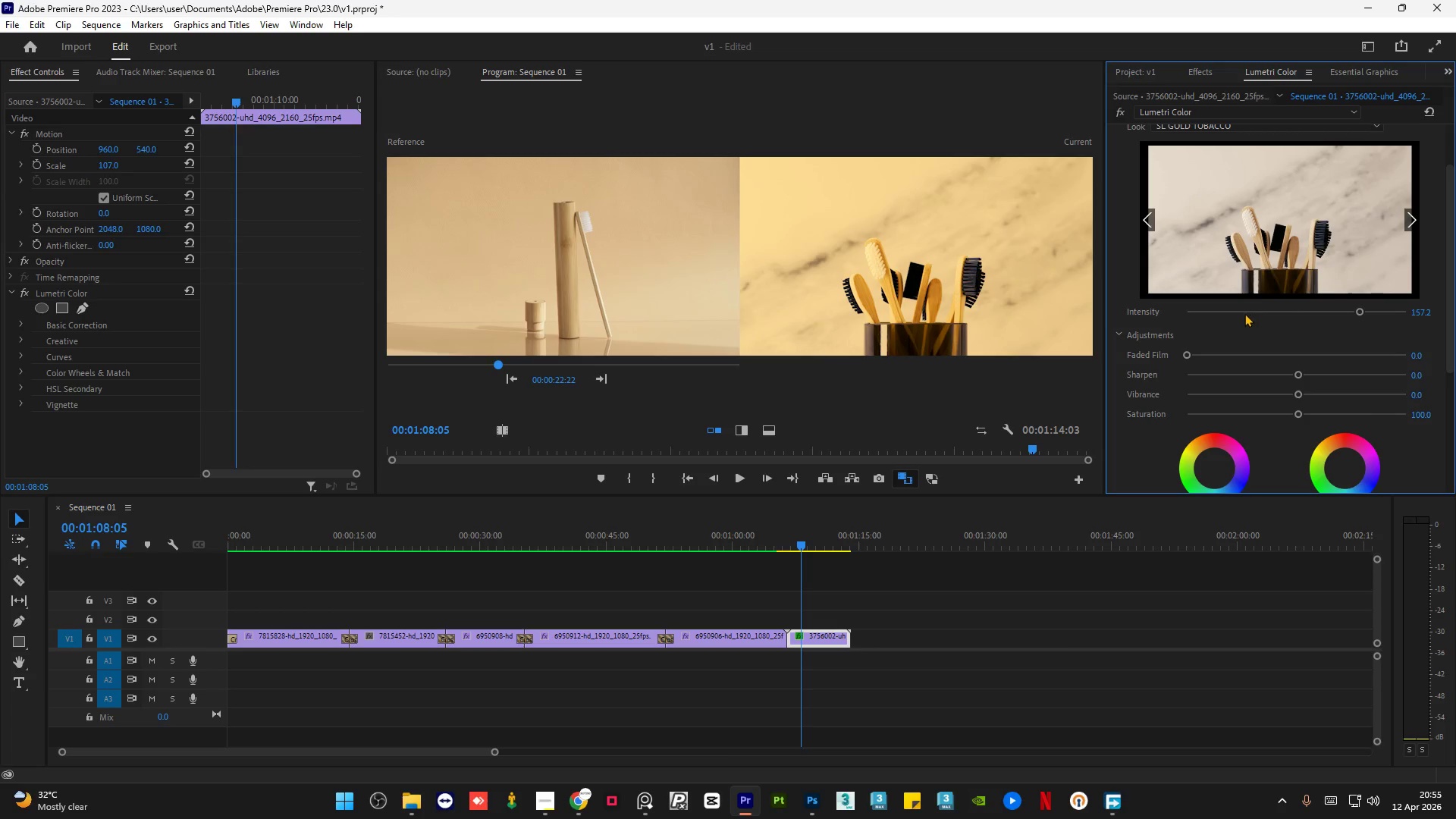 
left_click([1240, 313])
 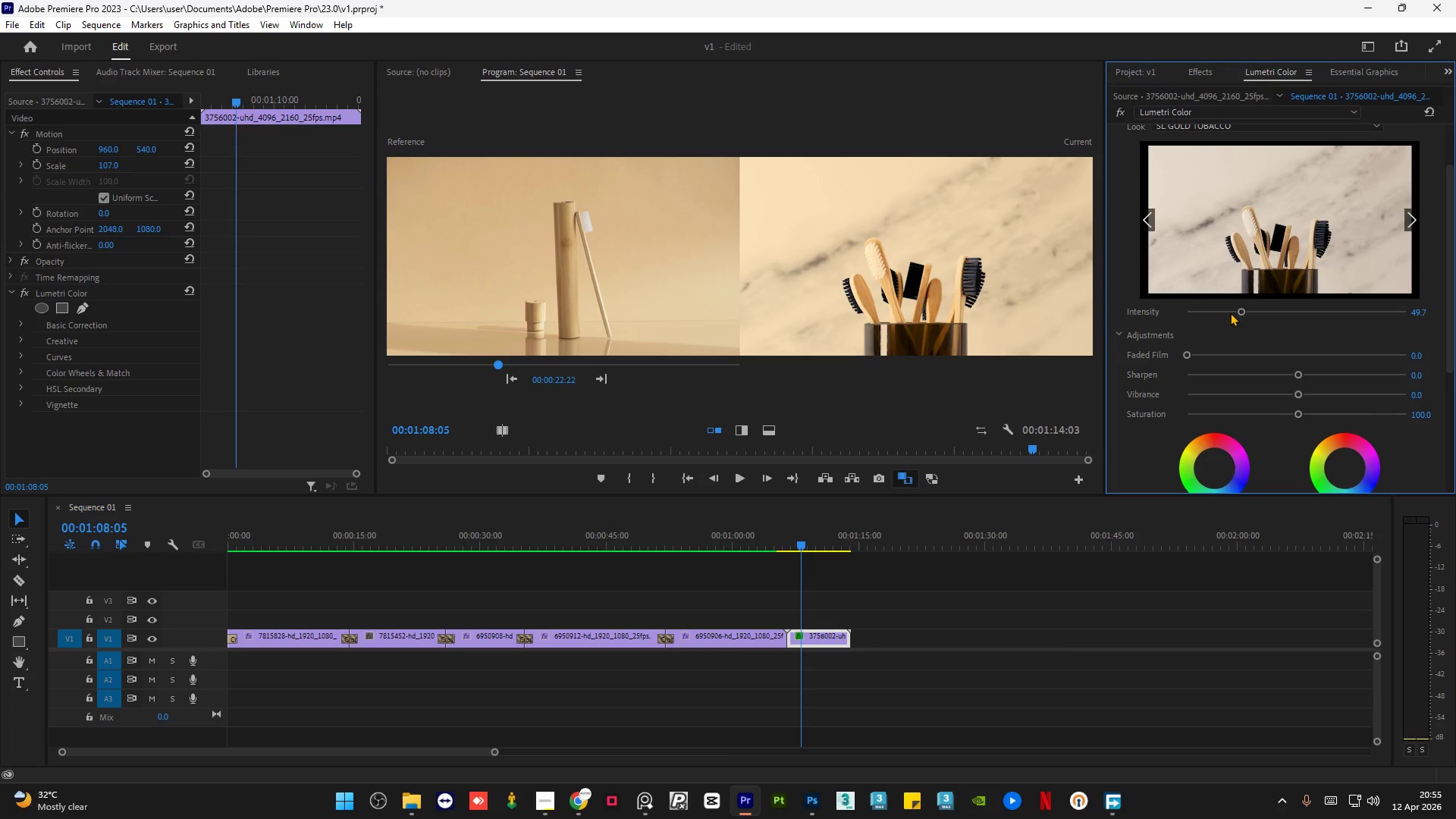 
left_click([1290, 309])
 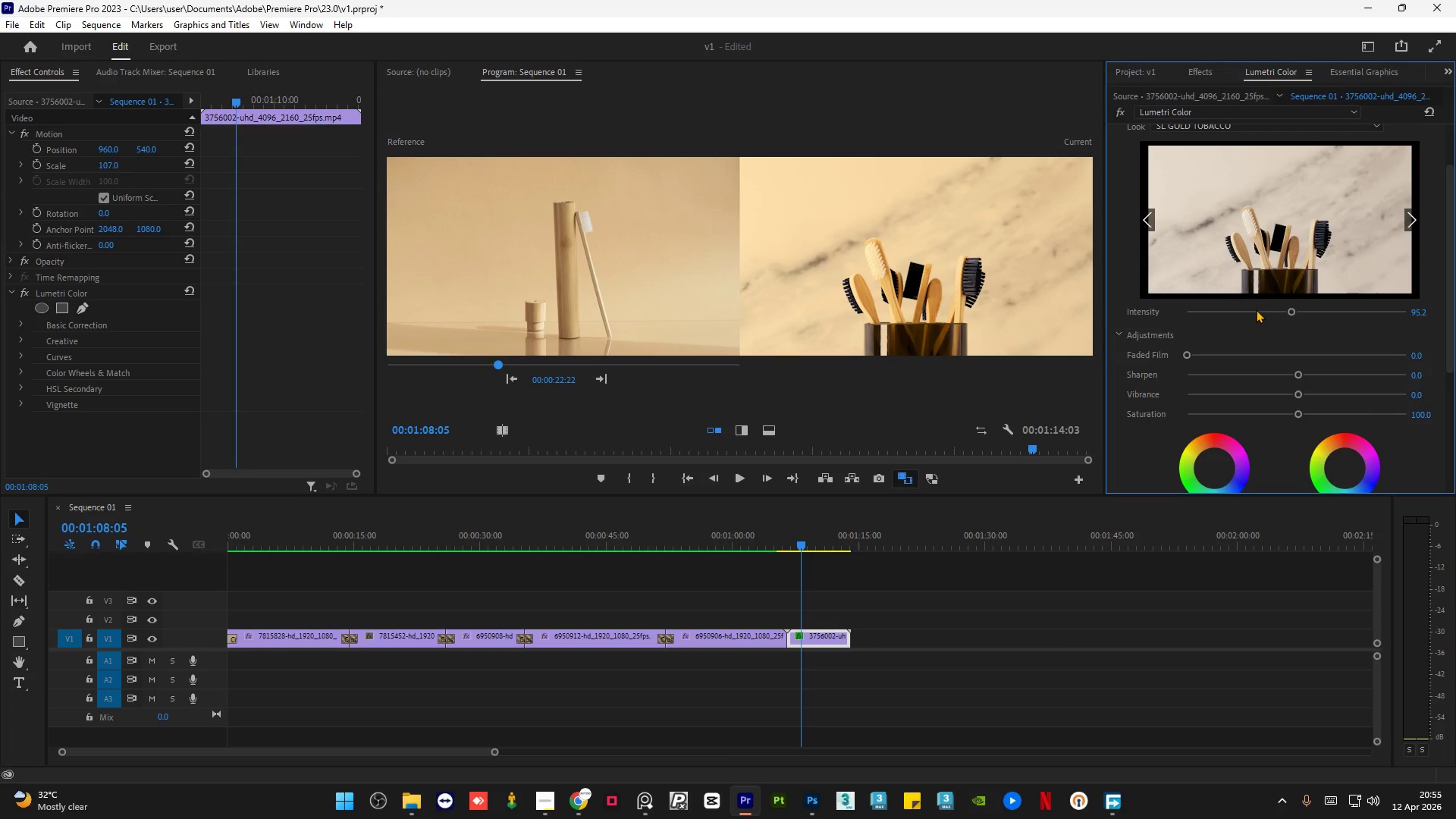 
left_click([1252, 309])
 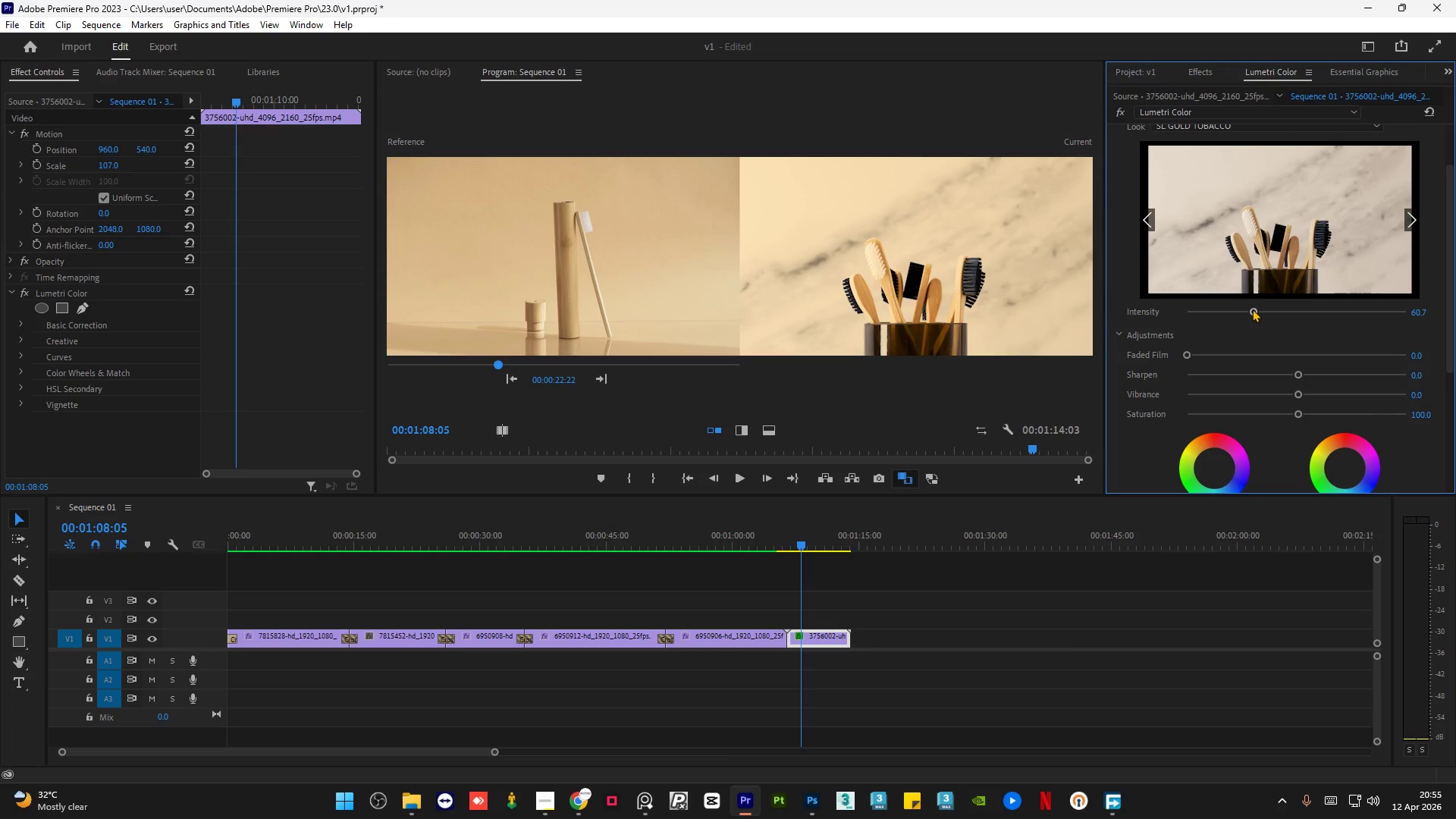 
left_click([1244, 309])
 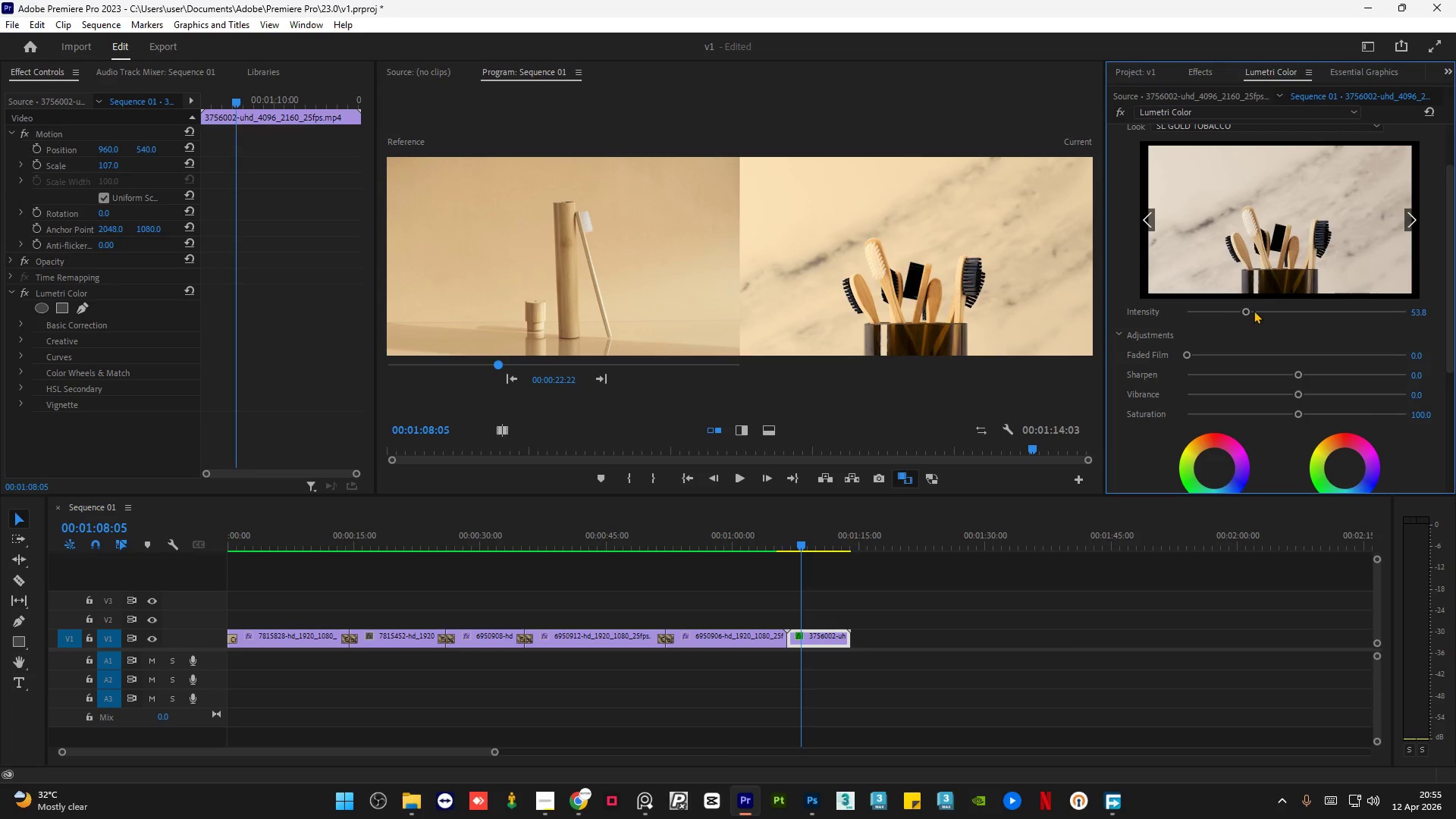 
left_click([1254, 310])
 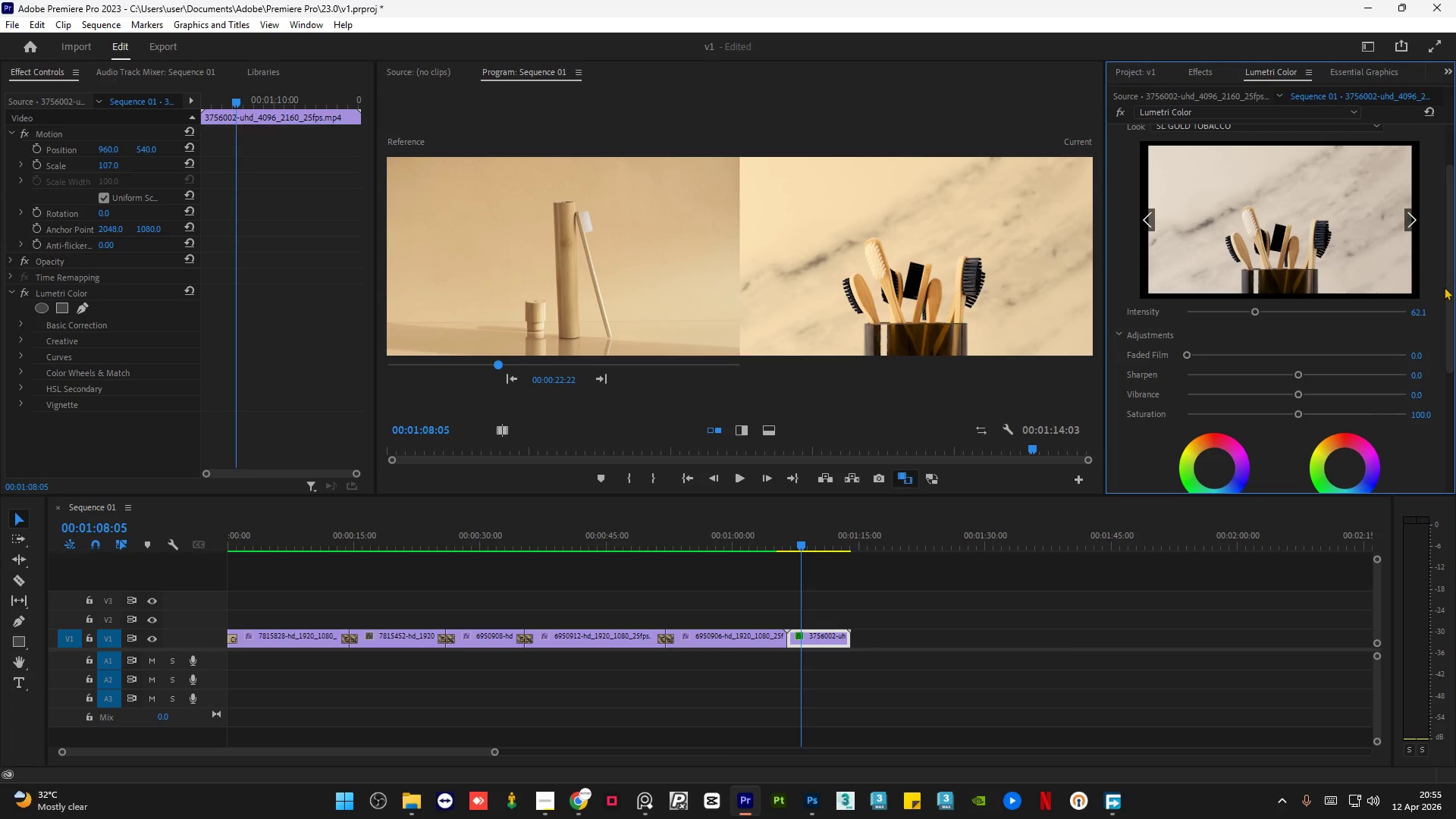 
left_click_drag(start_coordinate=[1447, 299], to_coordinate=[1450, 322])
 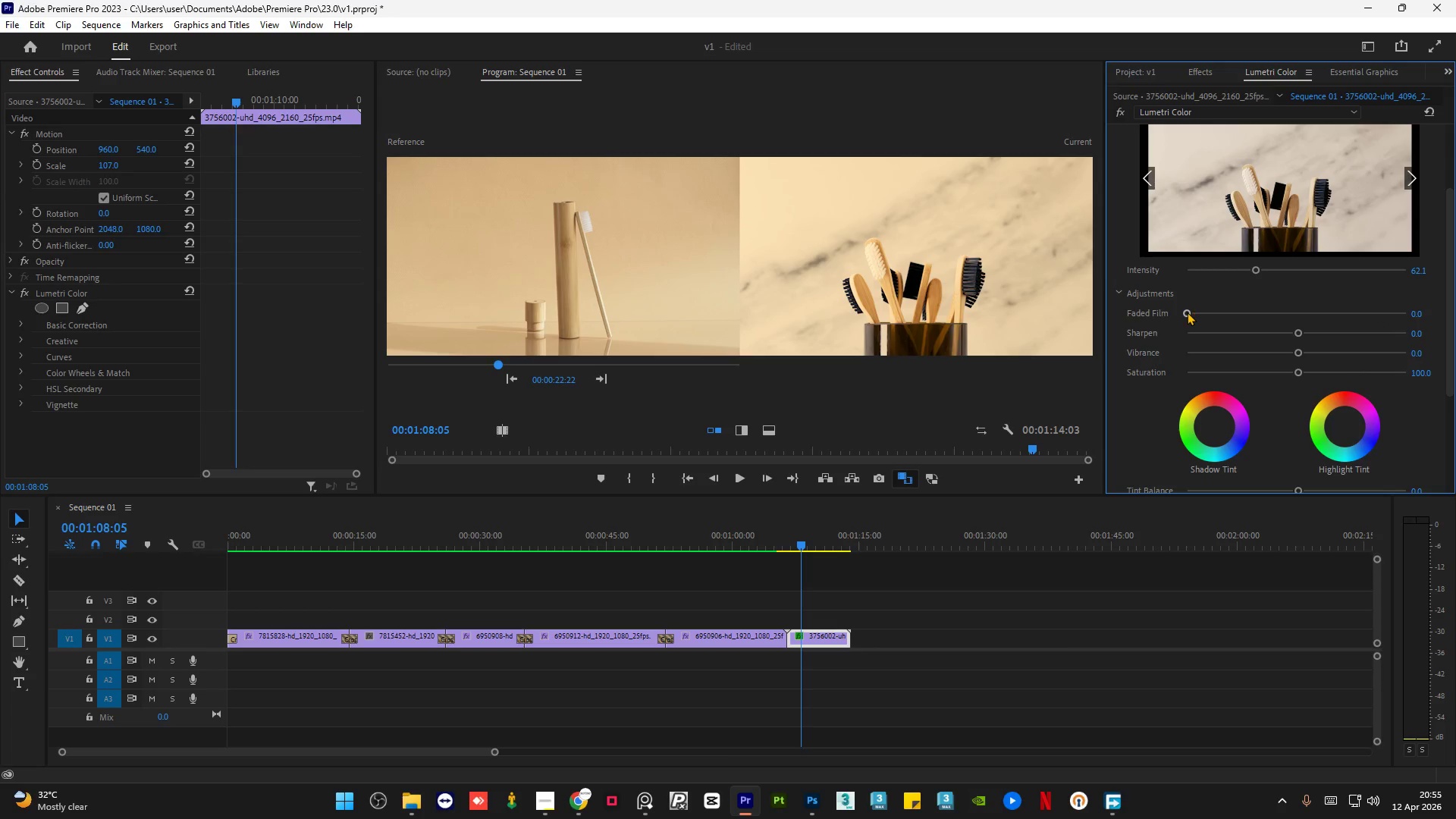 
left_click_drag(start_coordinate=[1185, 312], to_coordinate=[1133, 320])
 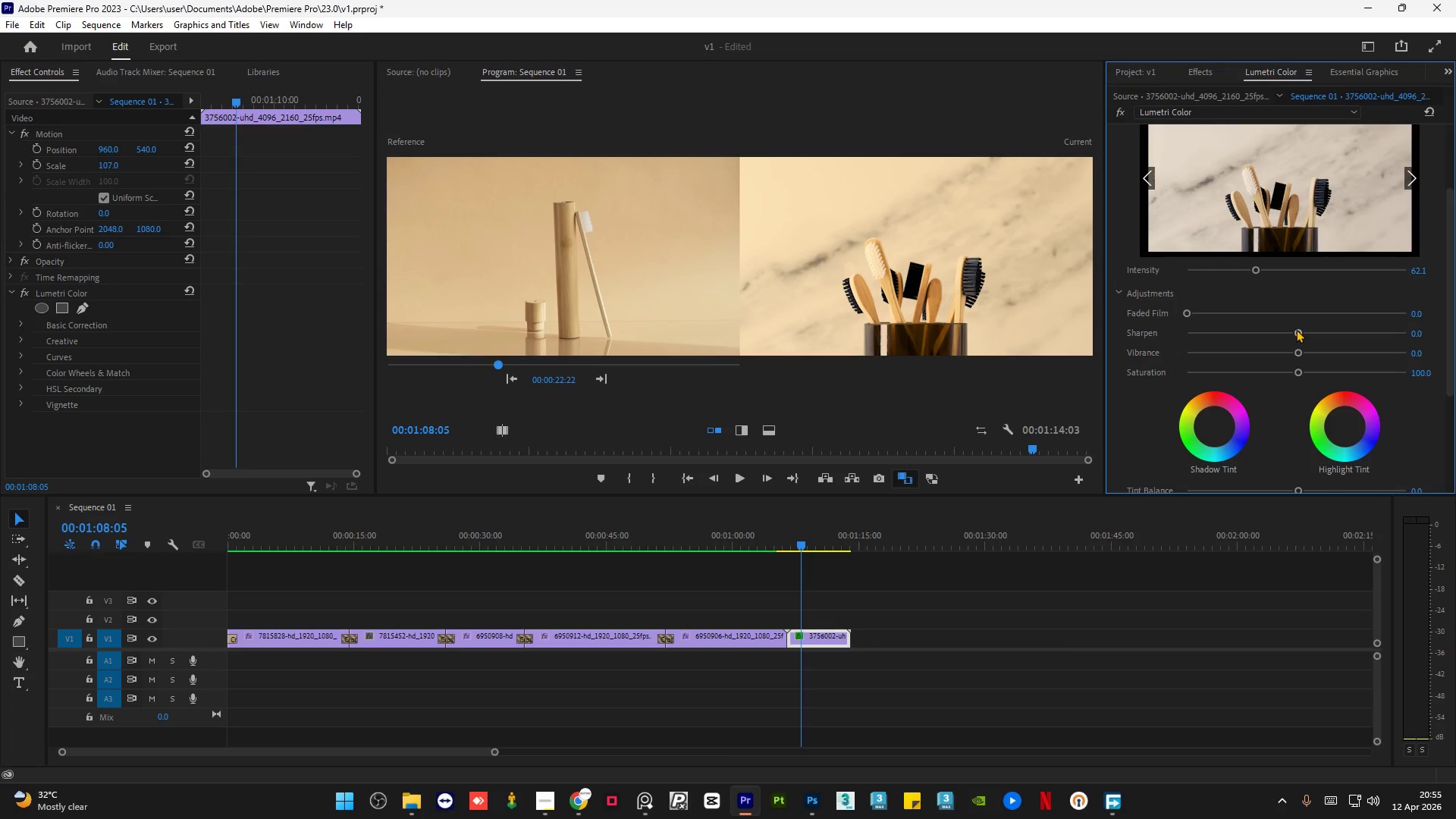 
left_click_drag(start_coordinate=[1296, 328], to_coordinate=[1326, 331])
 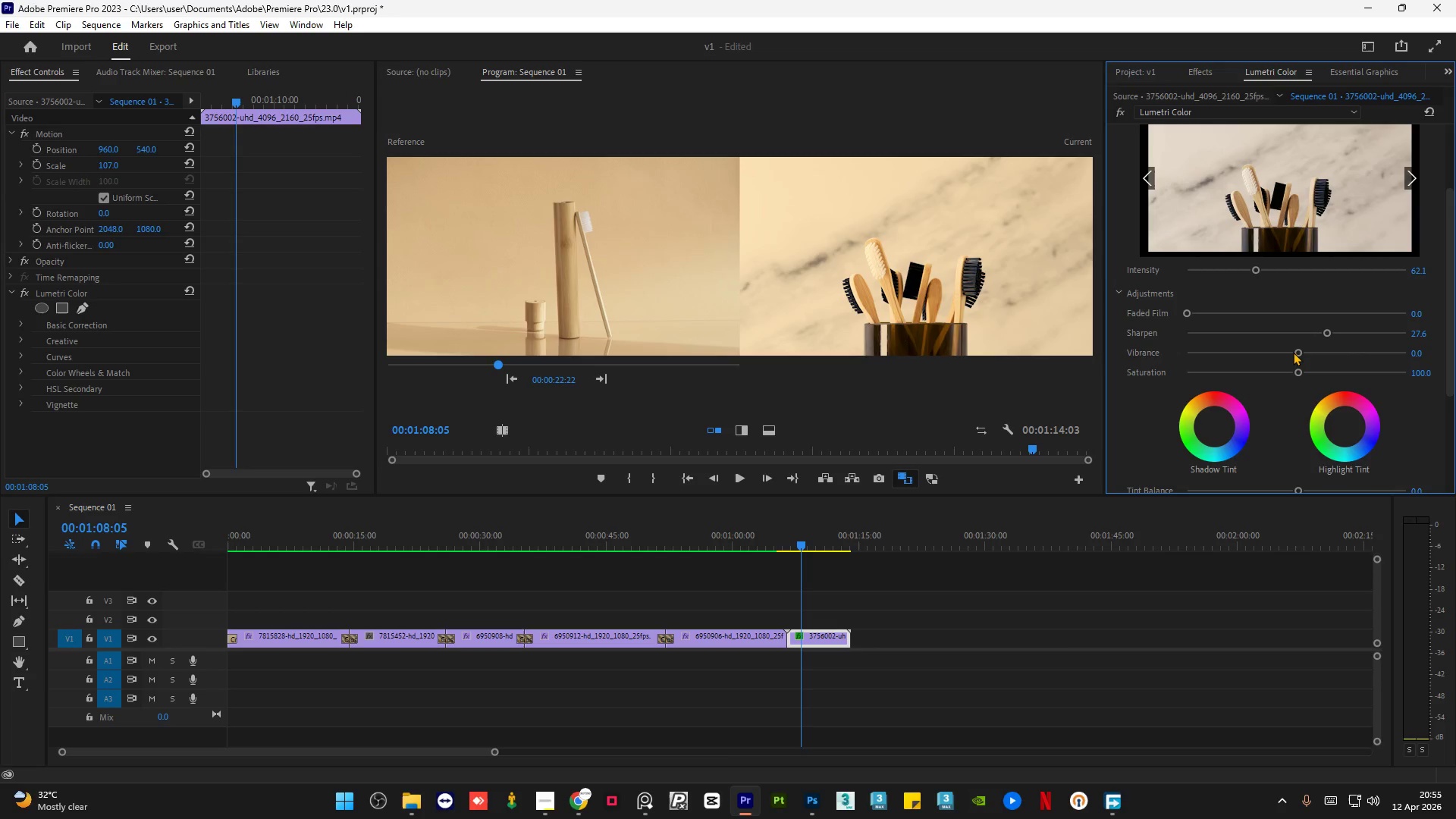 
left_click_drag(start_coordinate=[1291, 351], to_coordinate=[1317, 352])
 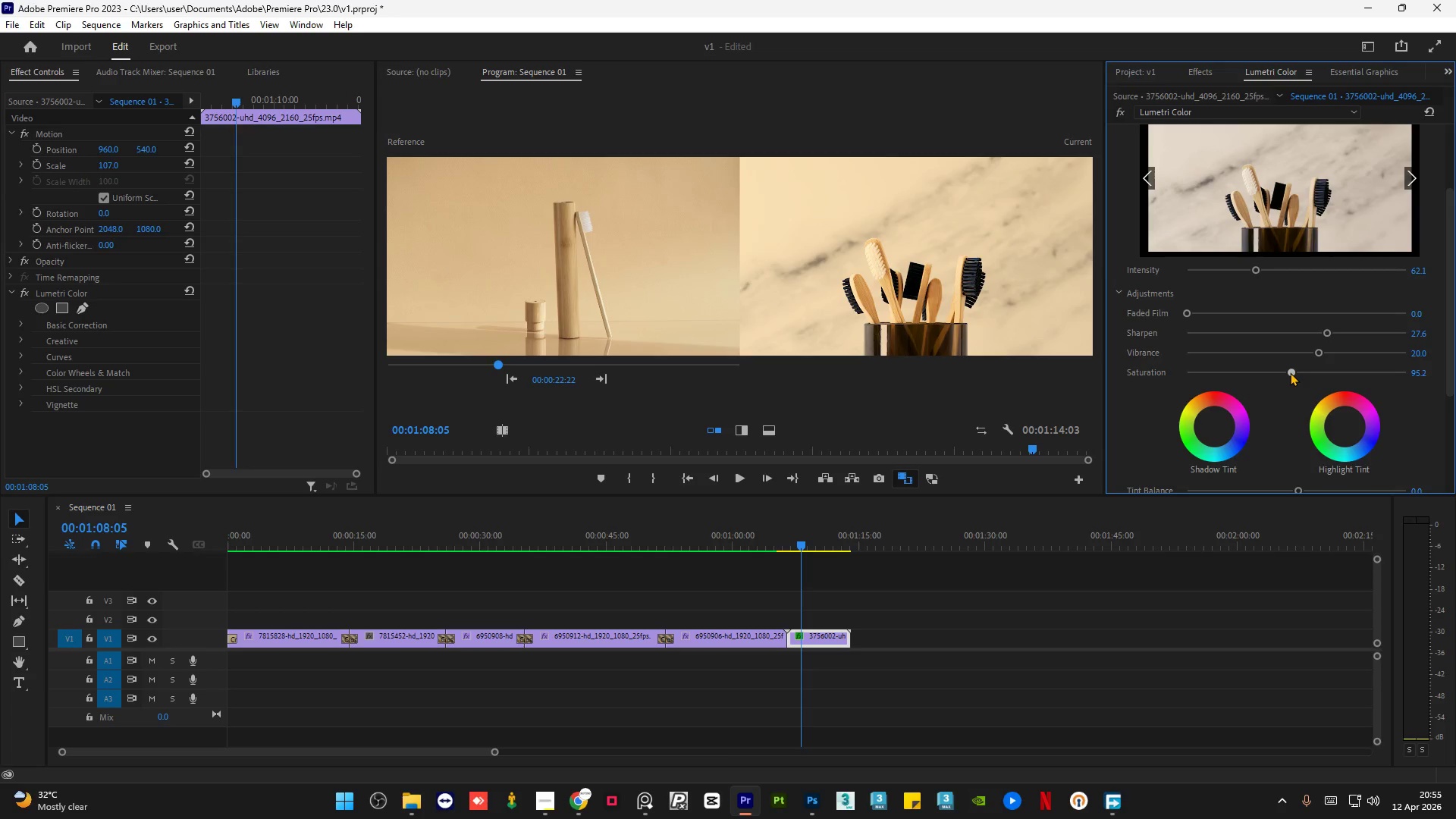 
wait(10.39)
 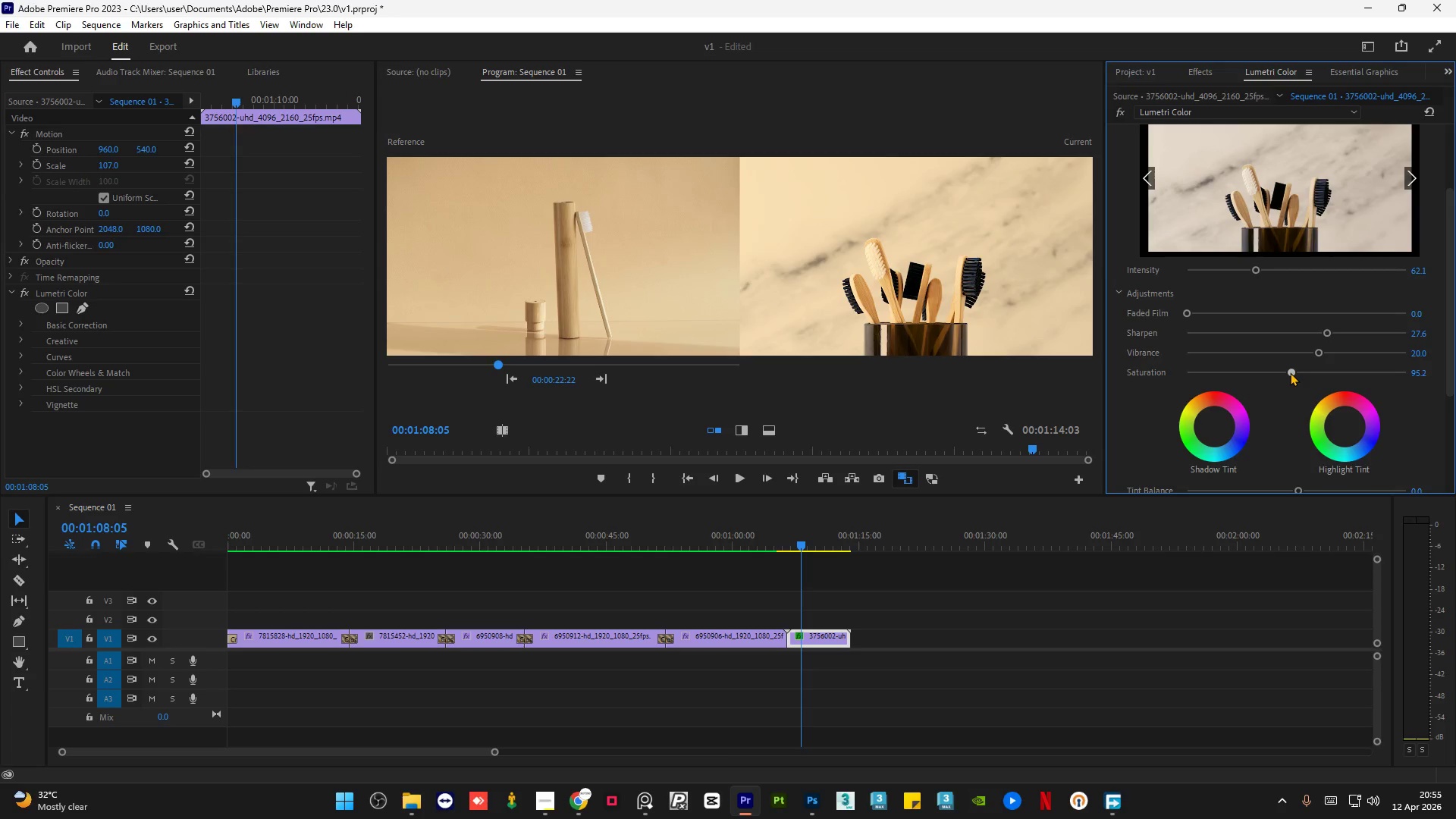 
left_click_drag(start_coordinate=[1449, 348], to_coordinate=[1447, 427])
 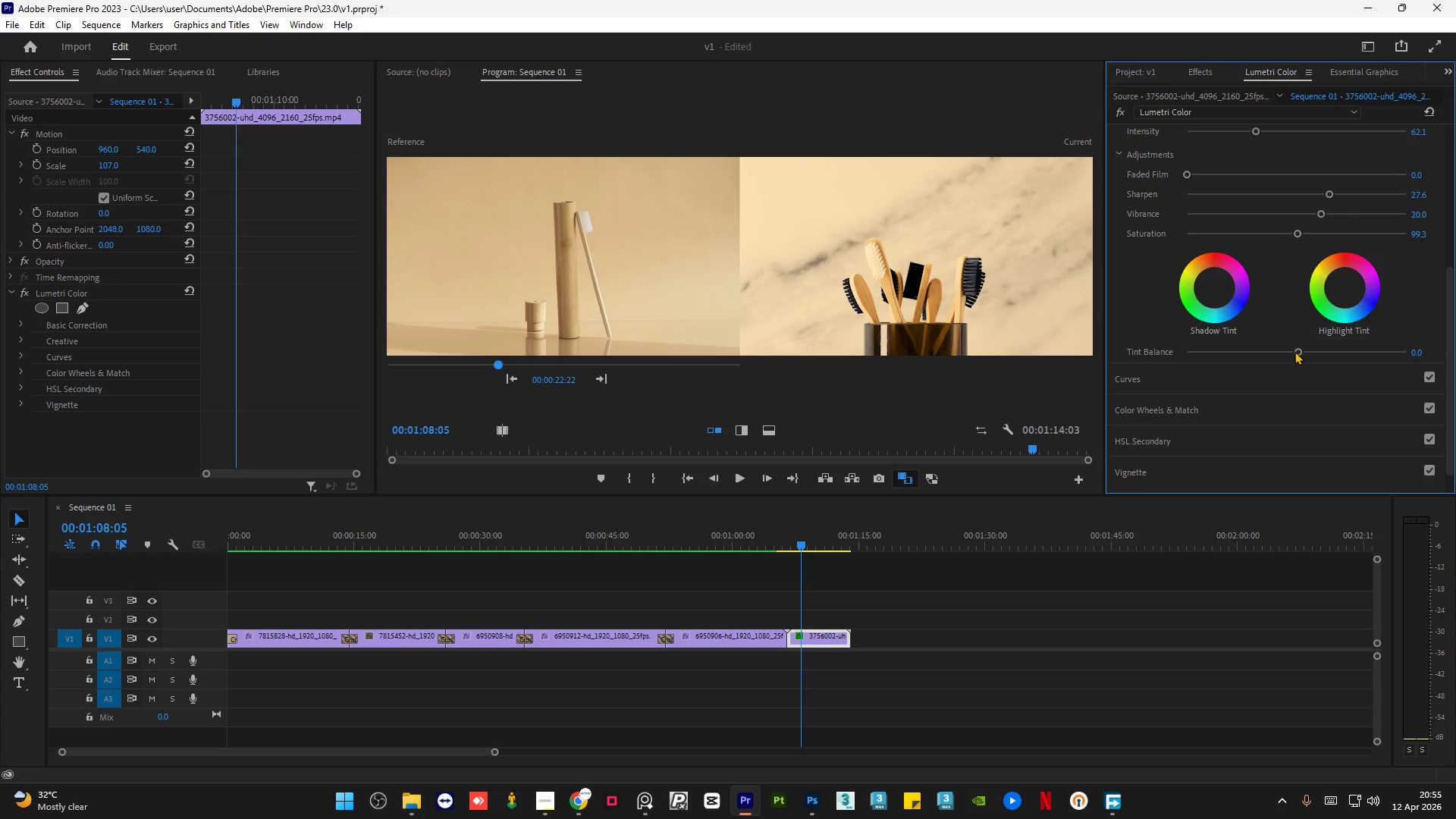 
left_click_drag(start_coordinate=[1295, 352], to_coordinate=[1276, 351])
 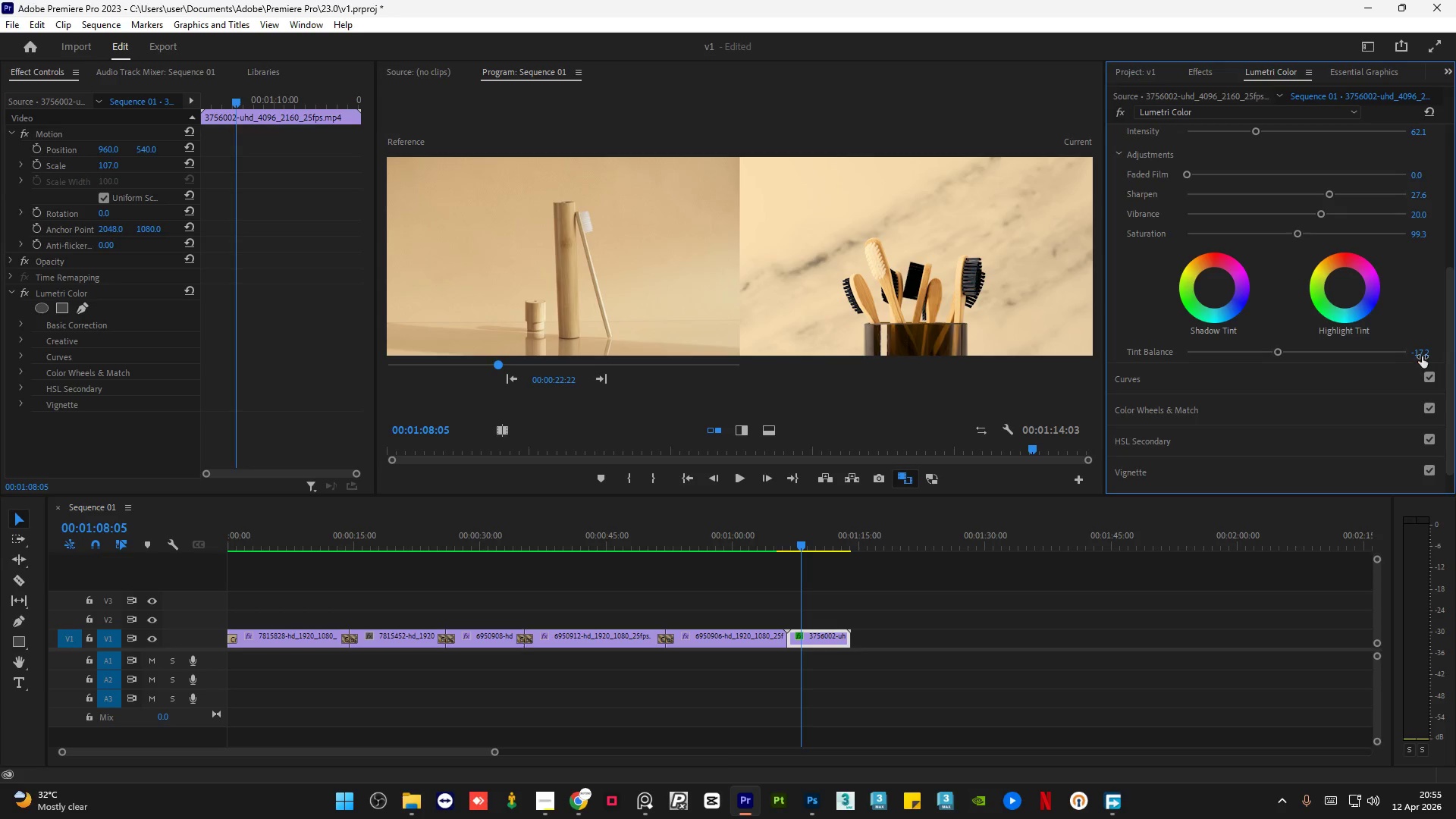 
left_click([1429, 352])
 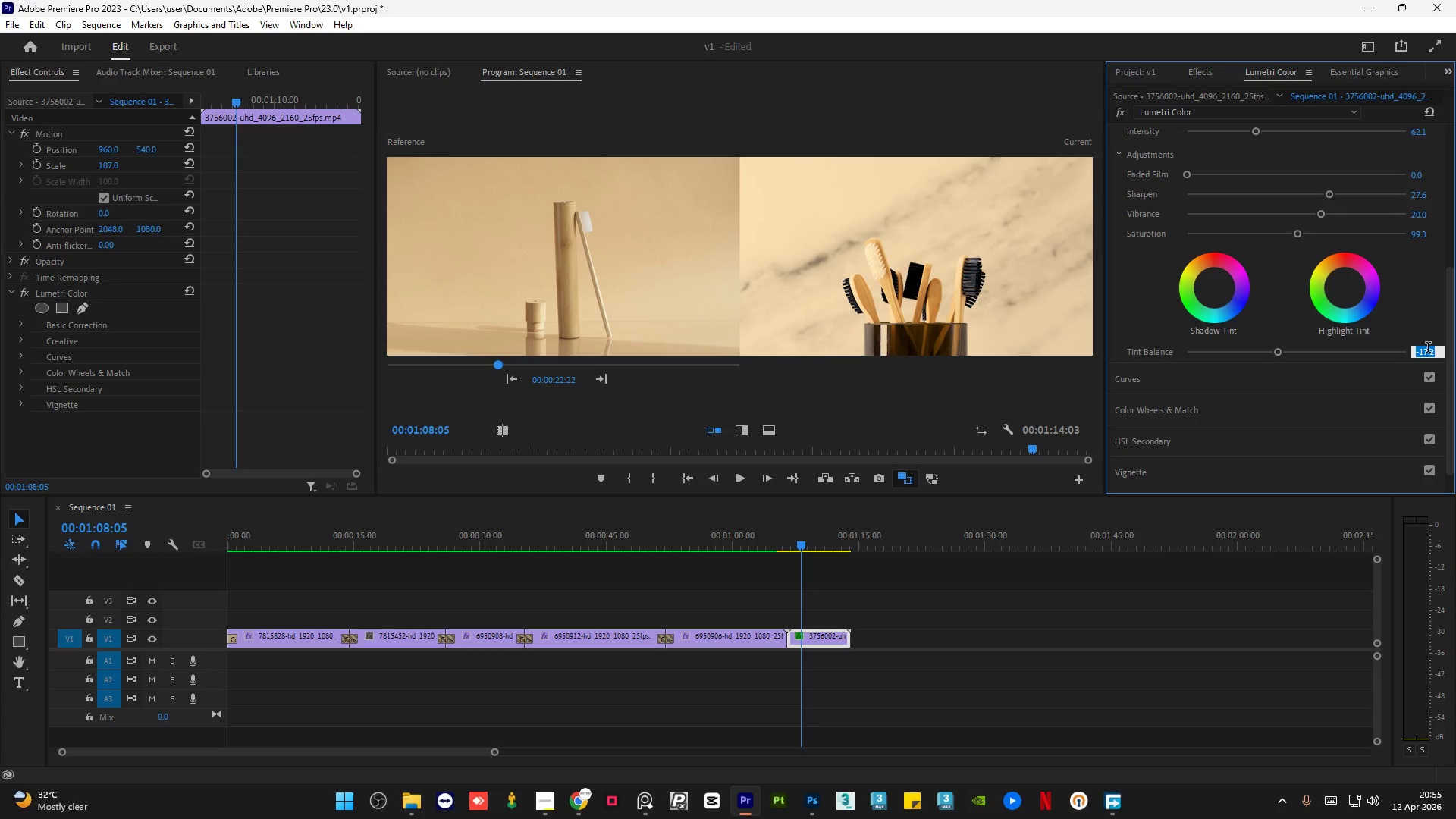 
key(Numpad0)
 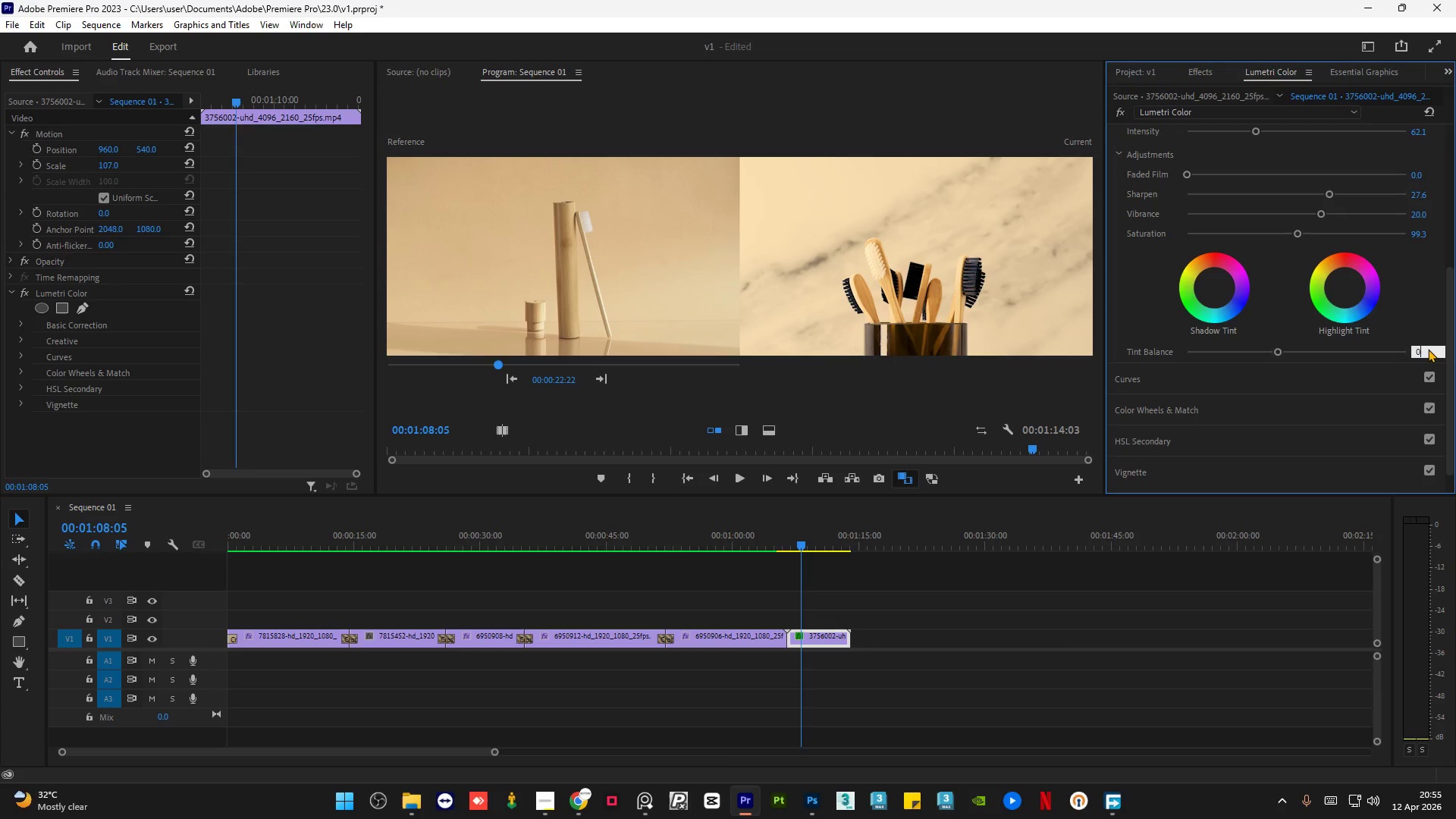 
key(NumpadEnter)
 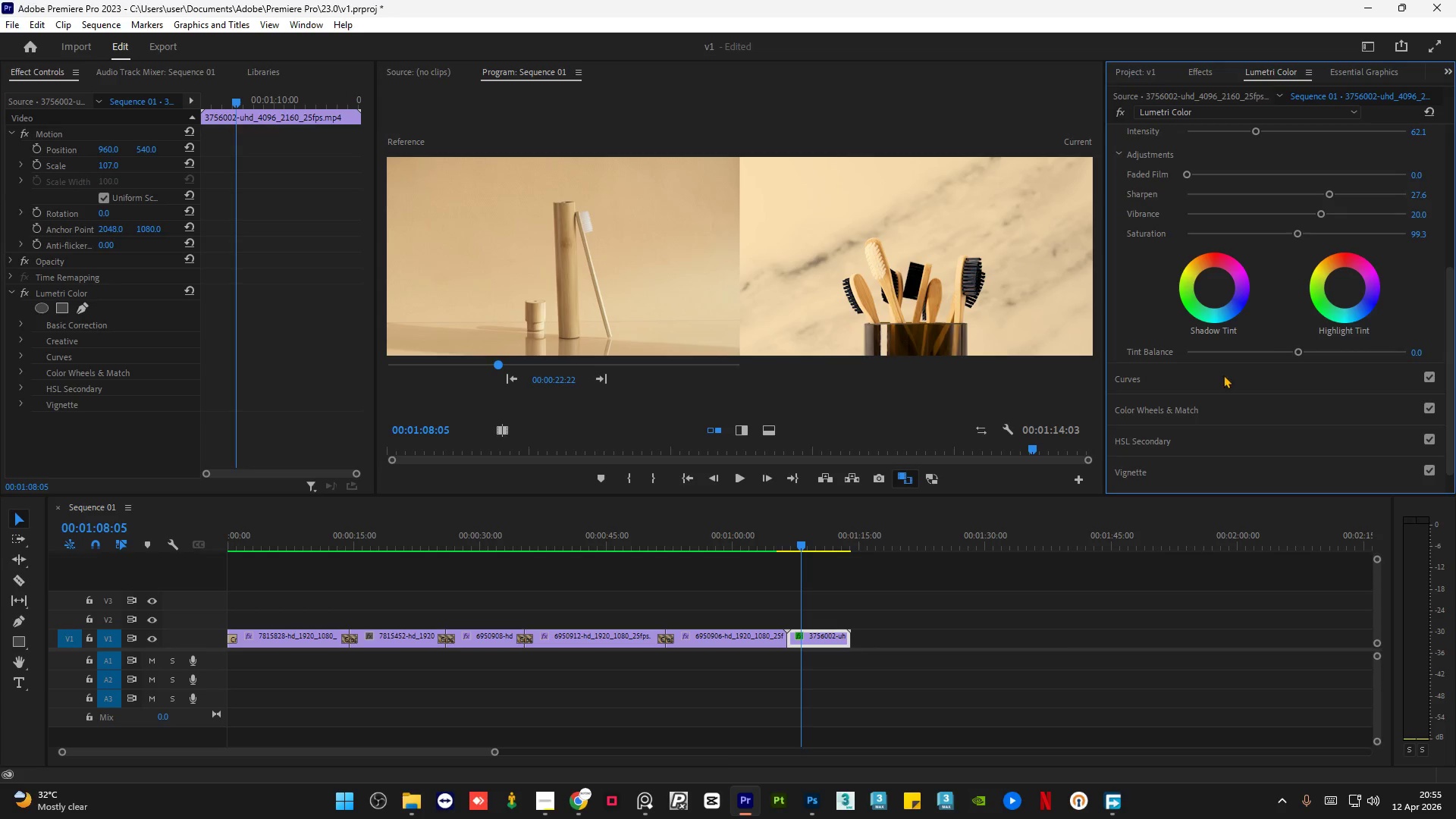 
left_click([1216, 376])
 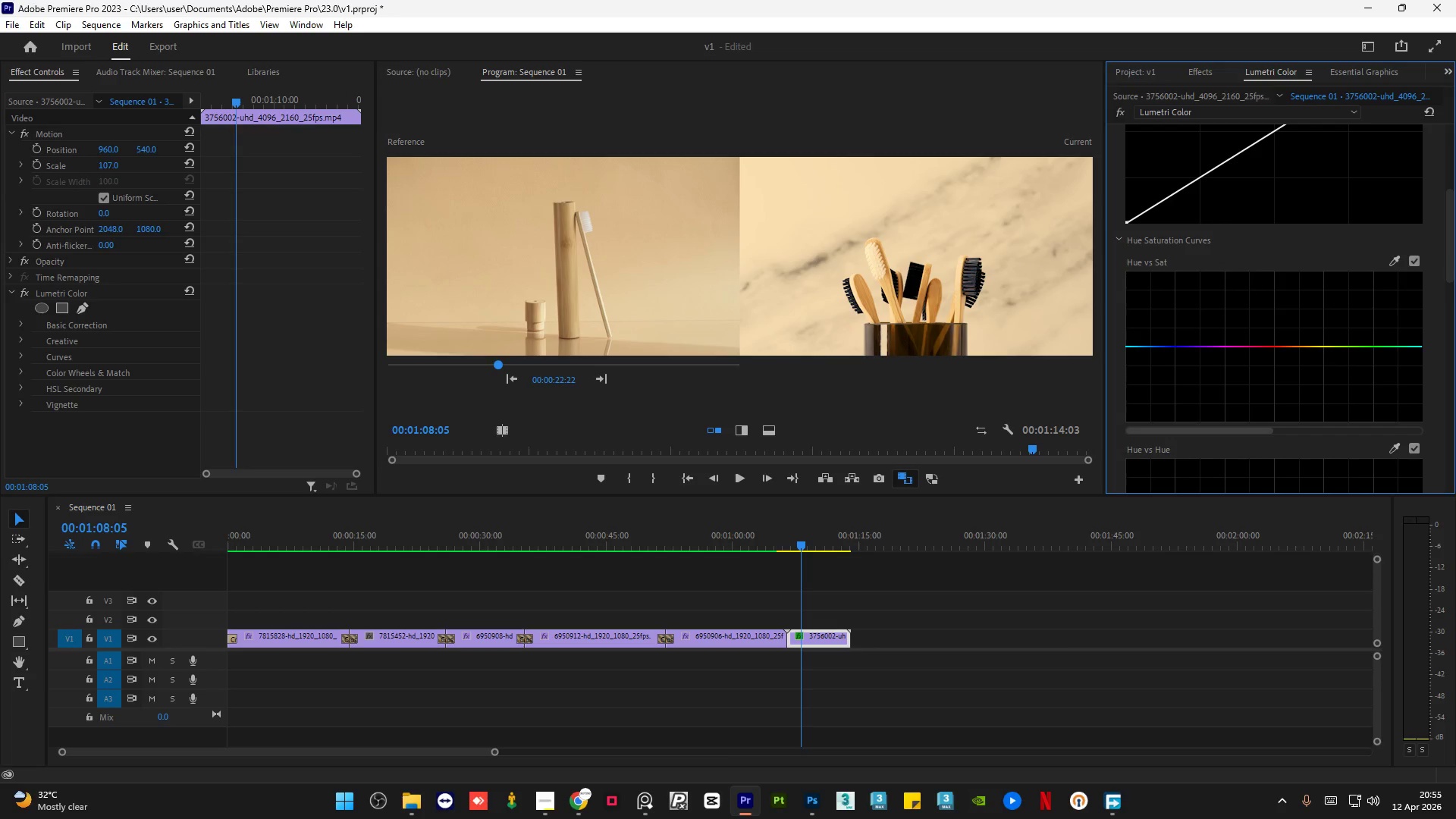 
left_click_drag(start_coordinate=[1451, 259], to_coordinate=[1455, 215])
 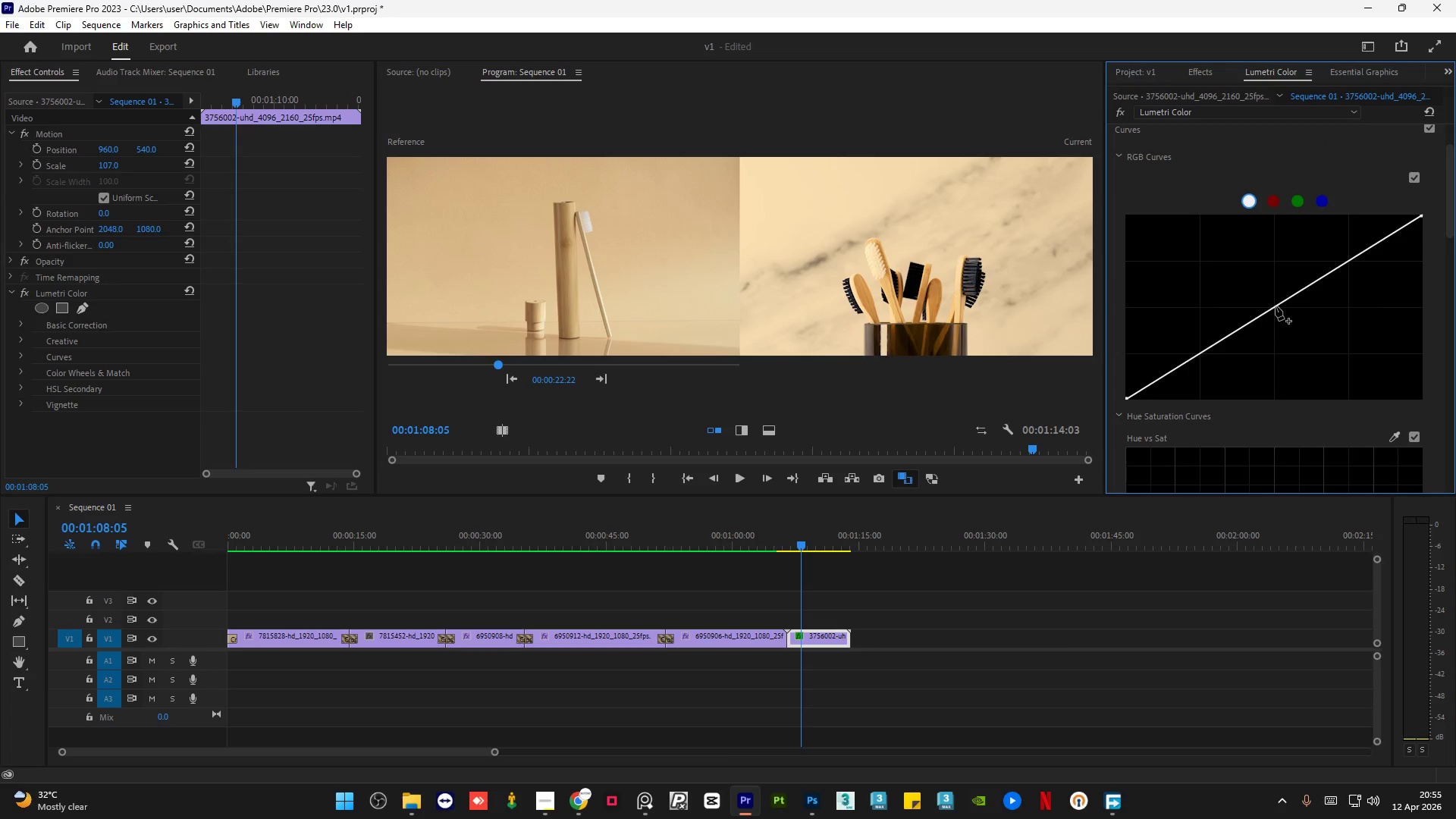 
left_click([1273, 307])
 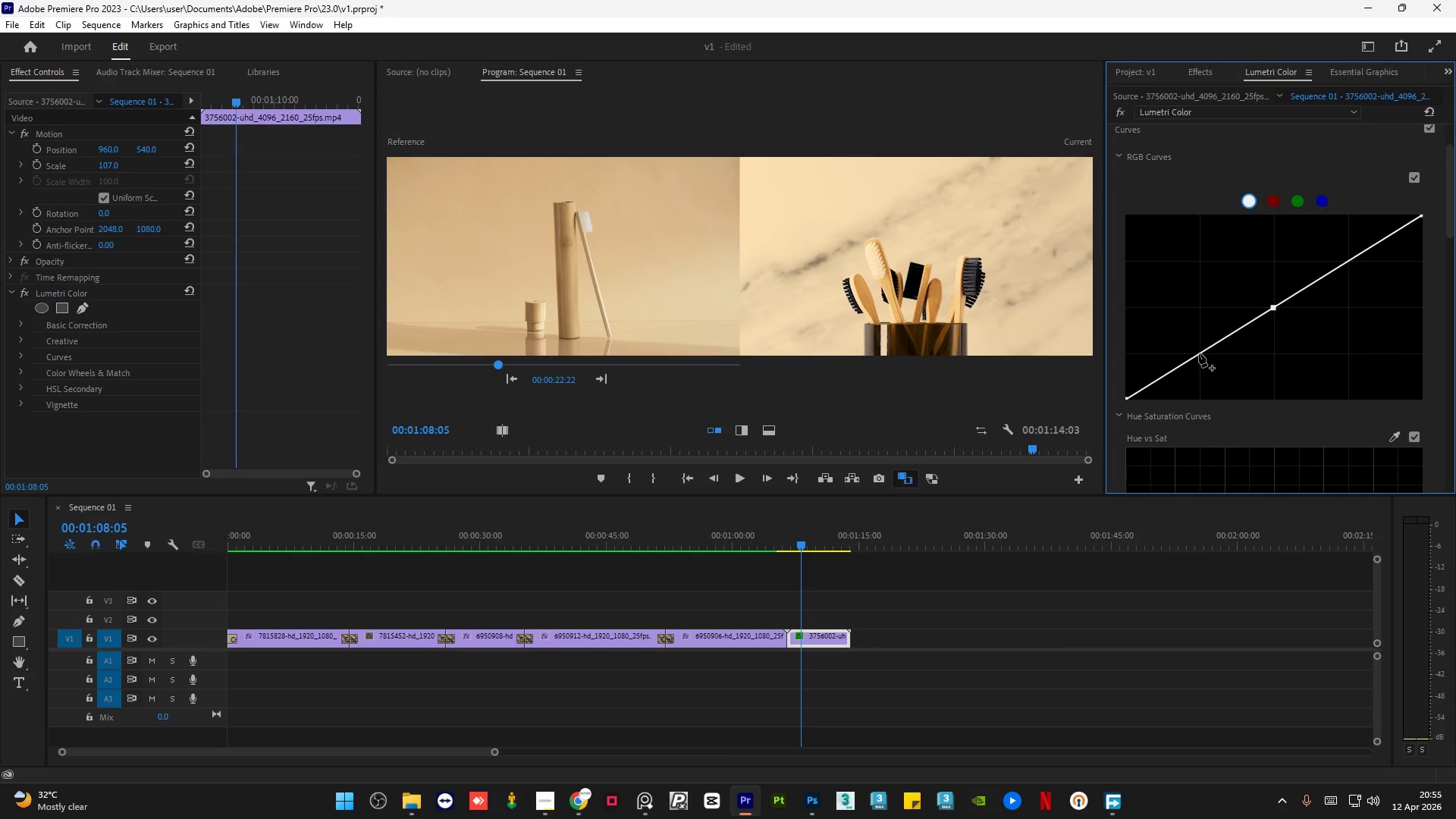 
left_click([1197, 354])
 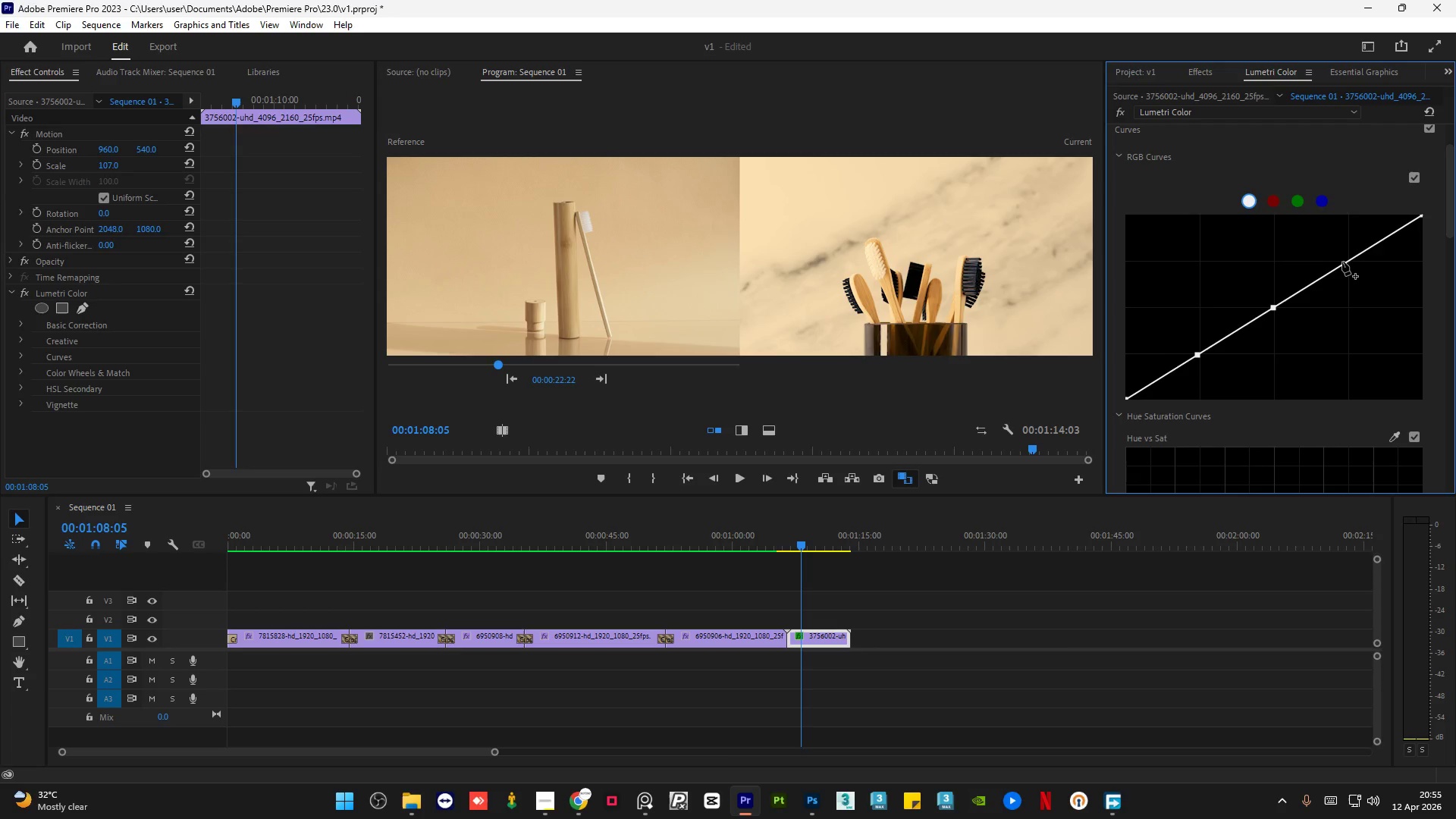 
left_click([1349, 262])
 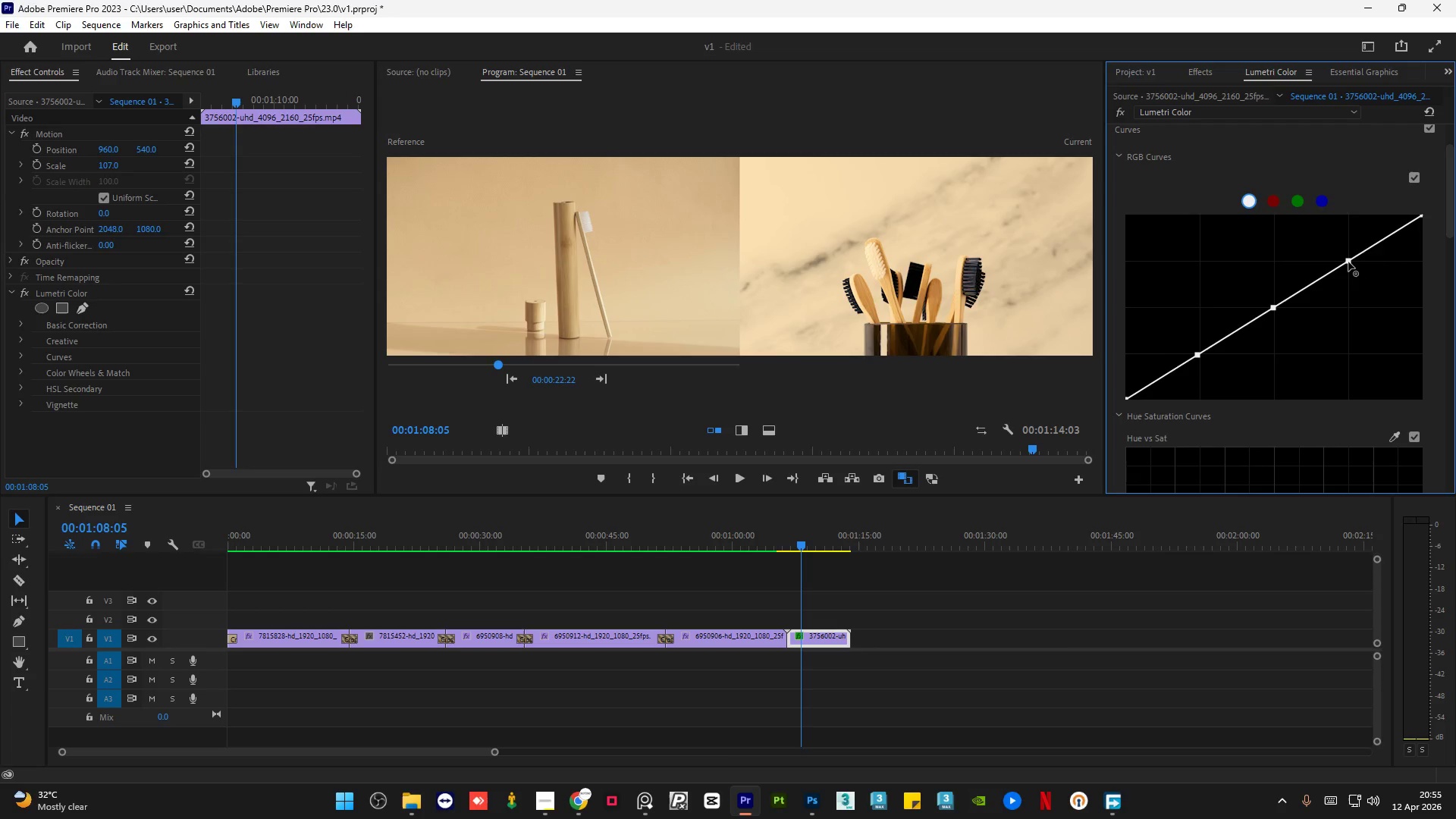 
wait(5.11)
 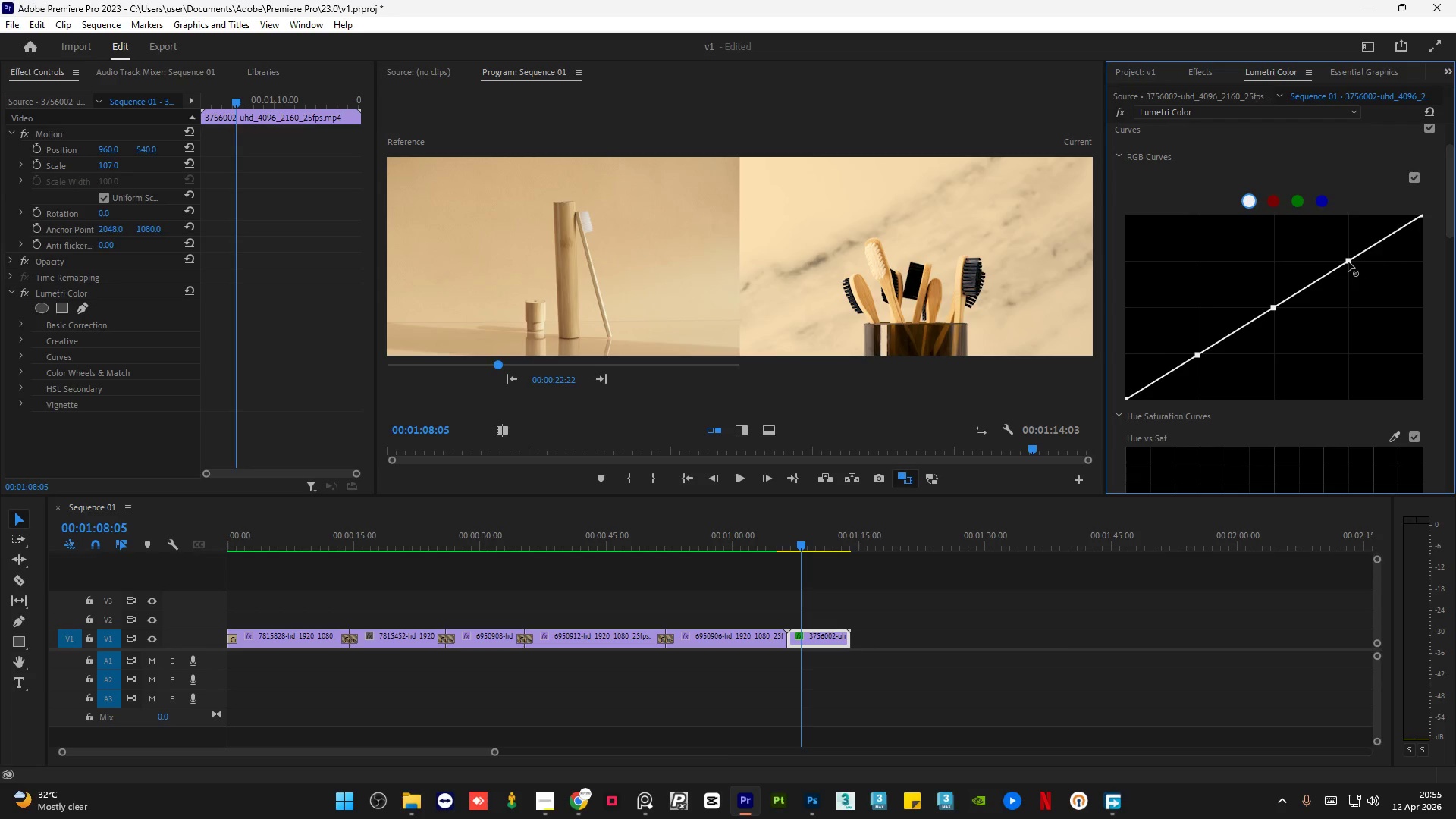 
left_click_drag(start_coordinate=[1273, 307], to_coordinate=[1274, 312])
 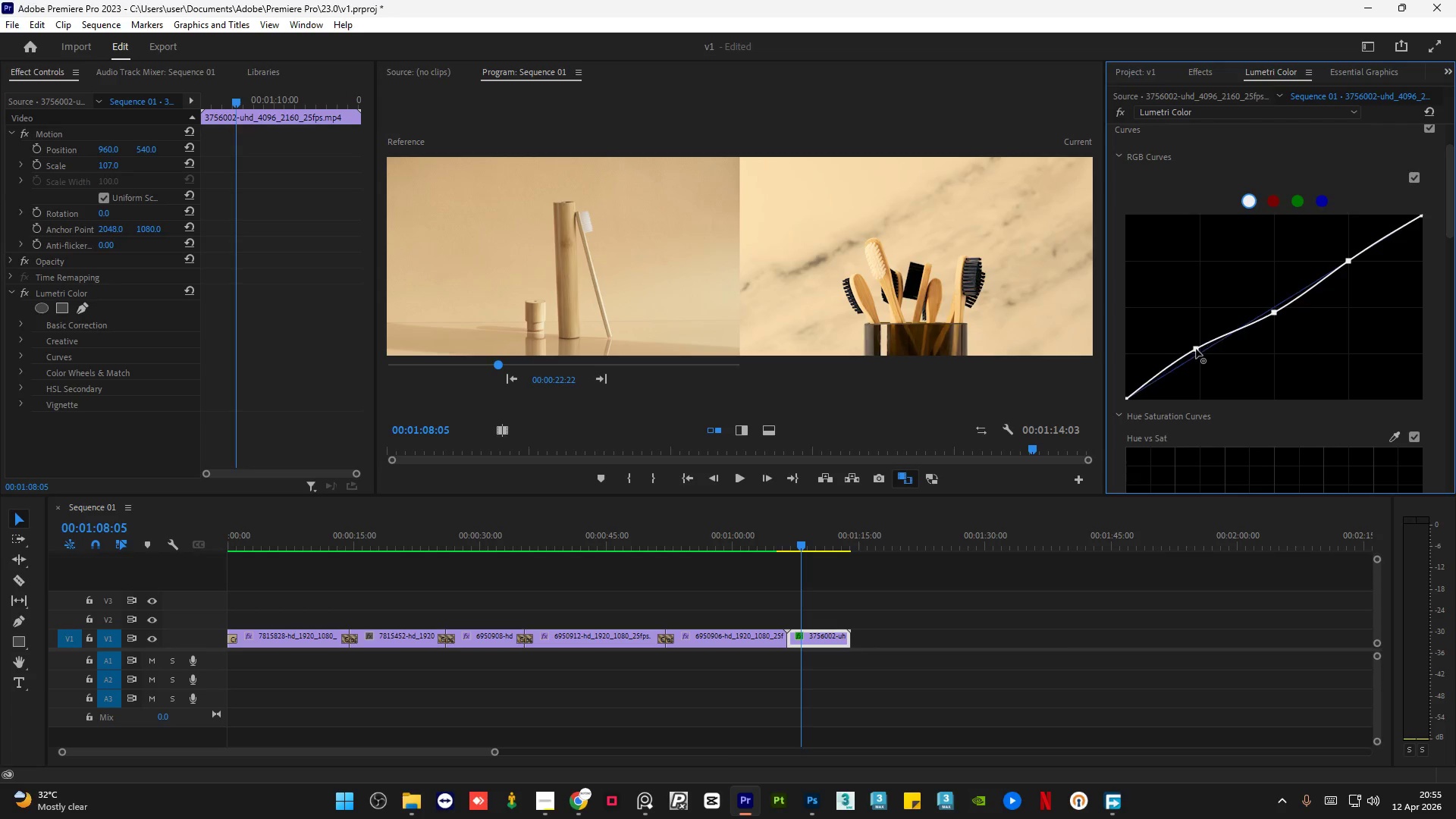 
wait(5.69)
 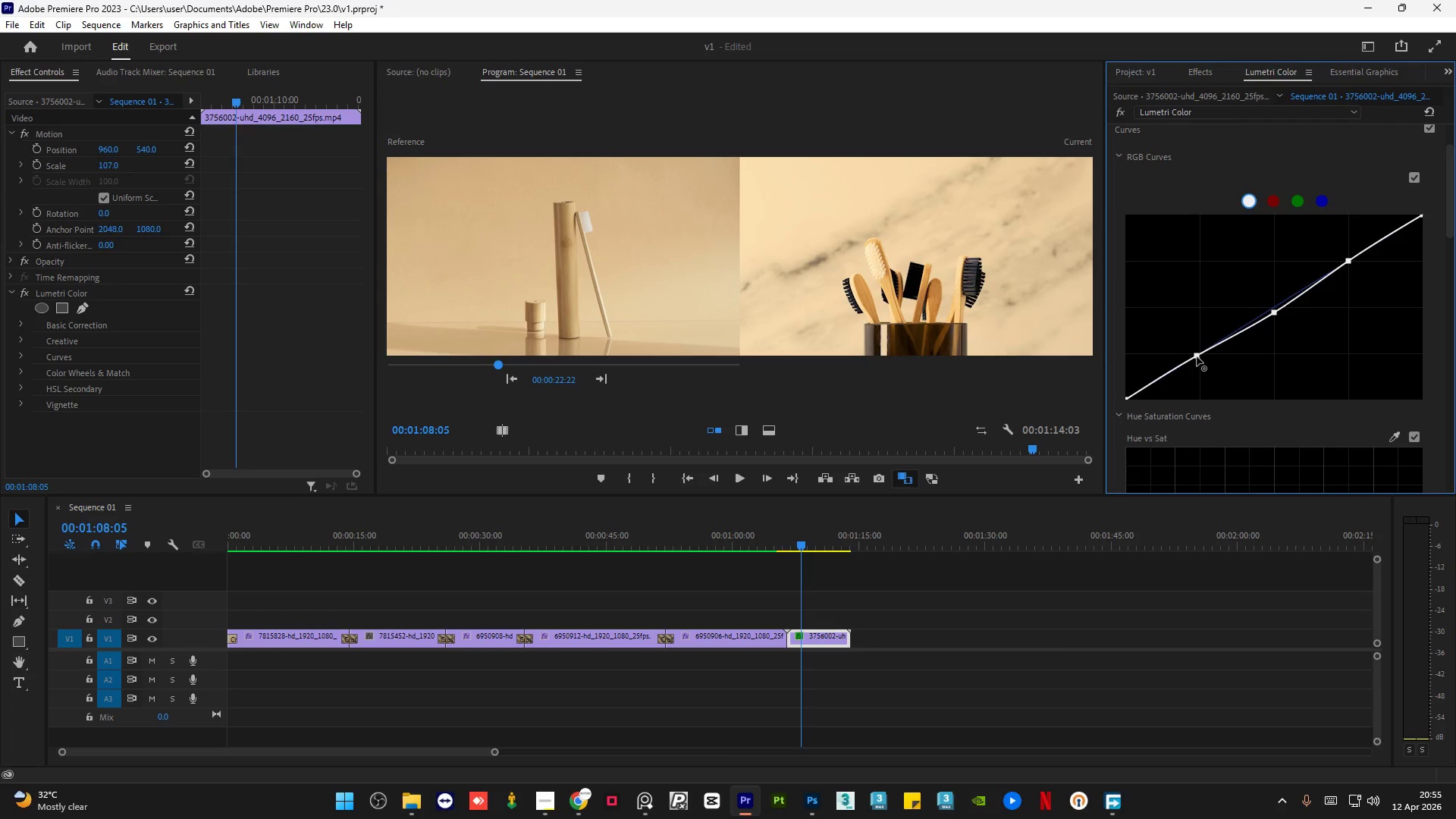 
left_click_drag(start_coordinate=[1345, 262], to_coordinate=[1346, 256])
 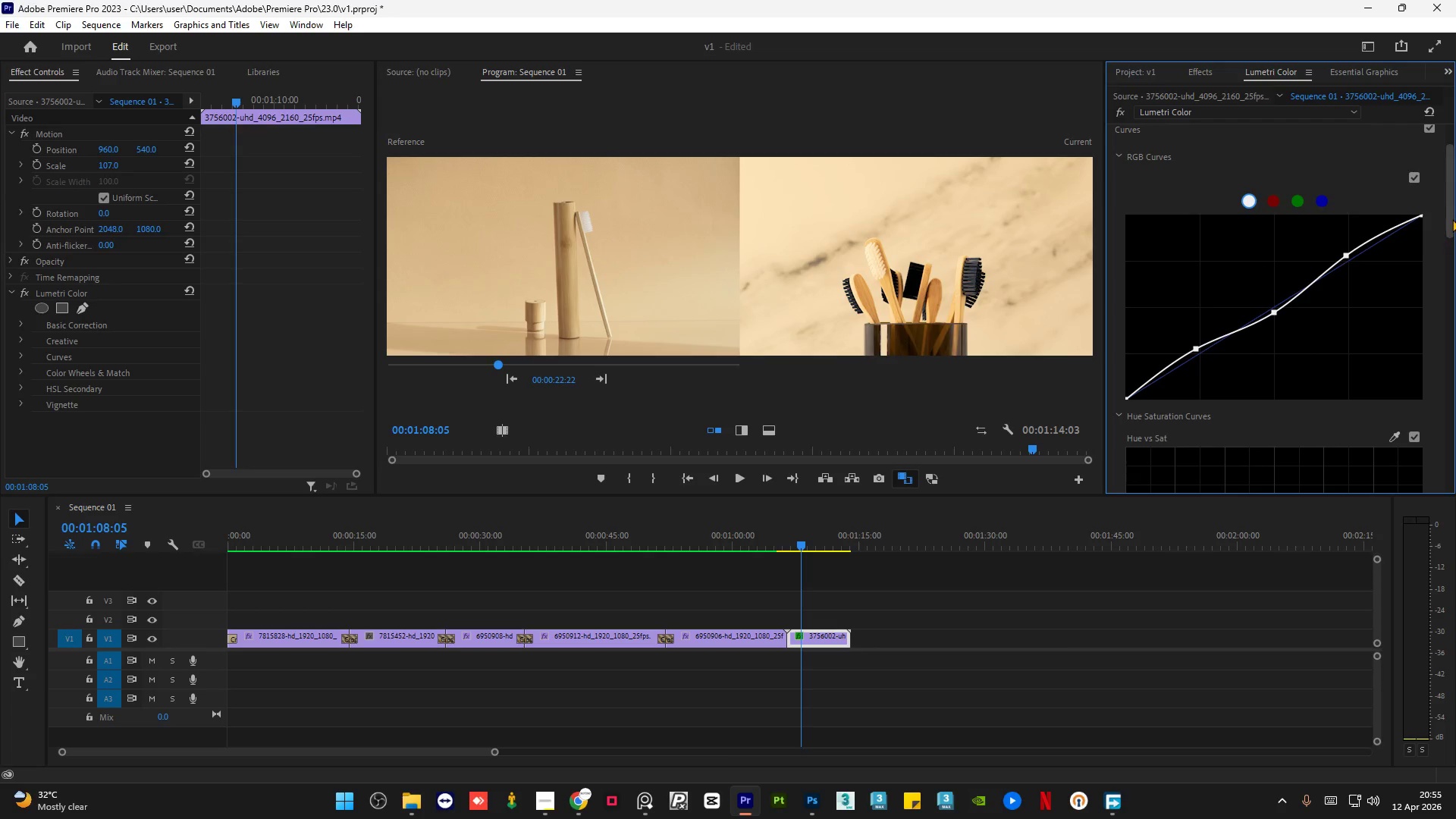 
left_click_drag(start_coordinate=[1453, 213], to_coordinate=[1453, 262])
 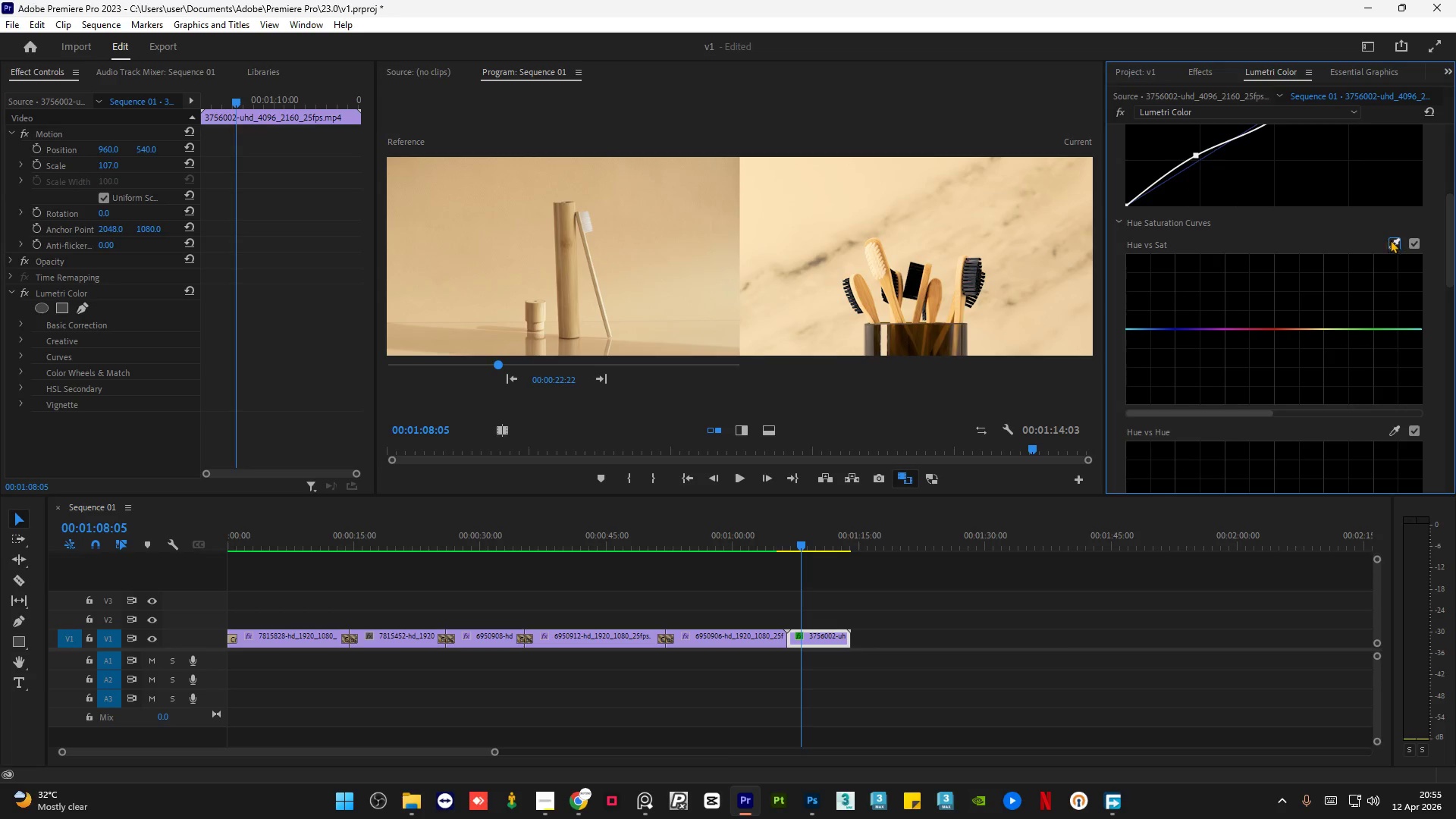 
left_click([1393, 244])
 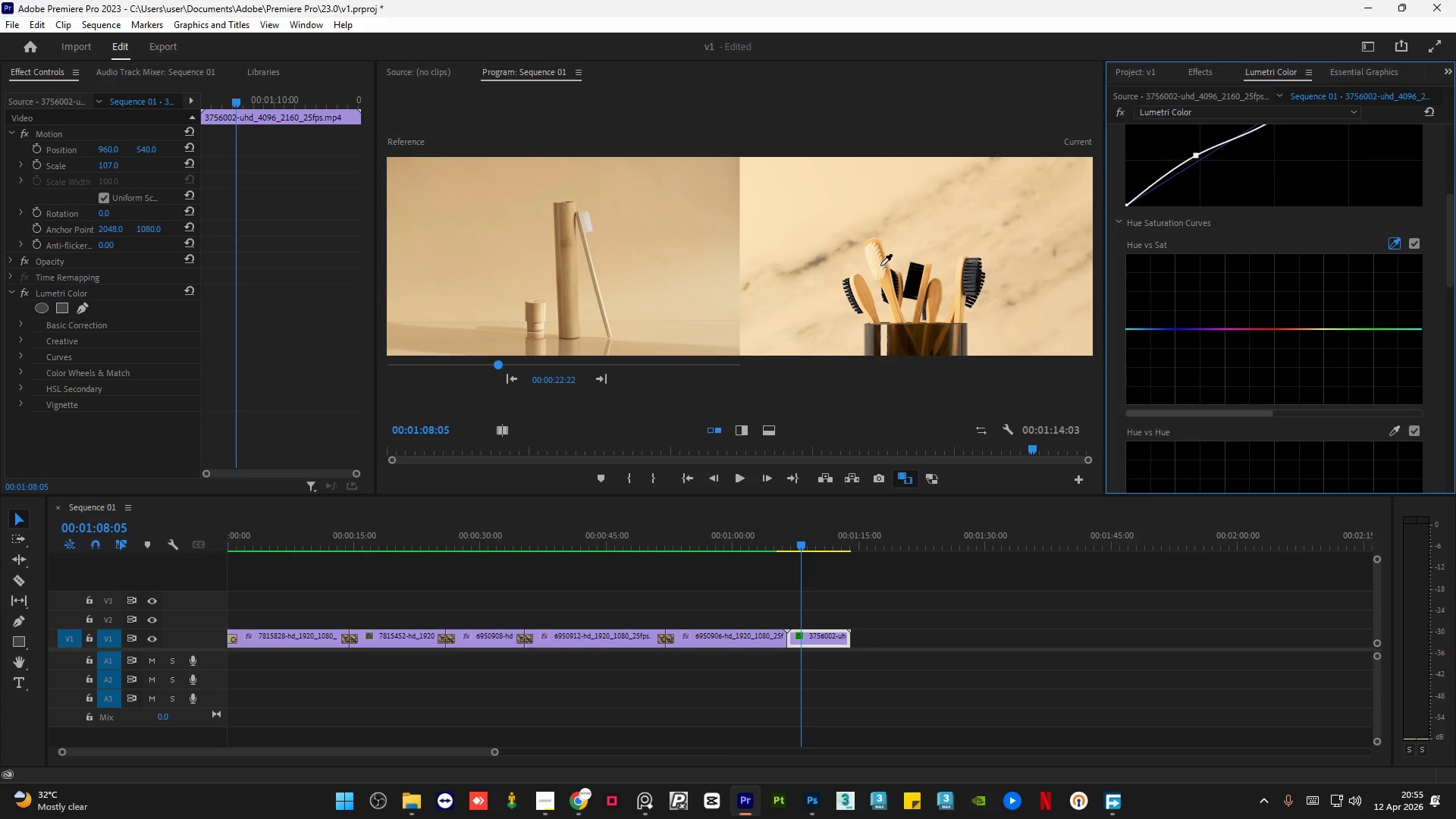 
left_click([876, 262])
 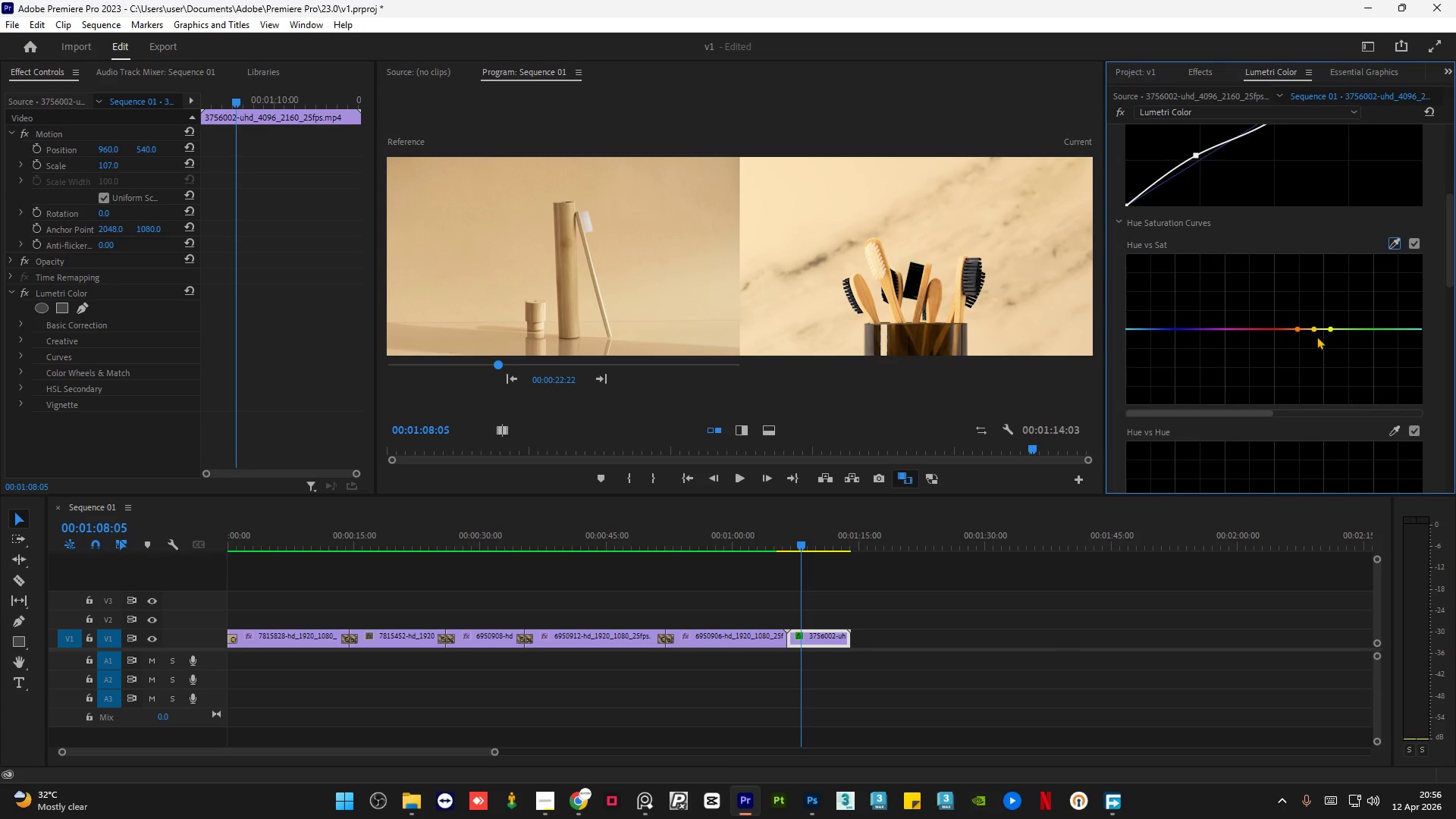 
left_click_drag(start_coordinate=[1316, 329], to_coordinate=[1320, 423])
 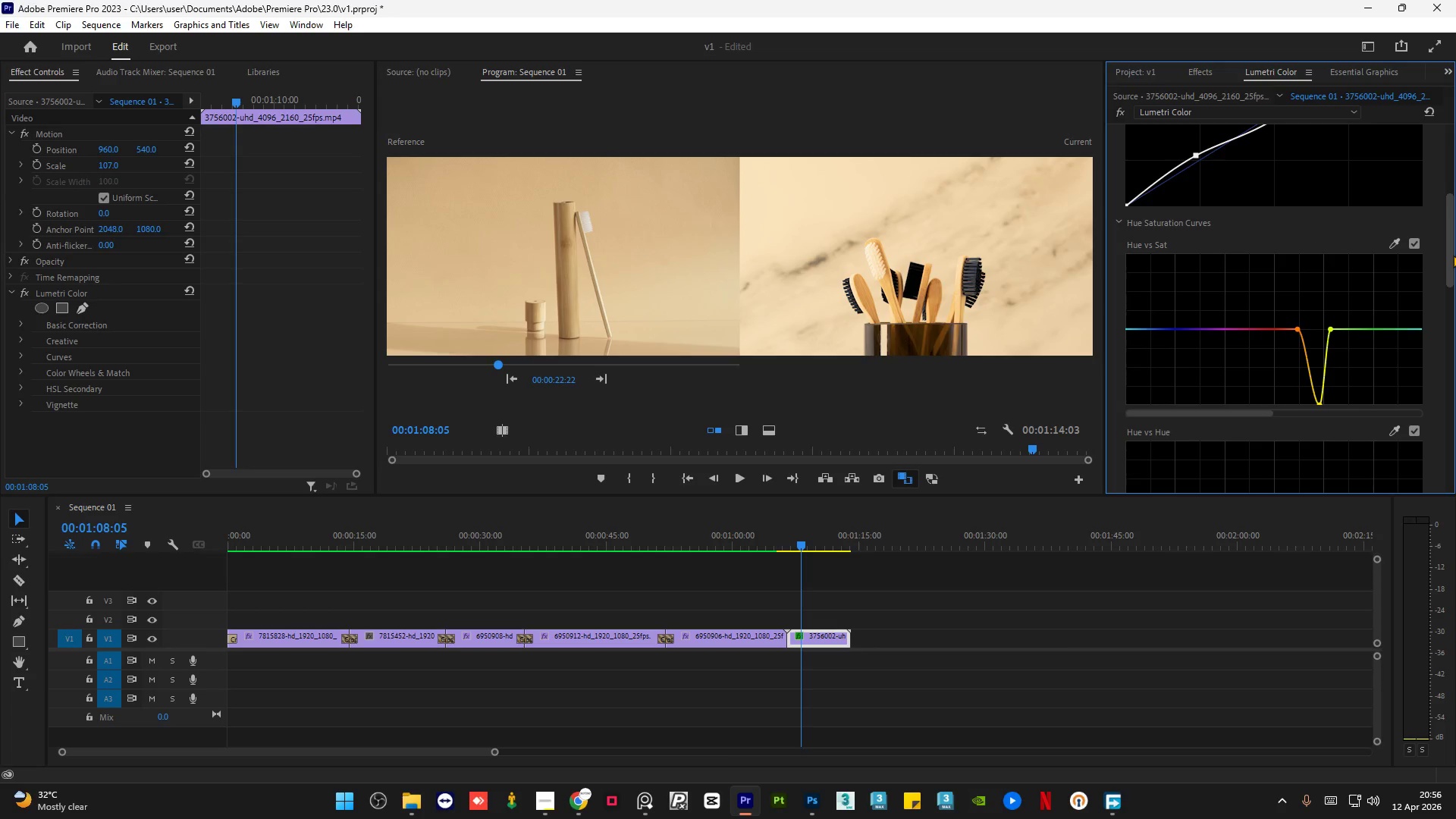 
left_click_drag(start_coordinate=[1453, 255], to_coordinate=[1453, 300])
 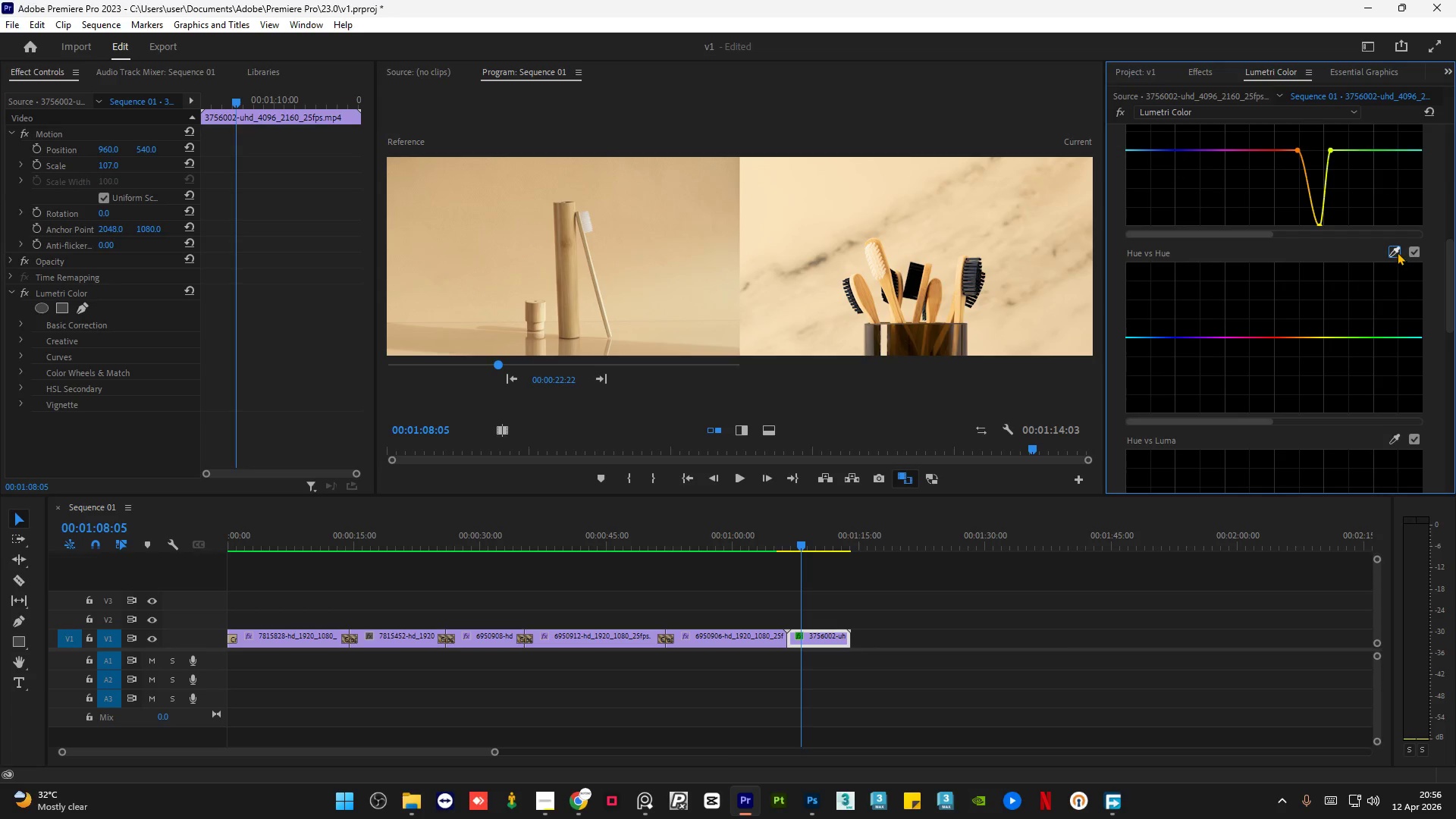 
left_click([1392, 249])
 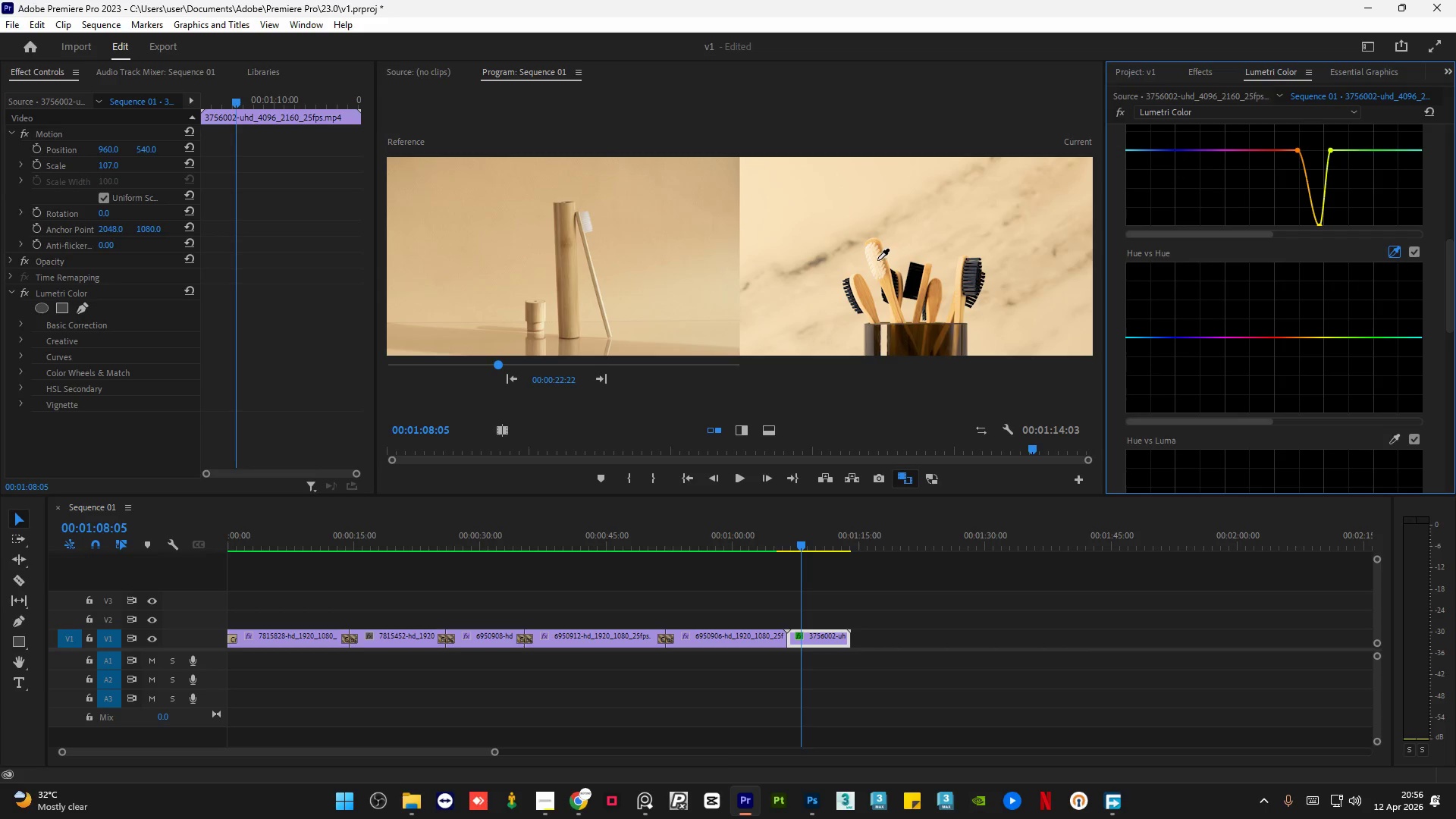 
left_click([874, 261])
 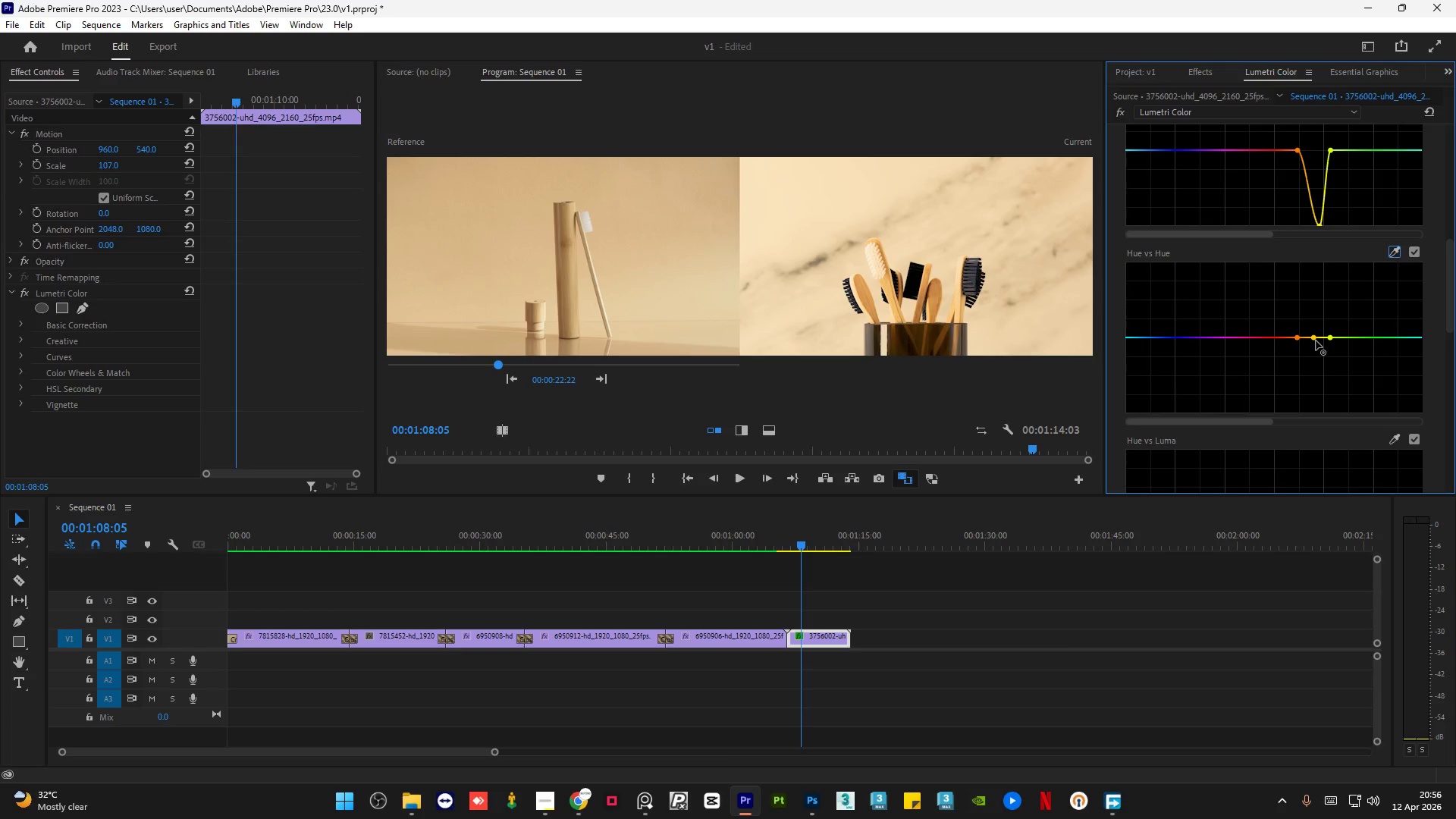 
left_click_drag(start_coordinate=[1316, 337], to_coordinate=[1310, 334])
 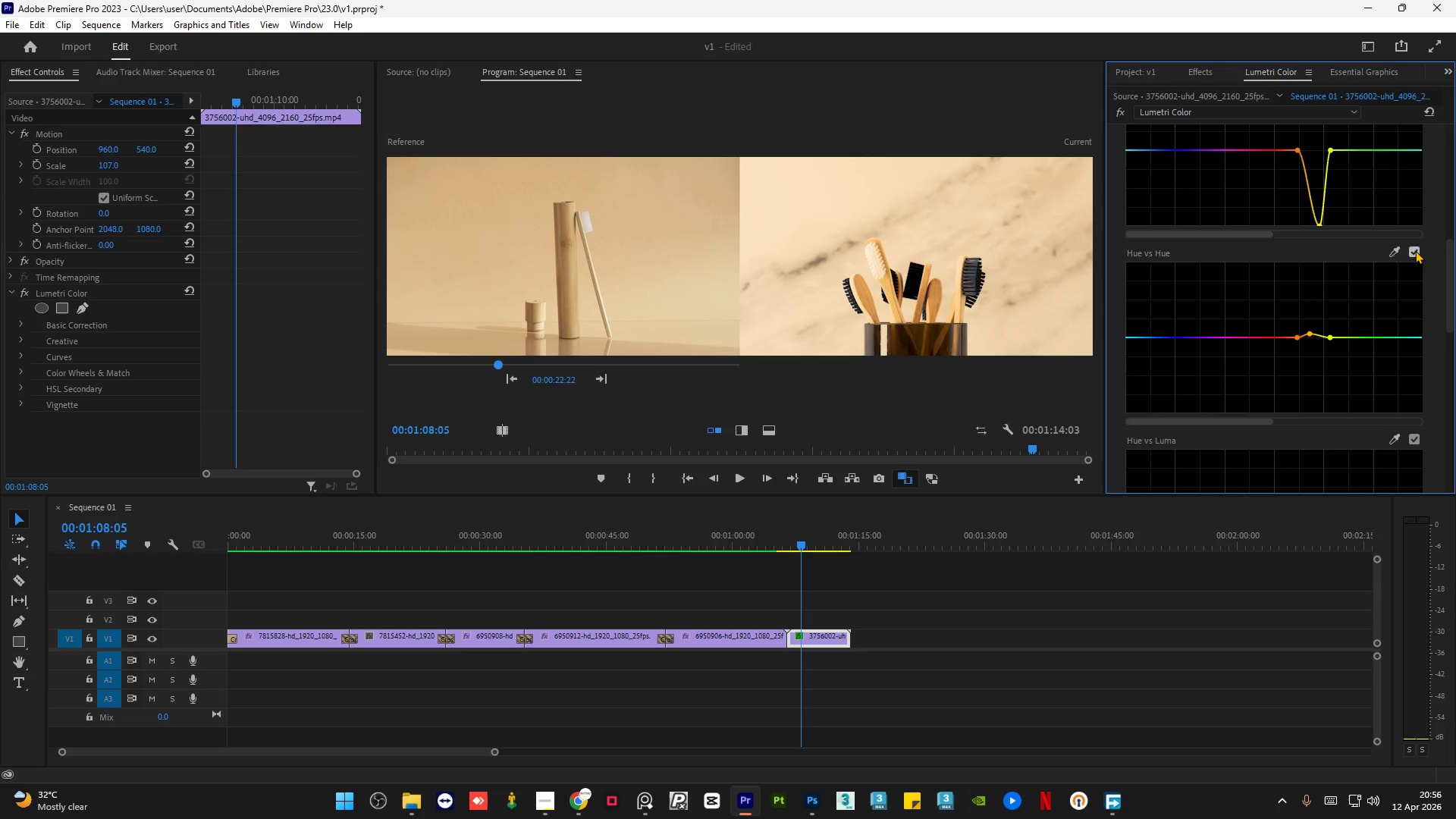 
left_click([1415, 249])
 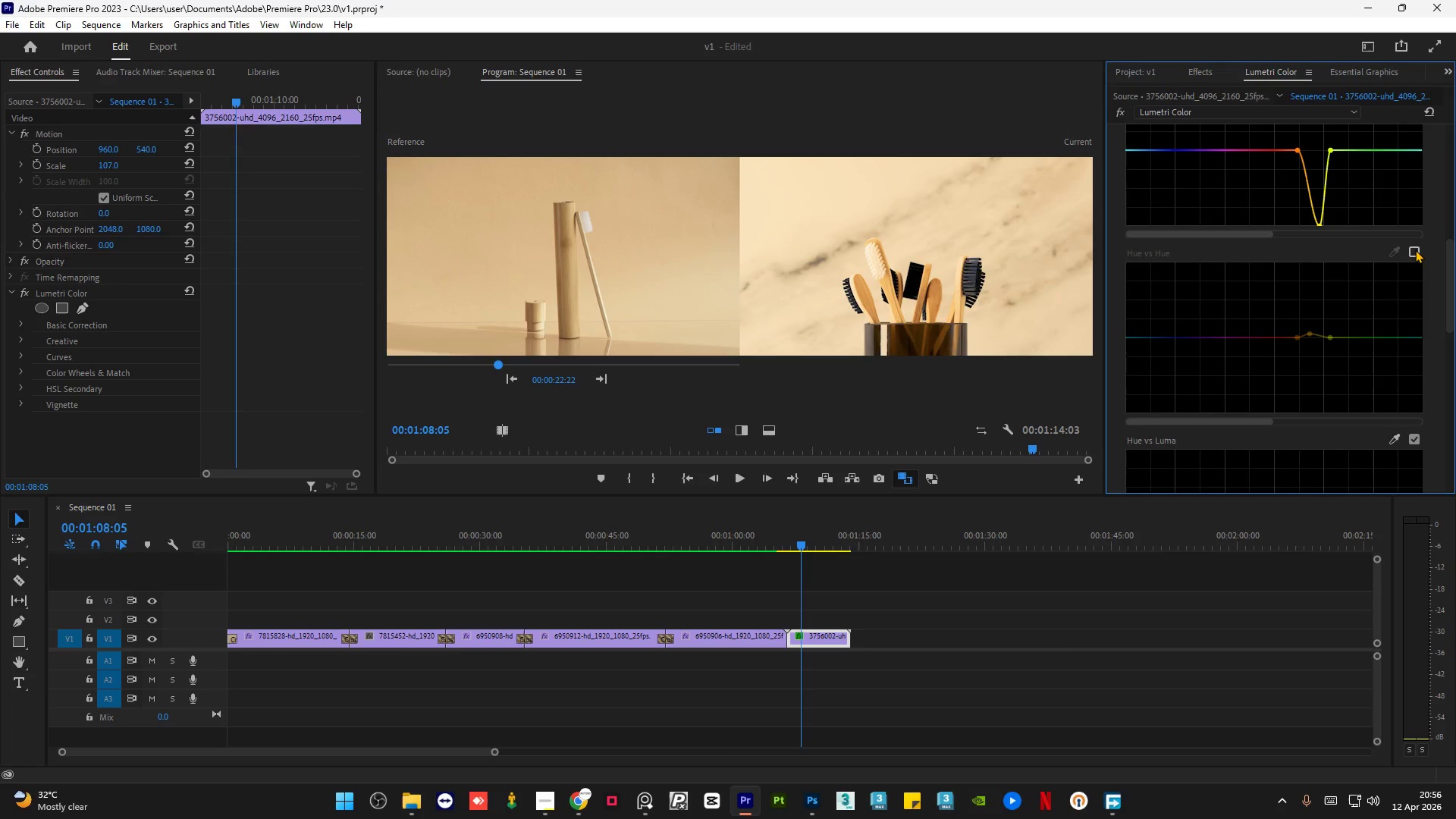 
left_click([1415, 249])
 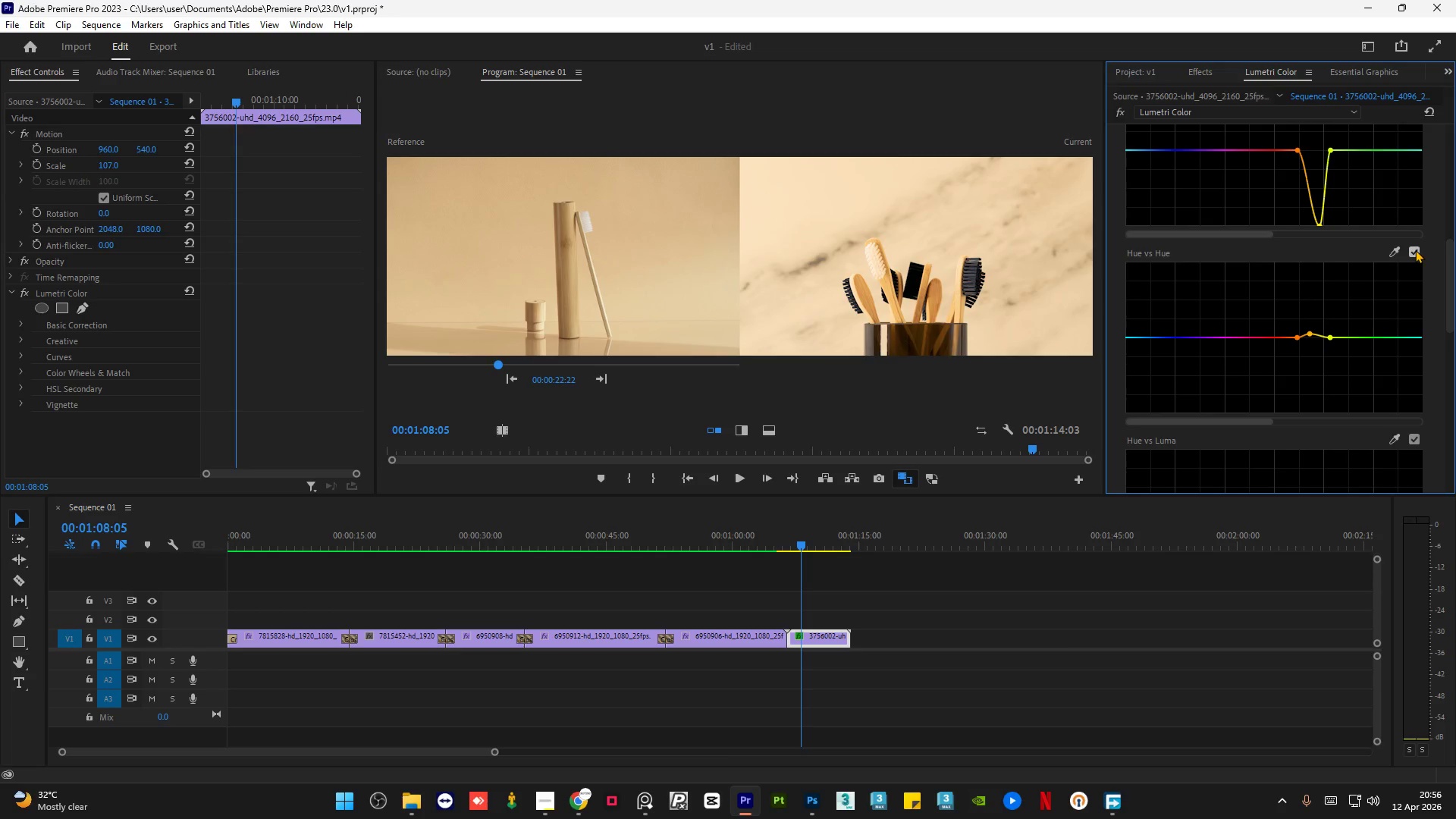 
left_click([1415, 249])
 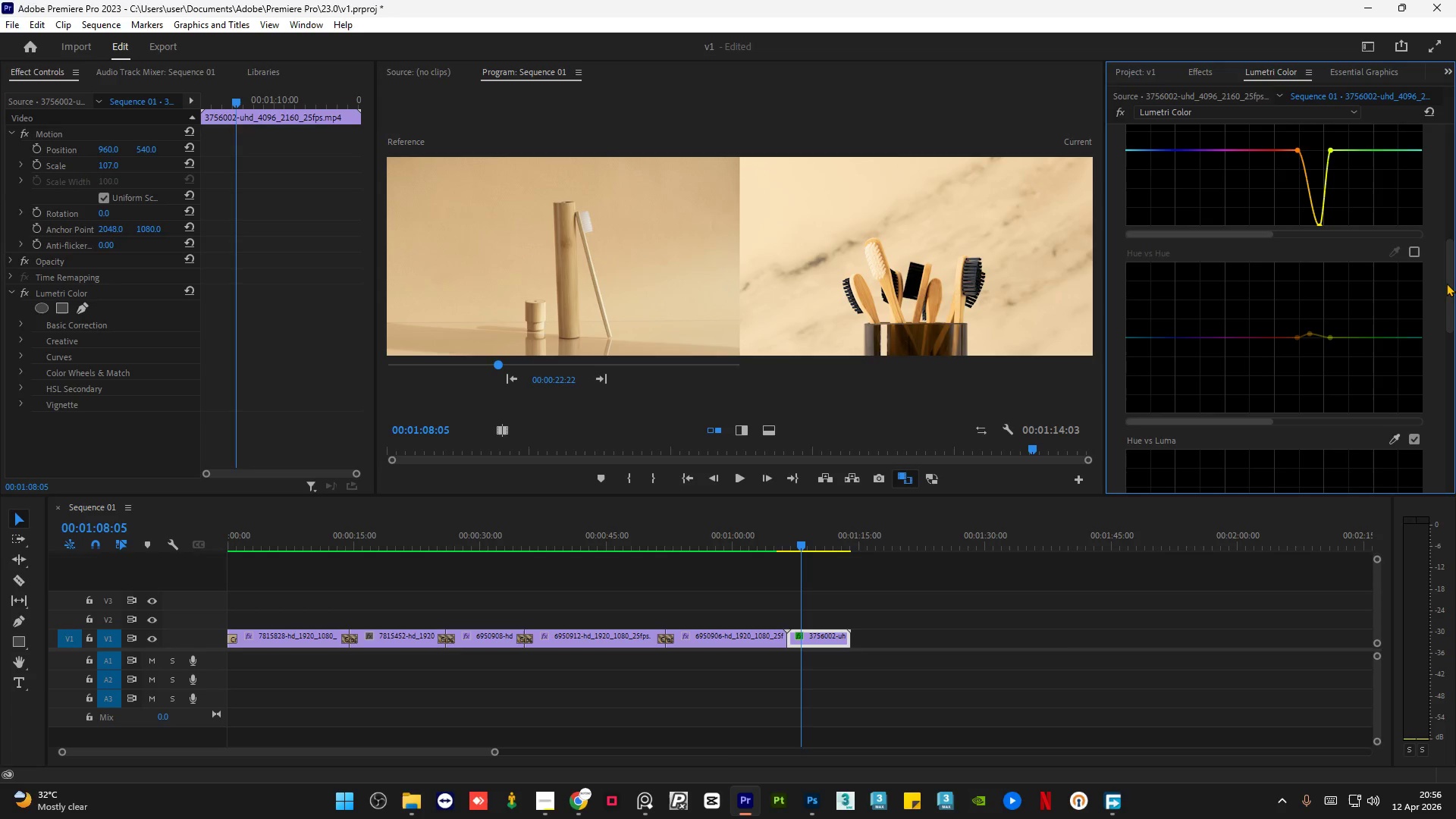 
left_click_drag(start_coordinate=[1448, 281], to_coordinate=[1454, 330])
 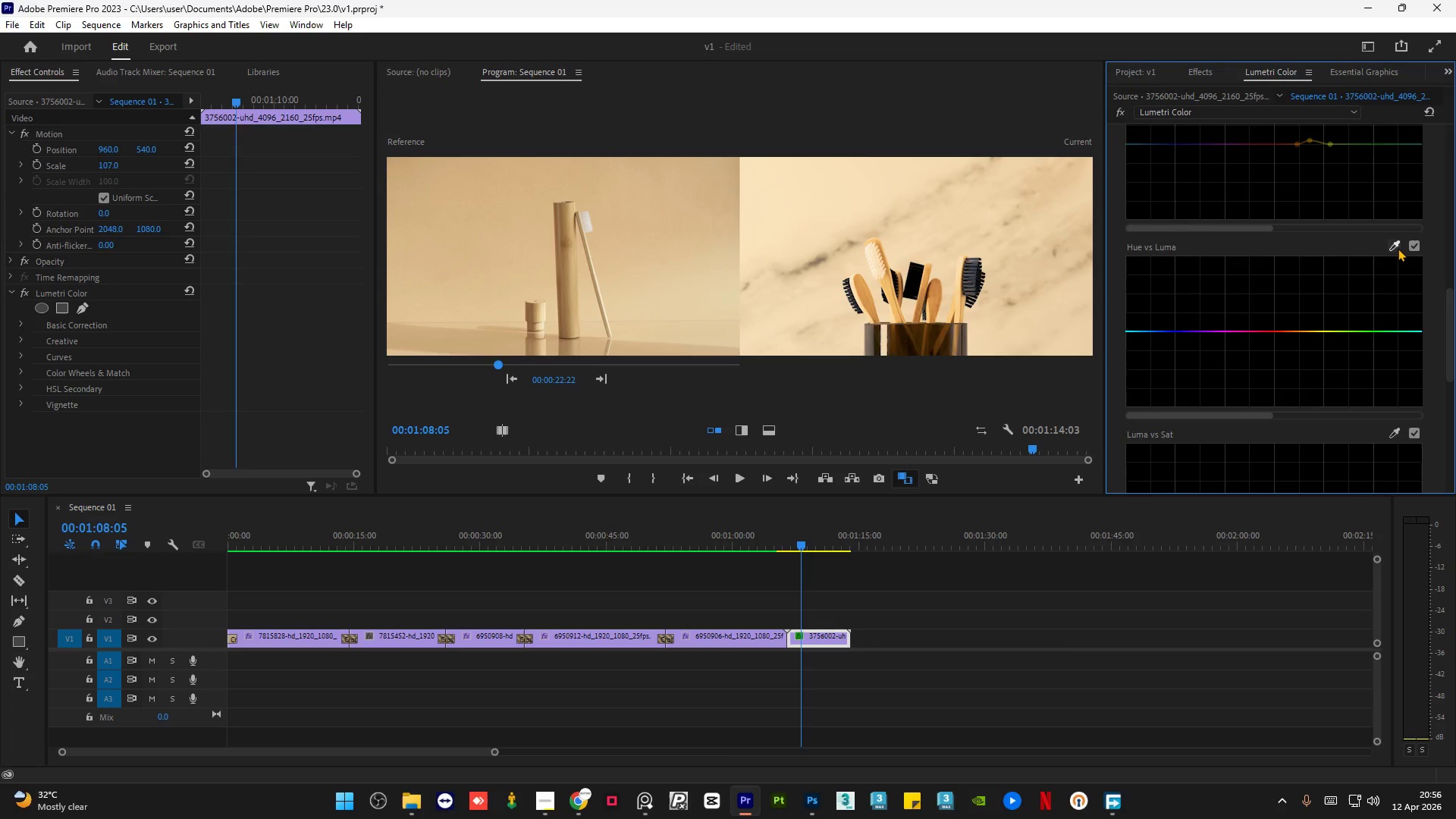 
left_click([1395, 246])
 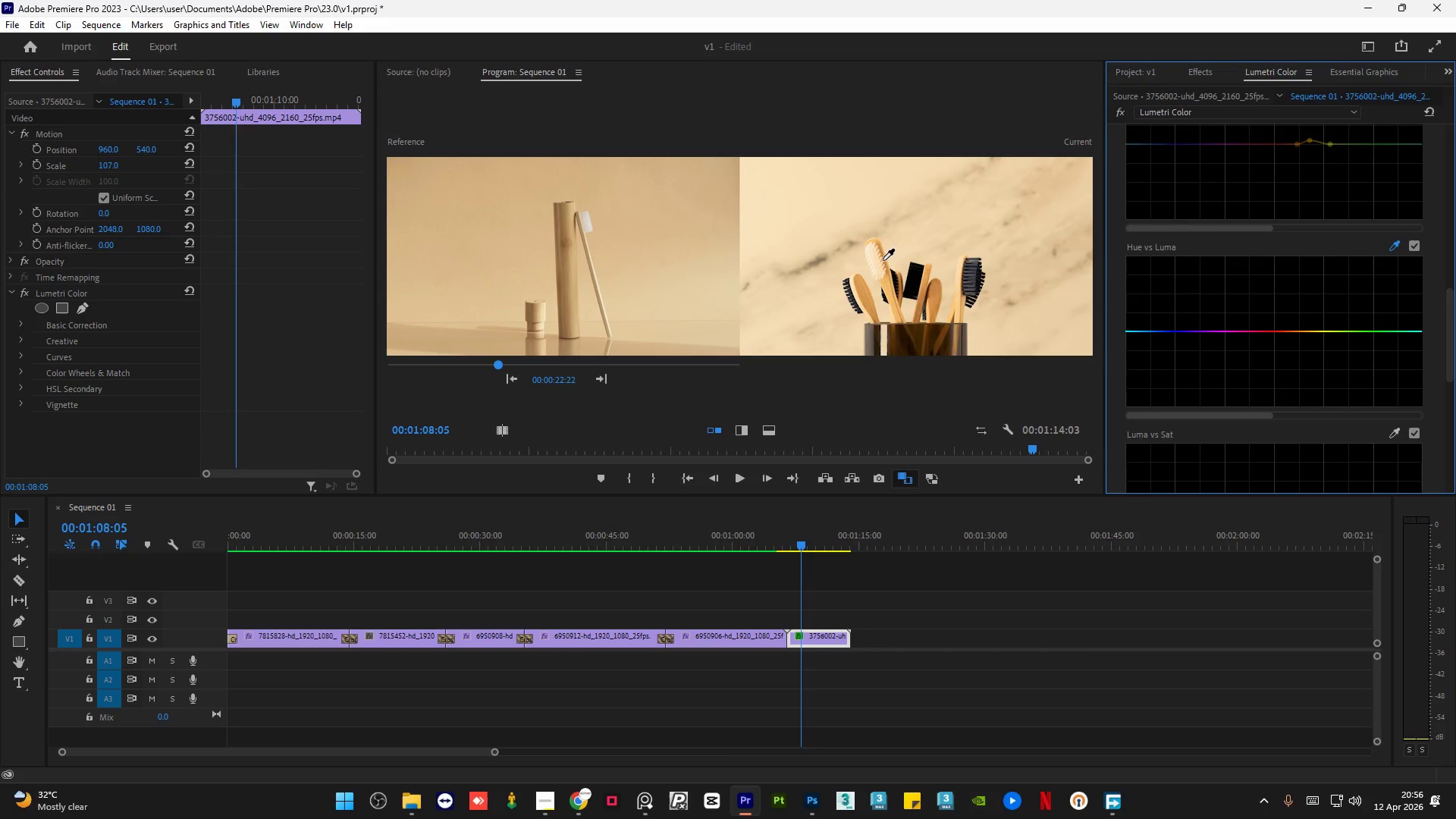 
left_click([877, 262])
 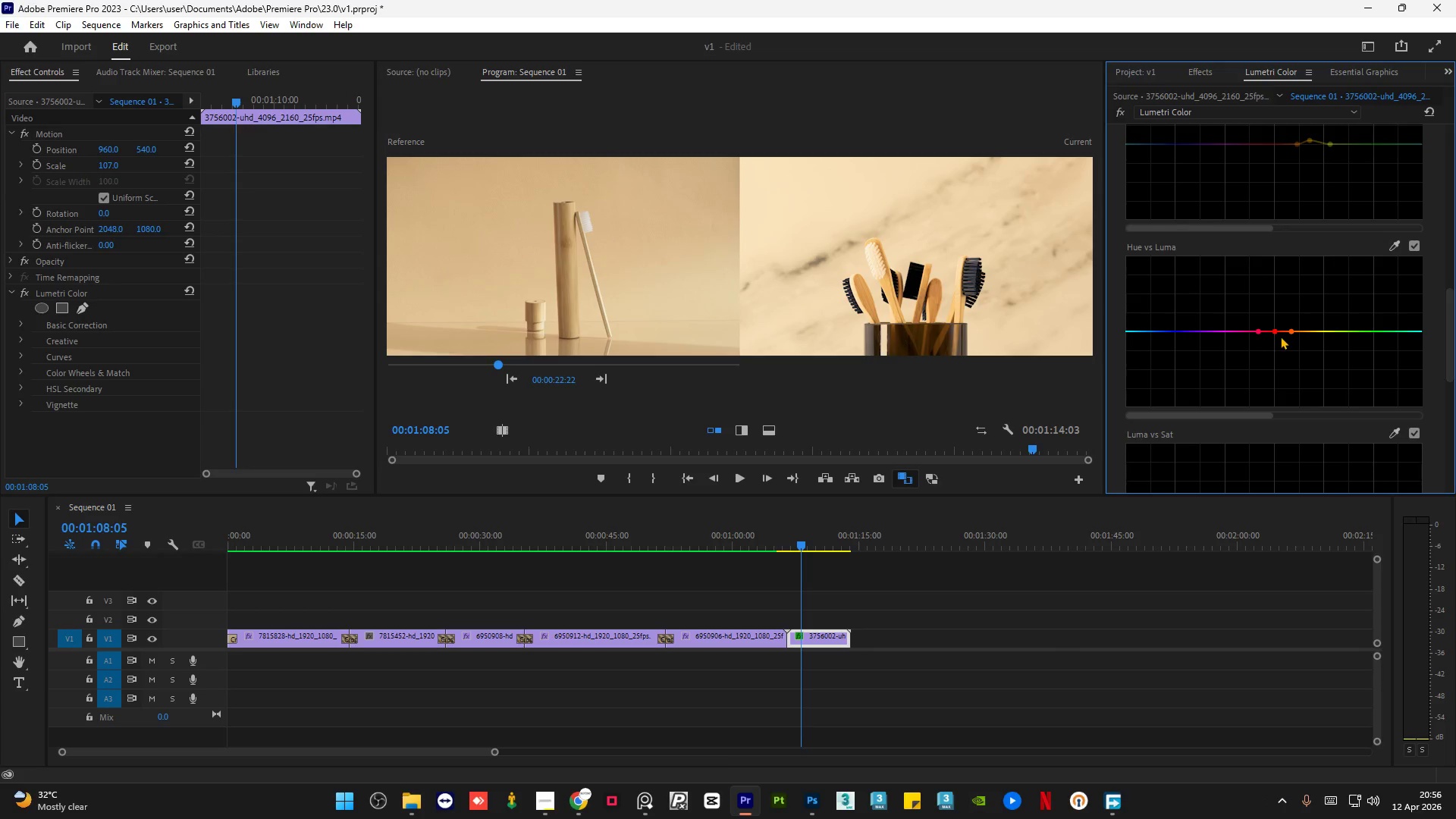 
left_click_drag(start_coordinate=[1275, 329], to_coordinate=[1271, 237])
 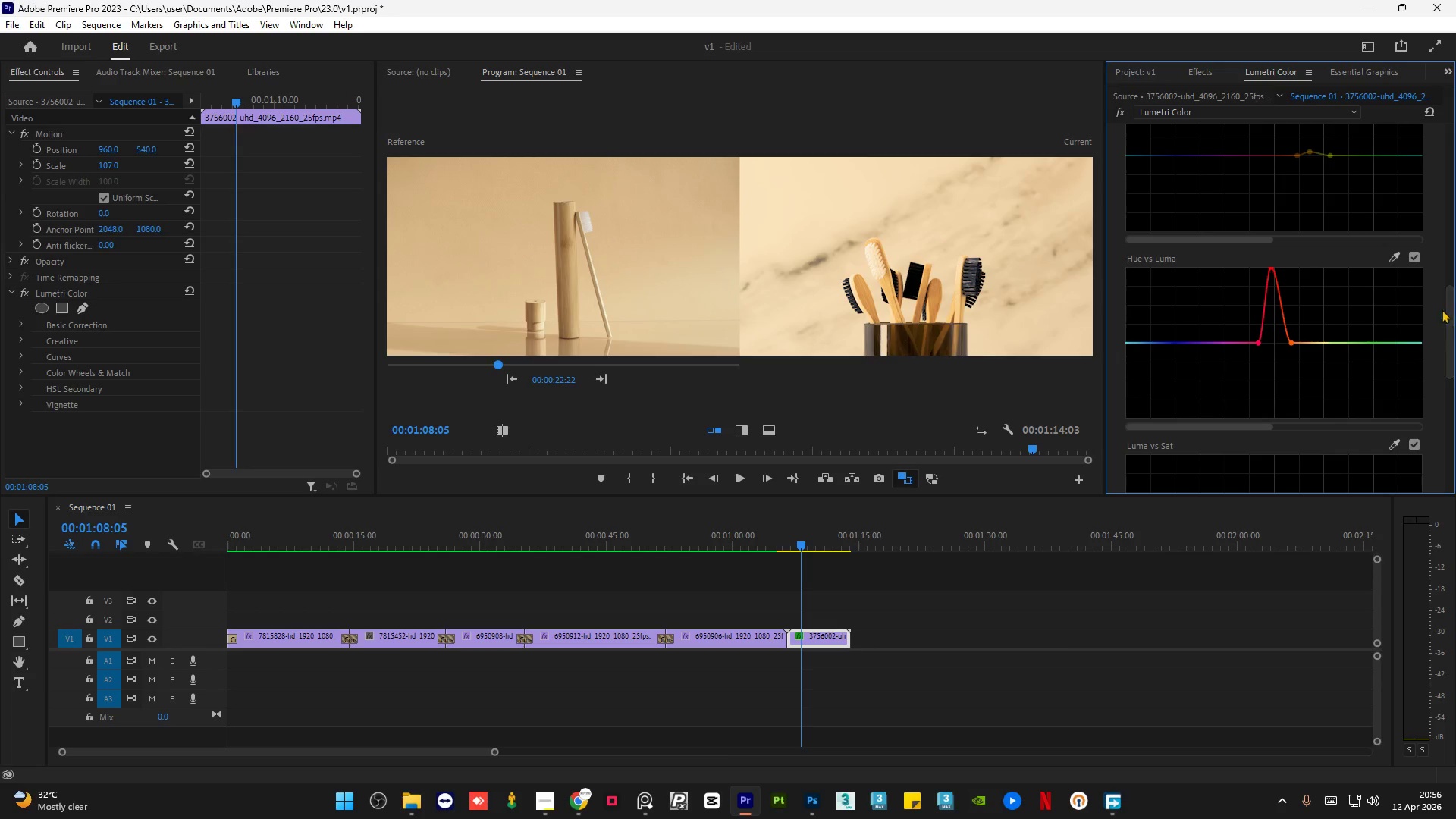 
left_click([1396, 260])
 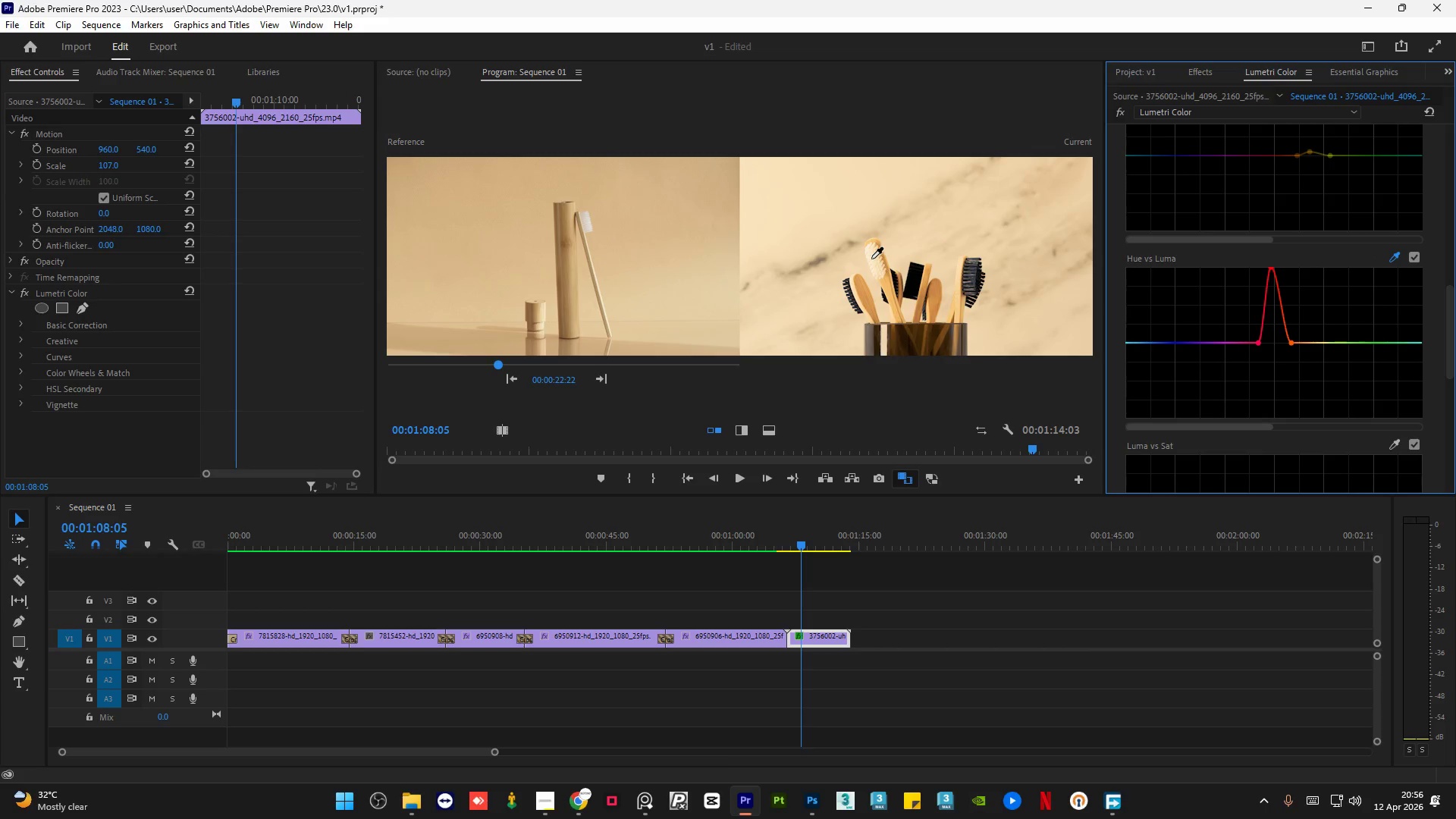 
left_click([871, 248])
 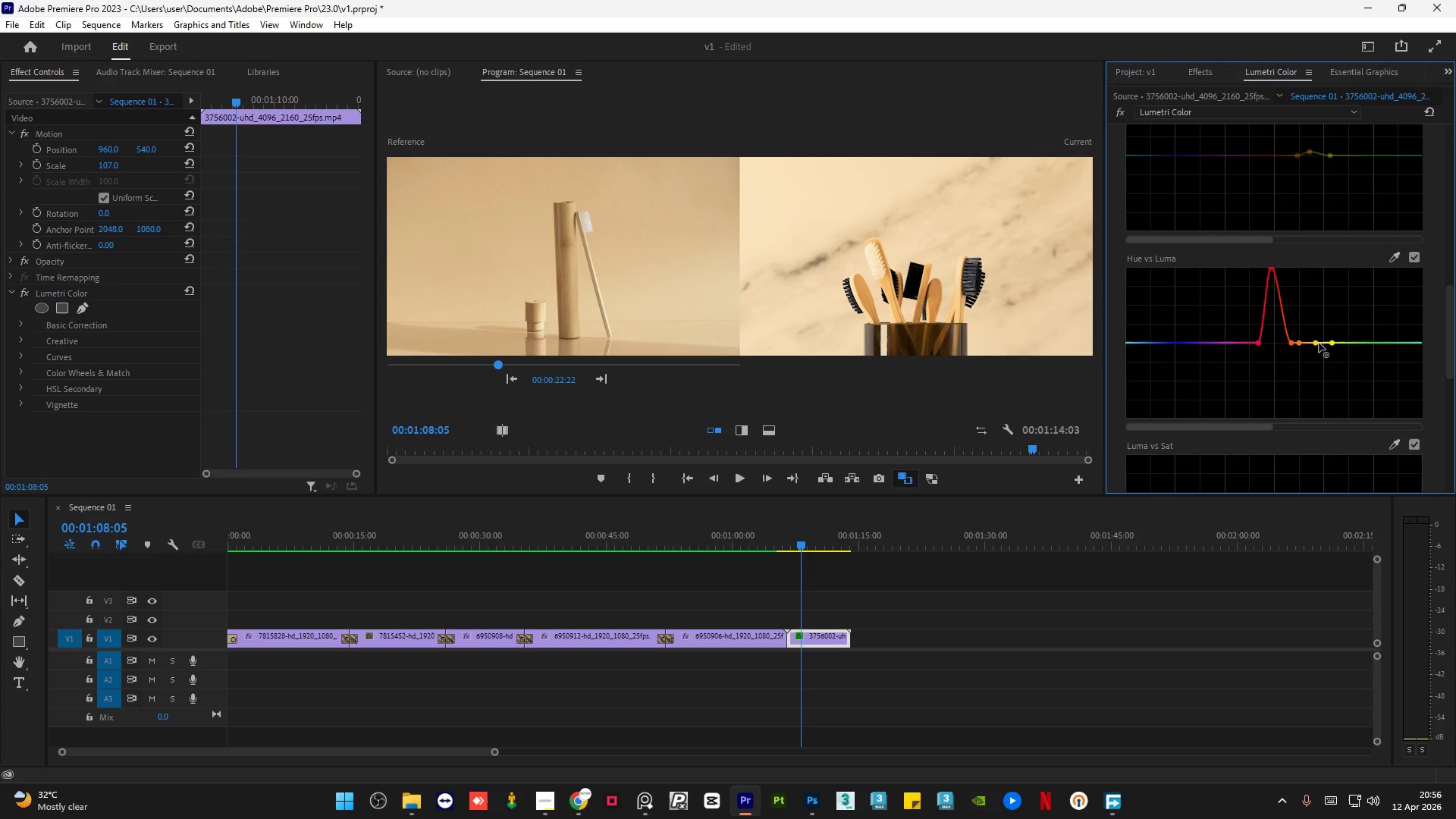 
left_click_drag(start_coordinate=[1317, 343], to_coordinate=[1320, 300])
 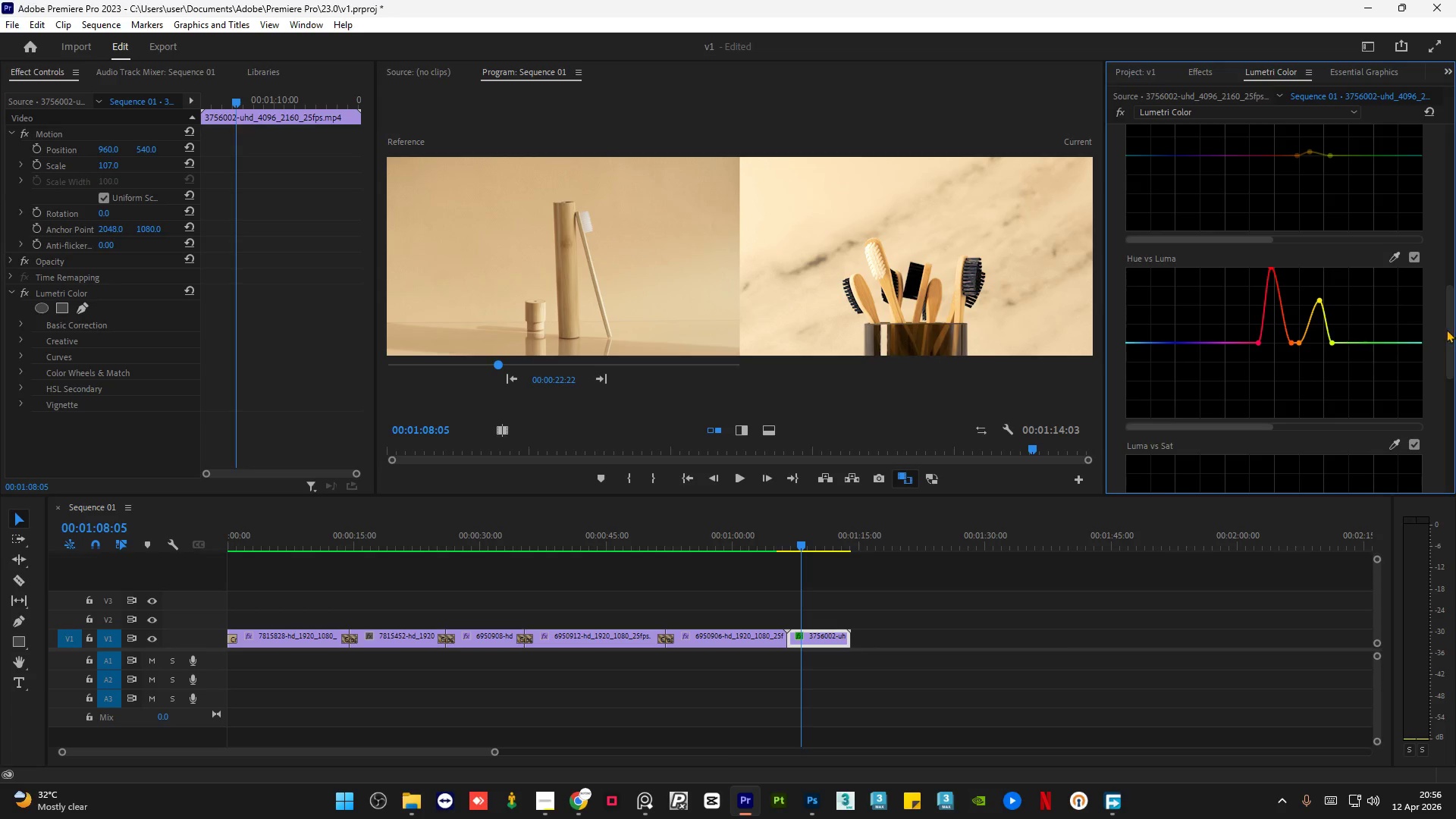 
left_click_drag(start_coordinate=[1451, 331], to_coordinate=[1455, 387])
 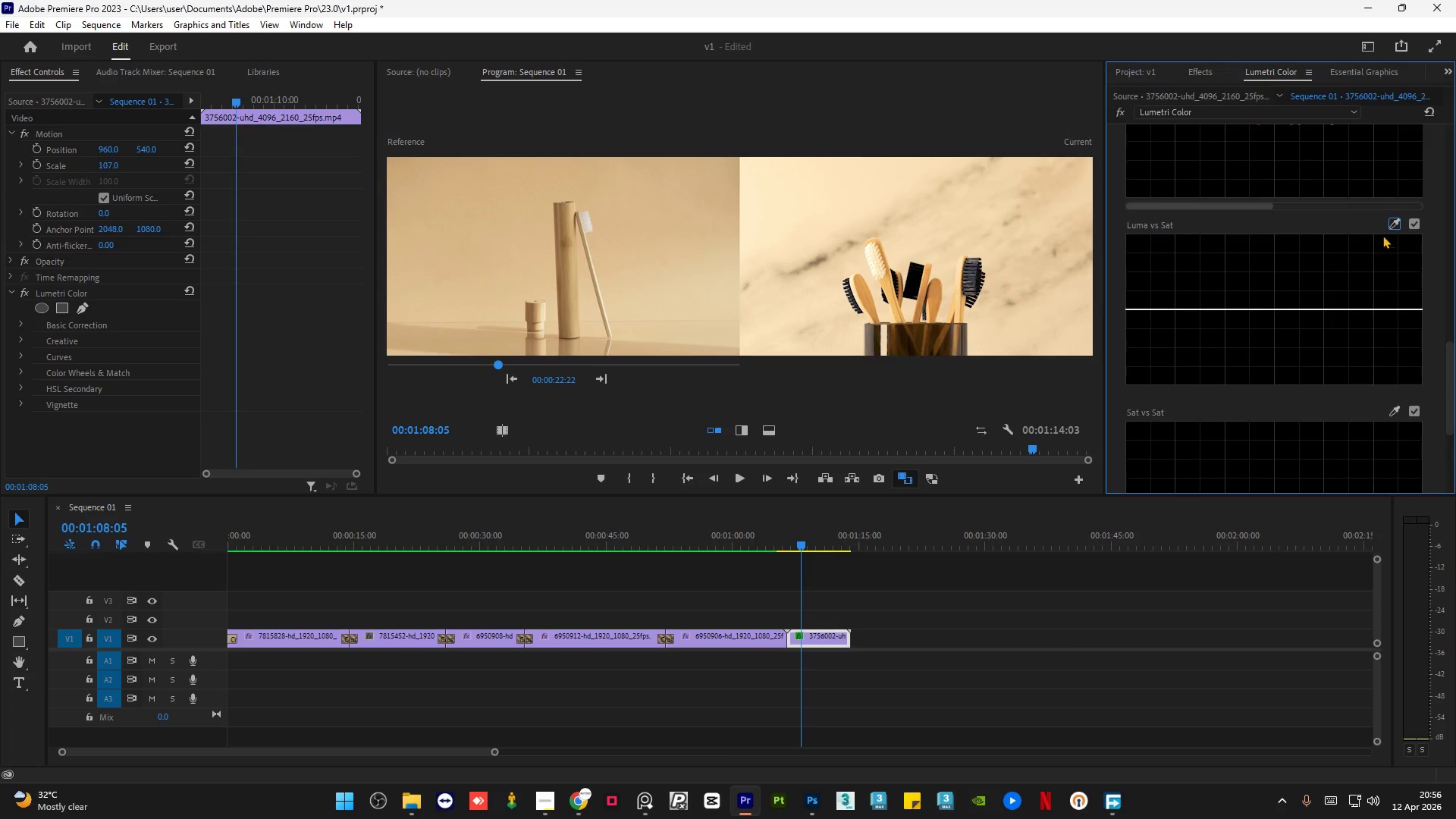 
left_click([1392, 221])
 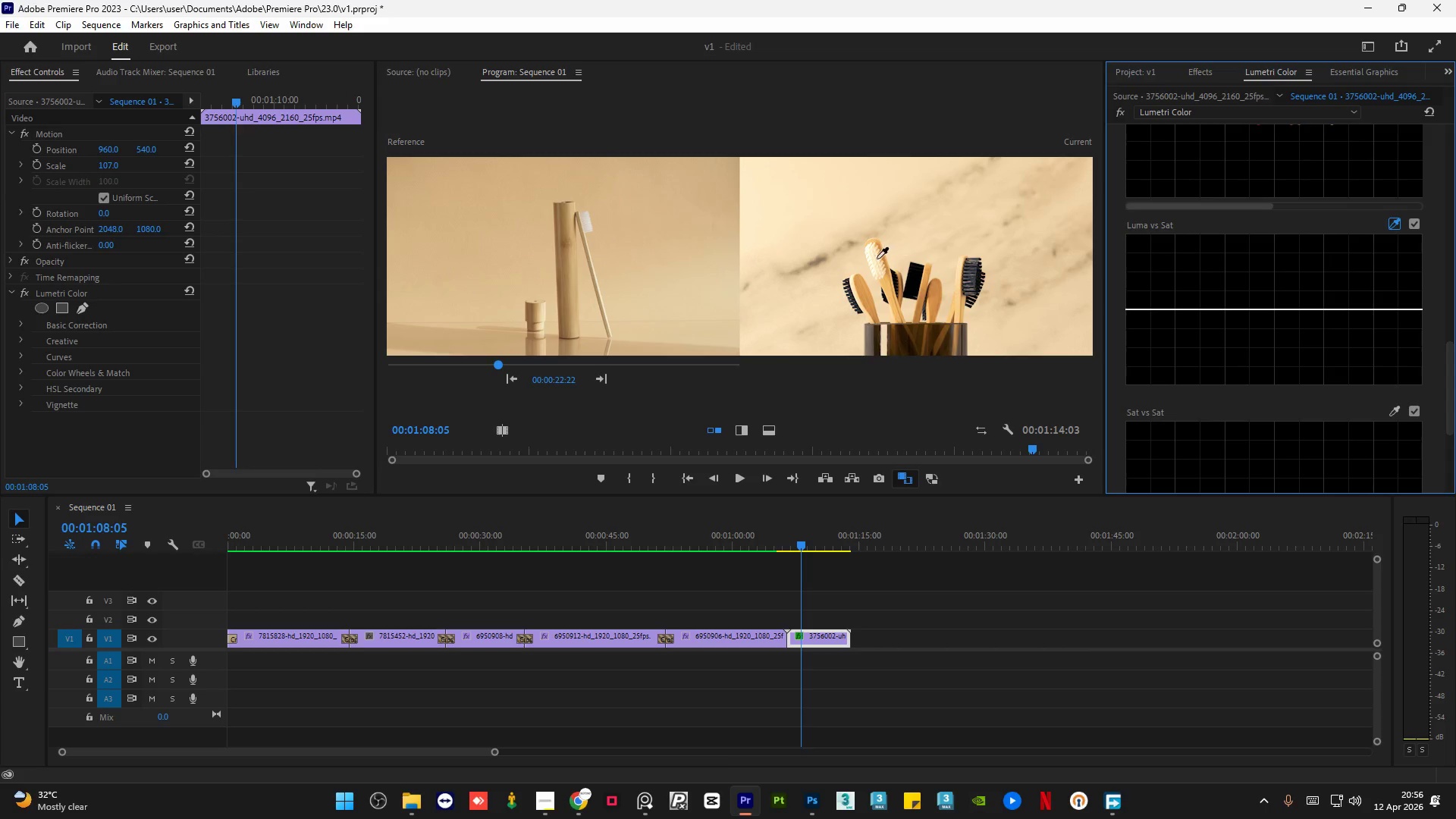 
left_click([876, 260])
 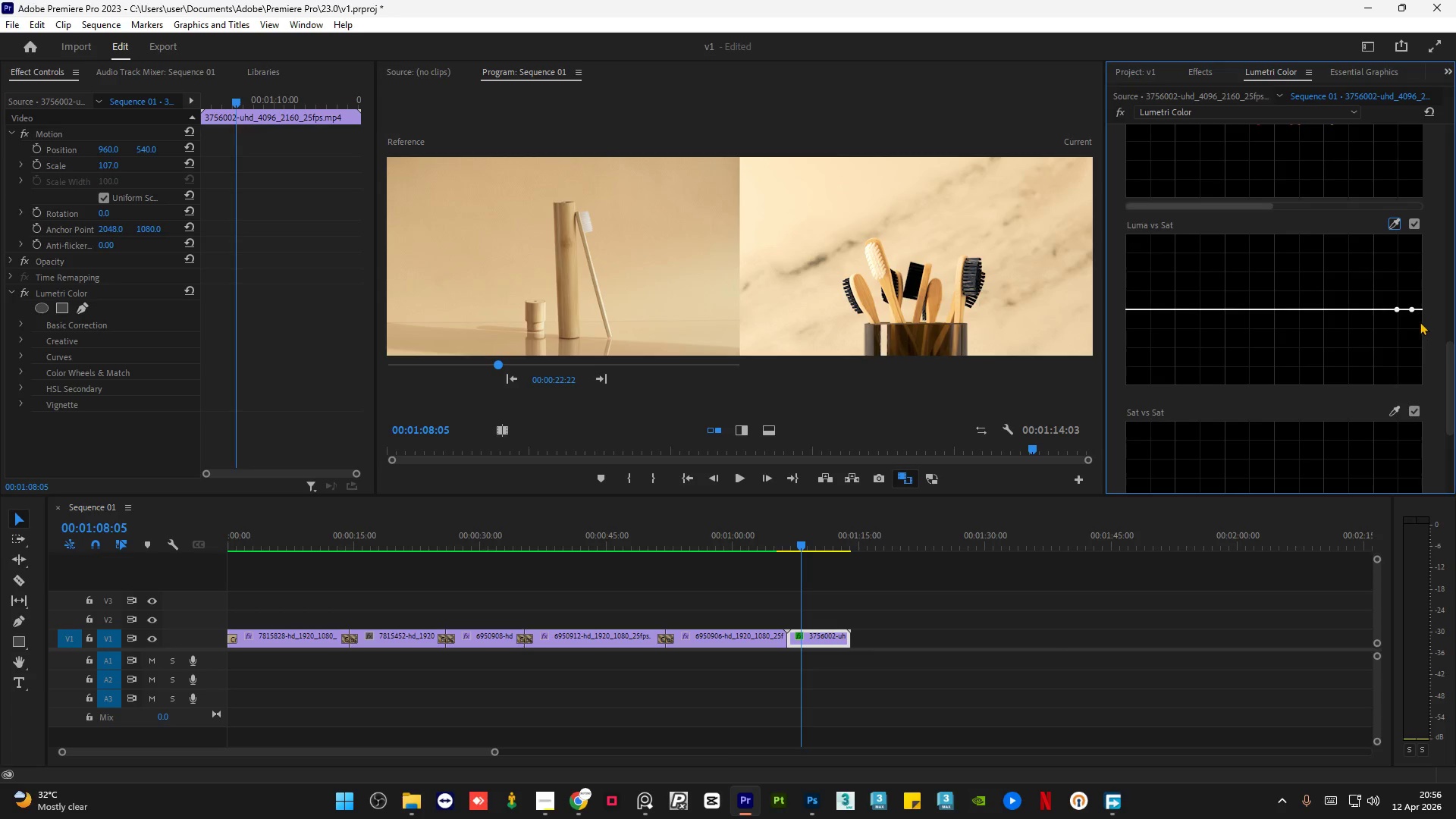 
left_click_drag(start_coordinate=[1412, 309], to_coordinate=[1407, 327])
 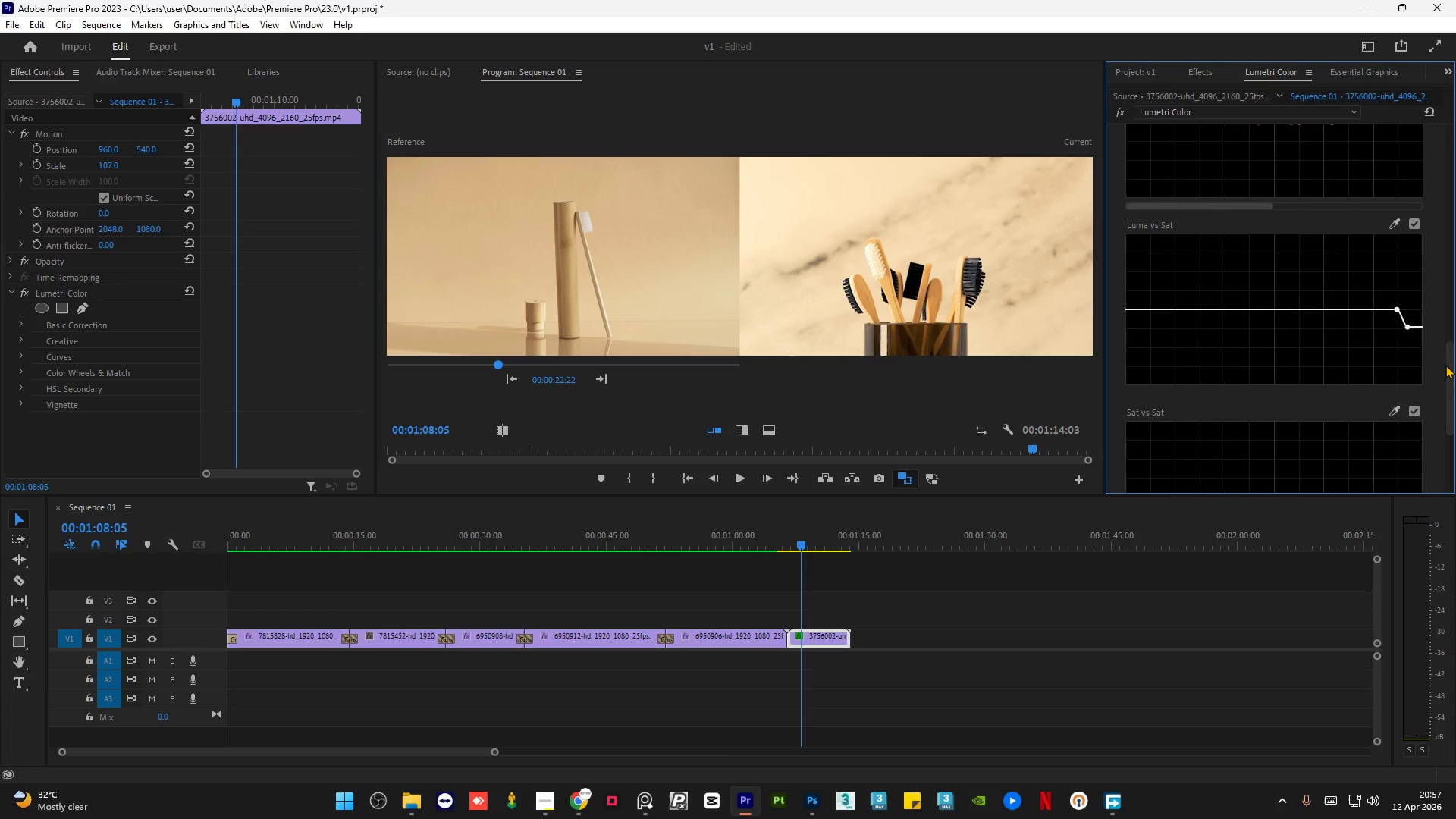 
left_click_drag(start_coordinate=[1445, 366], to_coordinate=[1449, 394])
 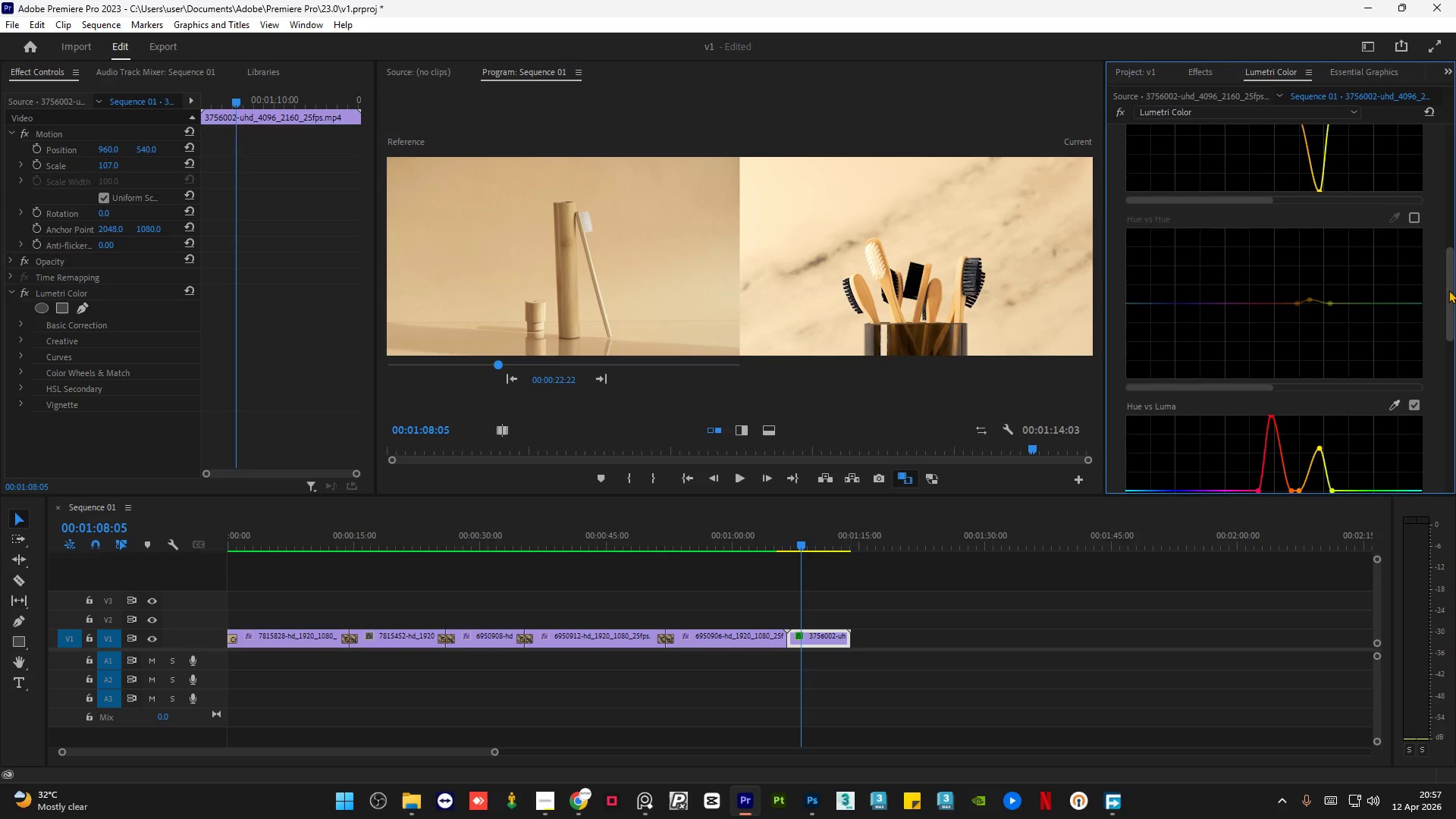 
left_click_drag(start_coordinate=[1451, 287], to_coordinate=[1453, 416])
 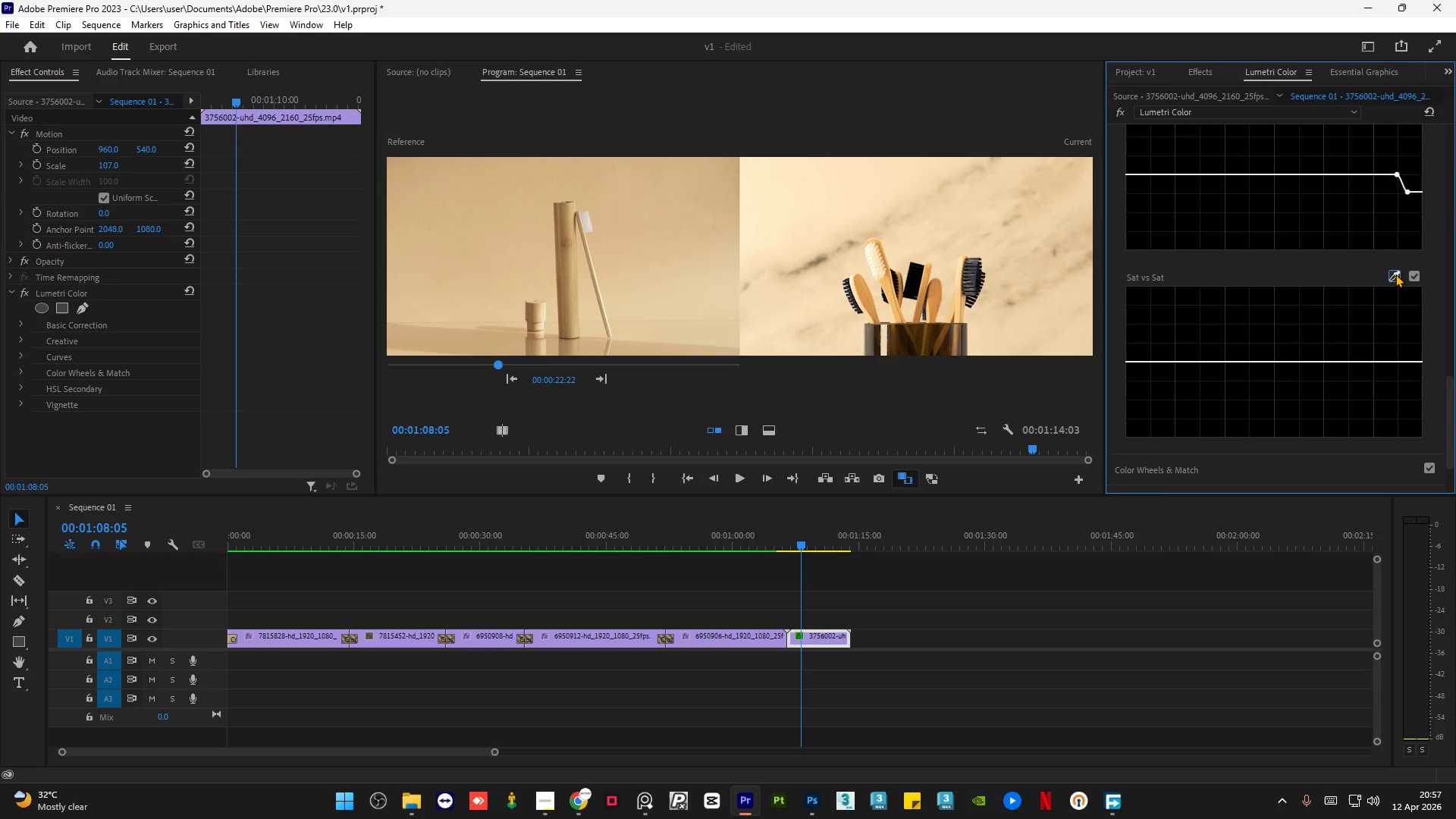 
left_click([1394, 274])
 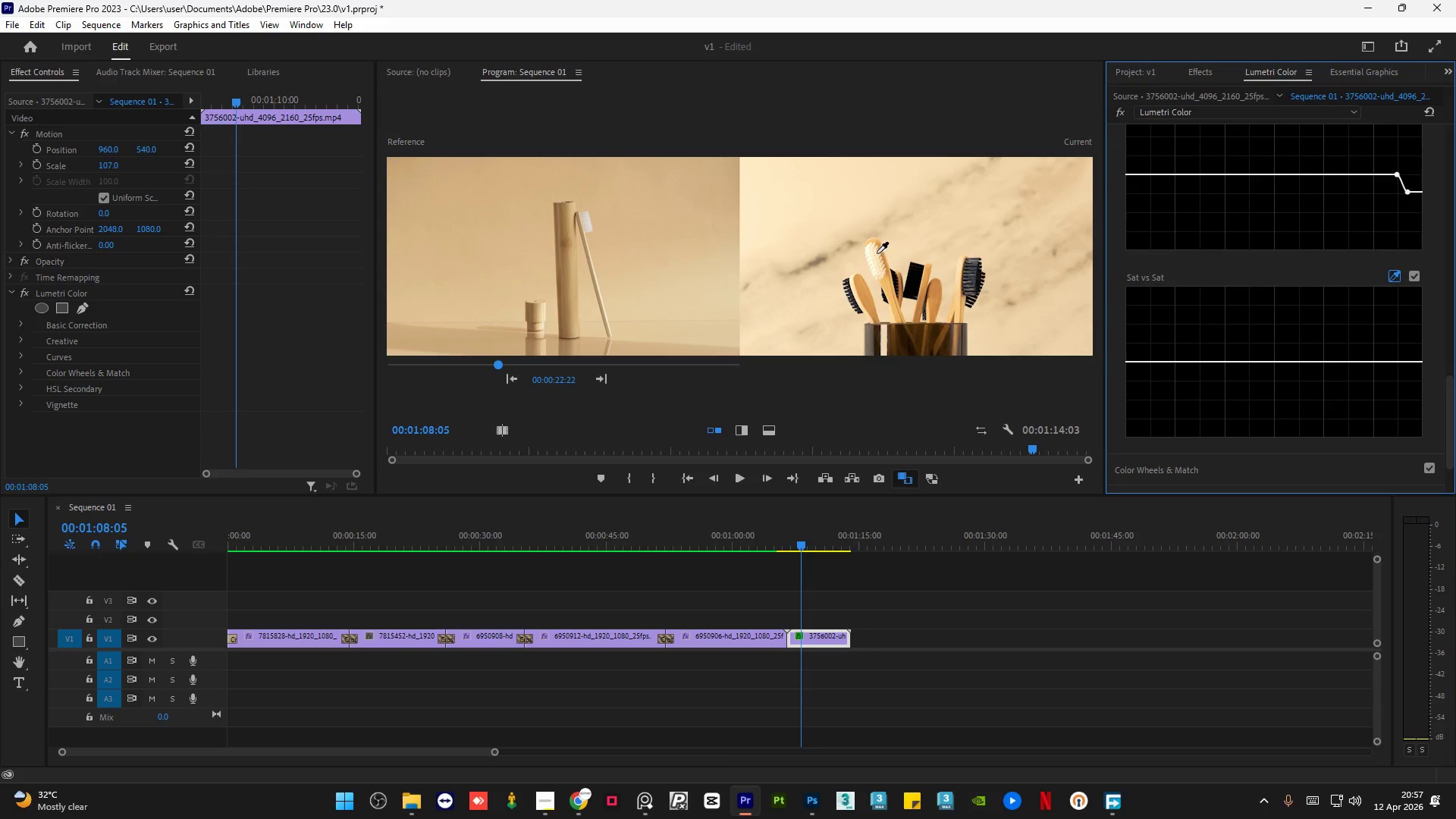 
left_click([875, 256])
 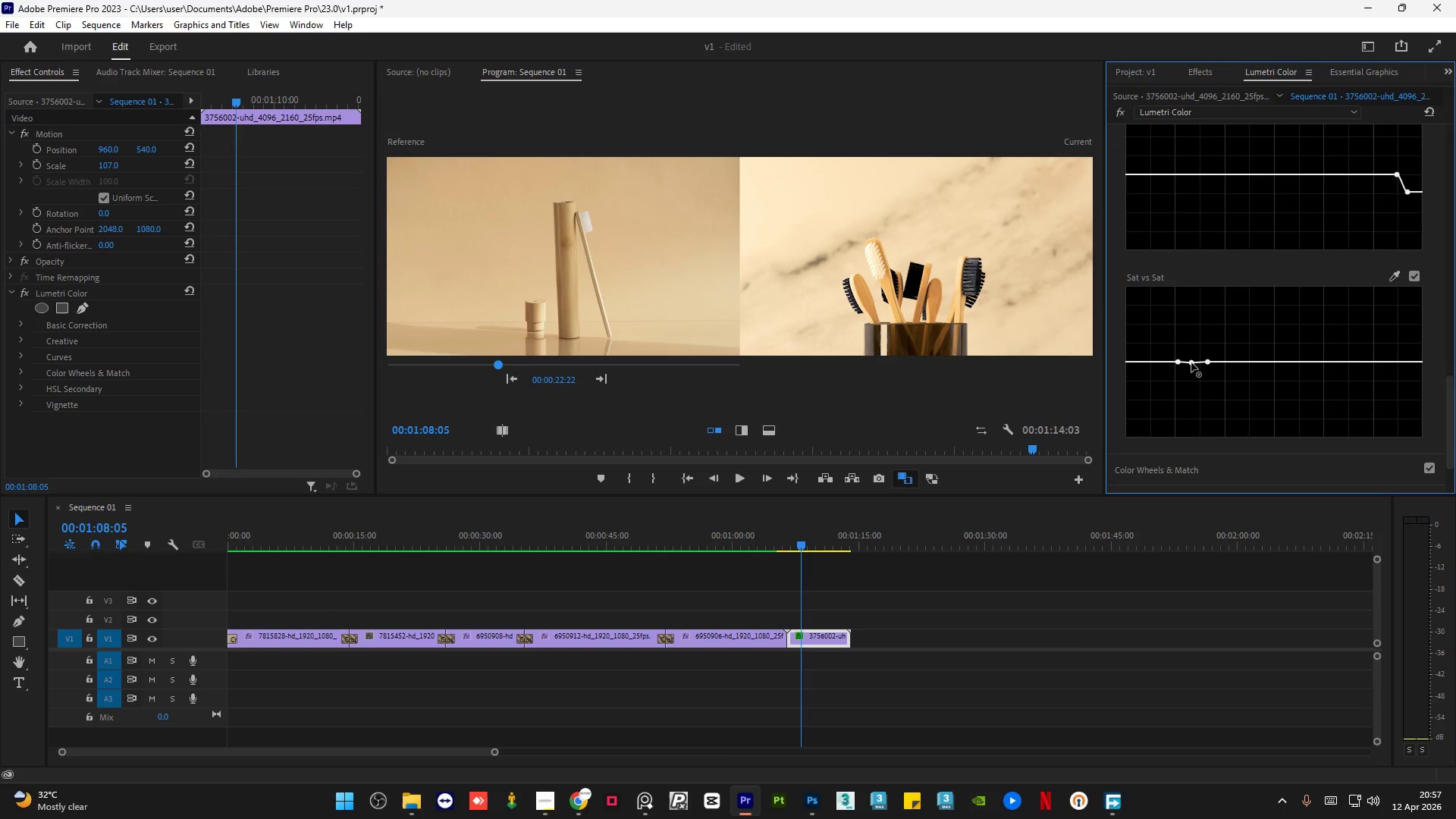 
wait(6.92)
 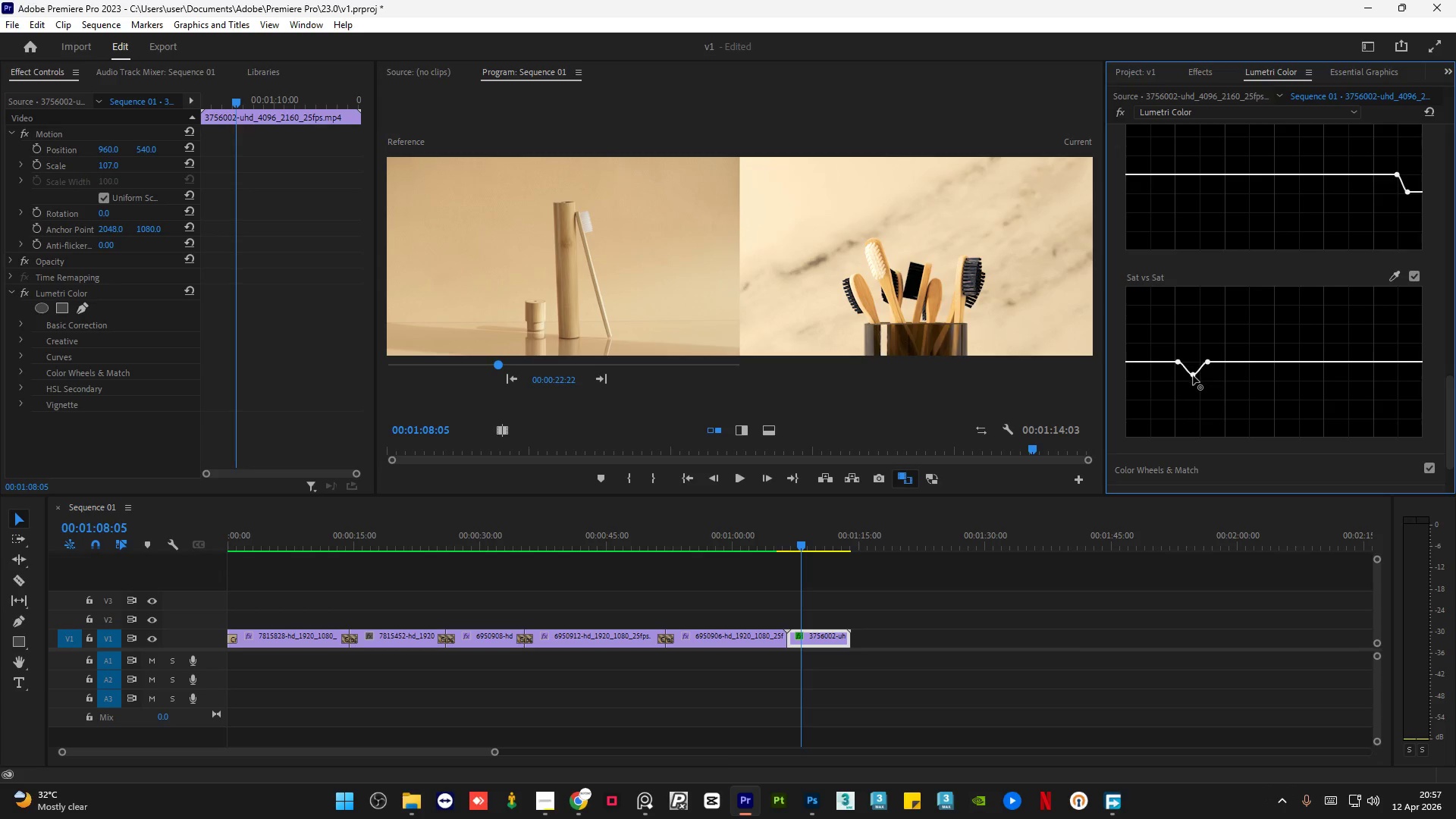 
left_click([1412, 278])
 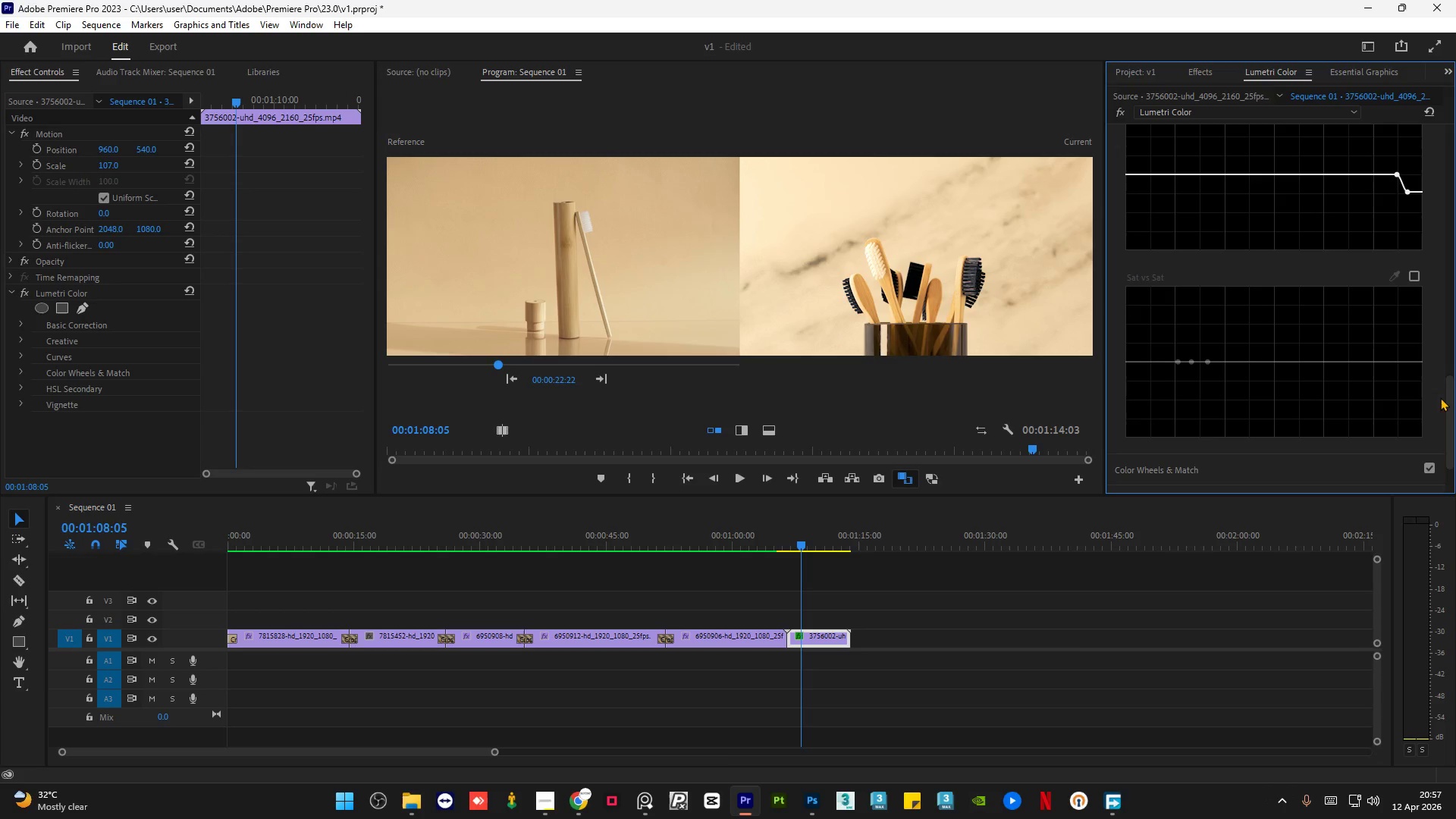 
left_click_drag(start_coordinate=[1449, 403], to_coordinate=[1454, 450])
 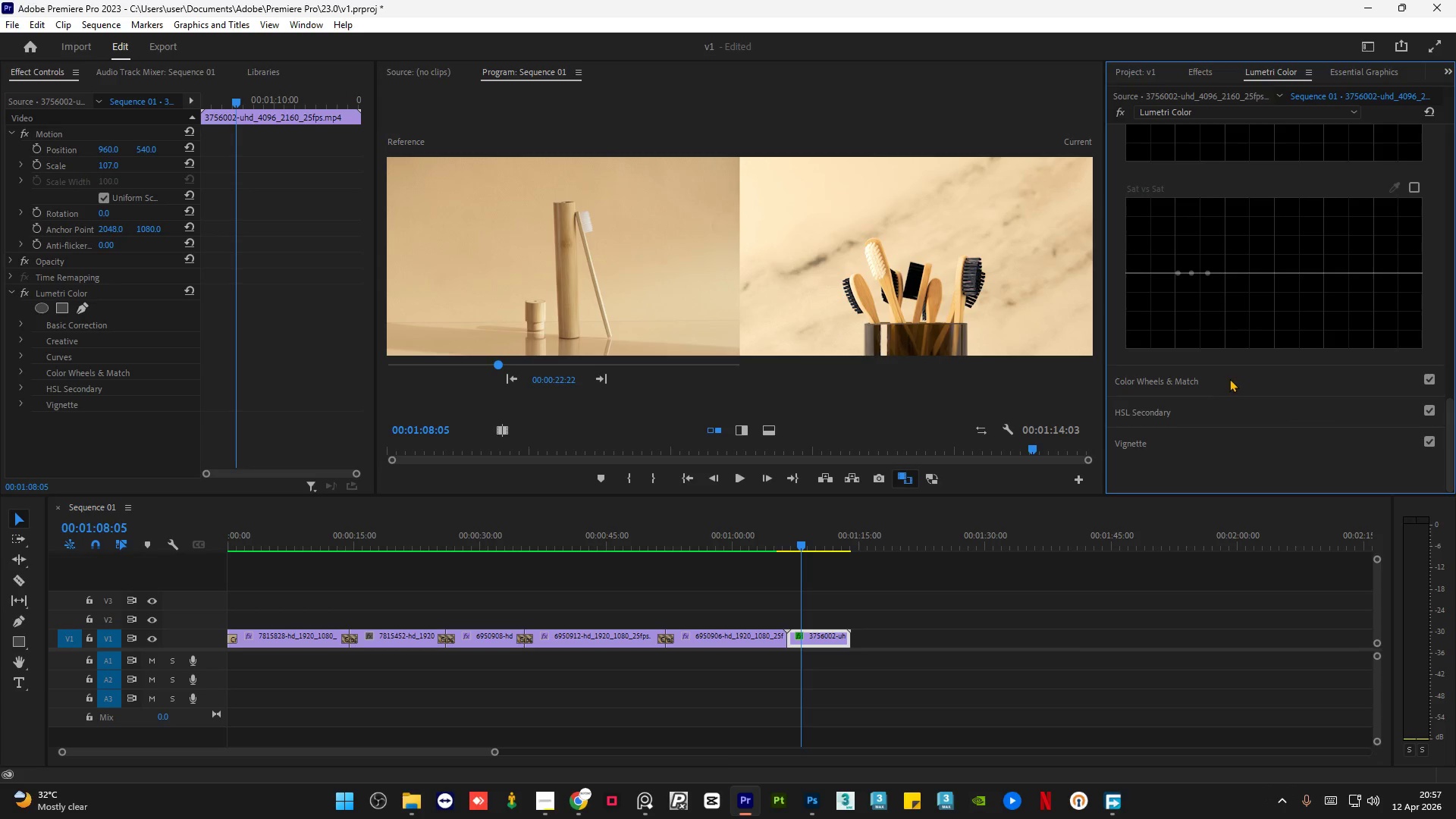 
left_click([1231, 377])
 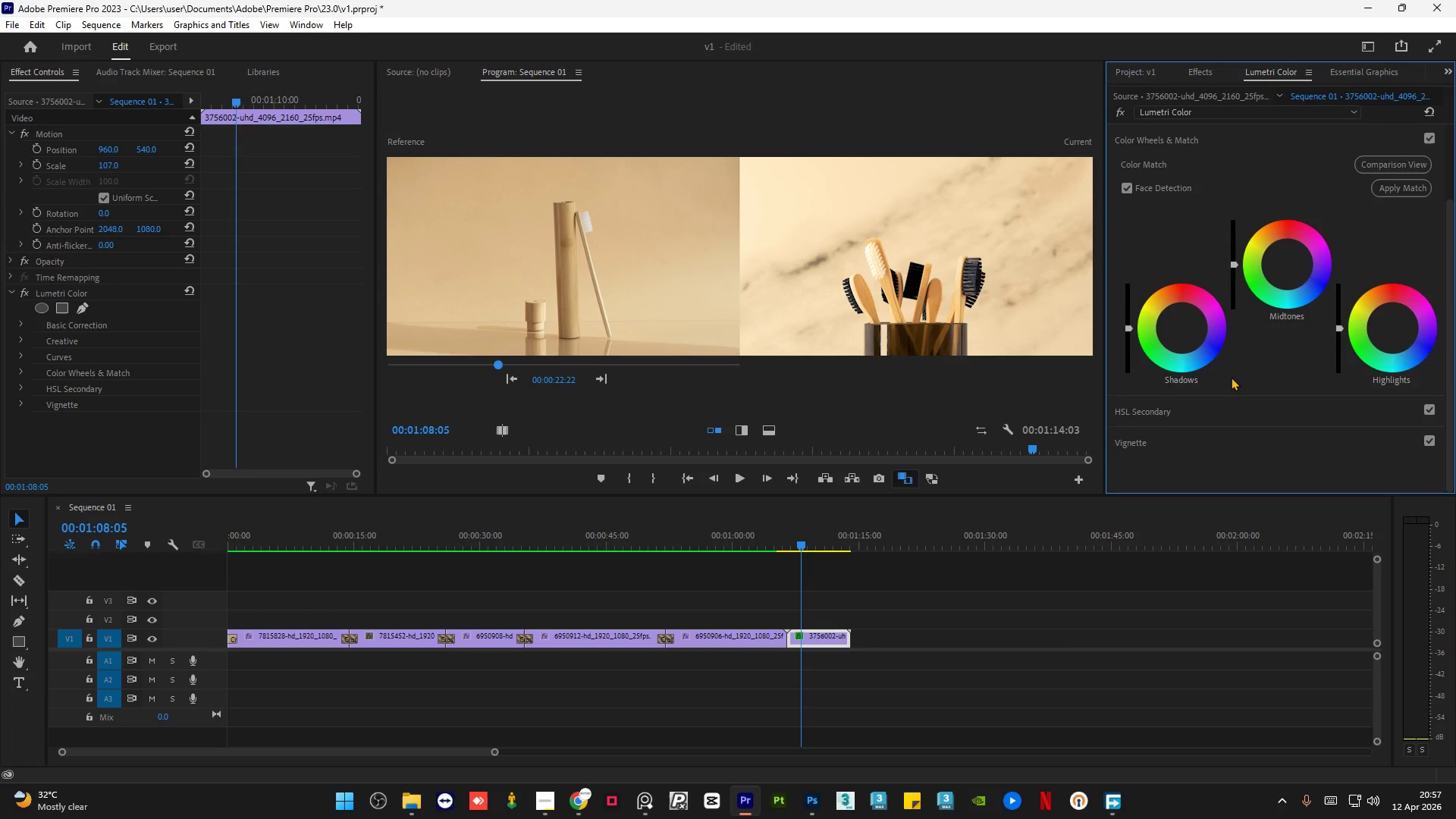 
wait(12.73)
 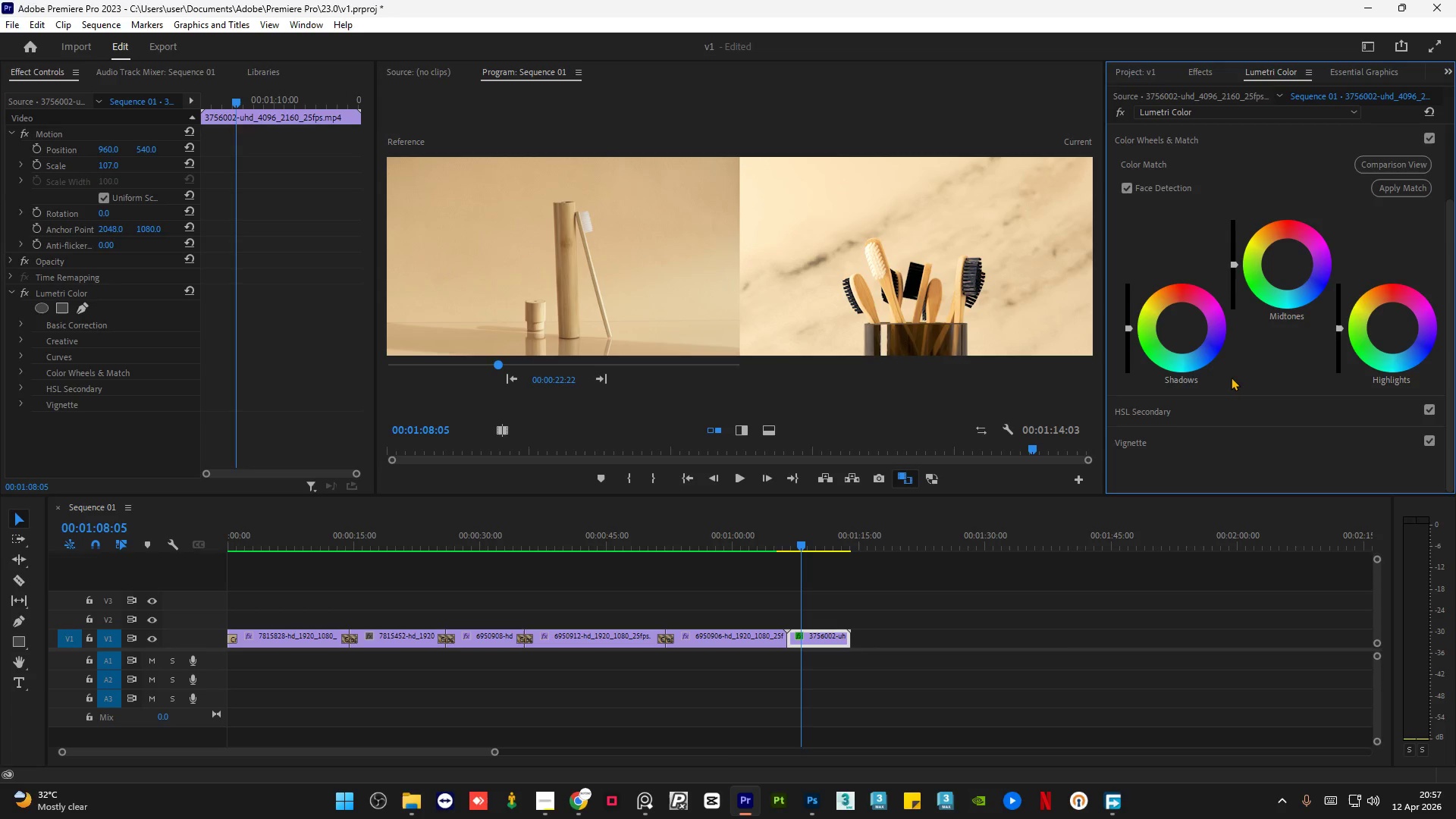 
left_click([1416, 168])
 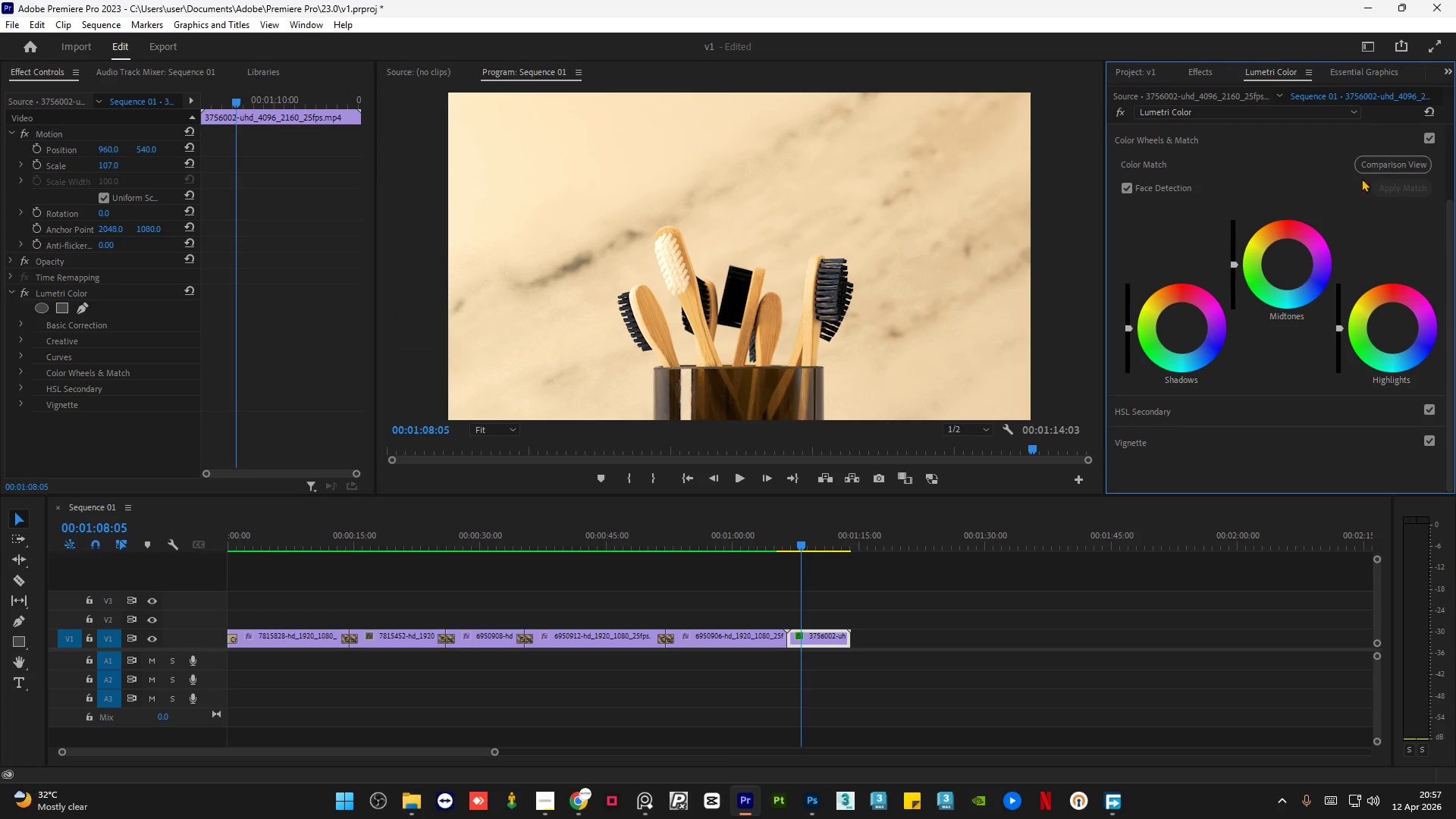 
left_click([1383, 163])
 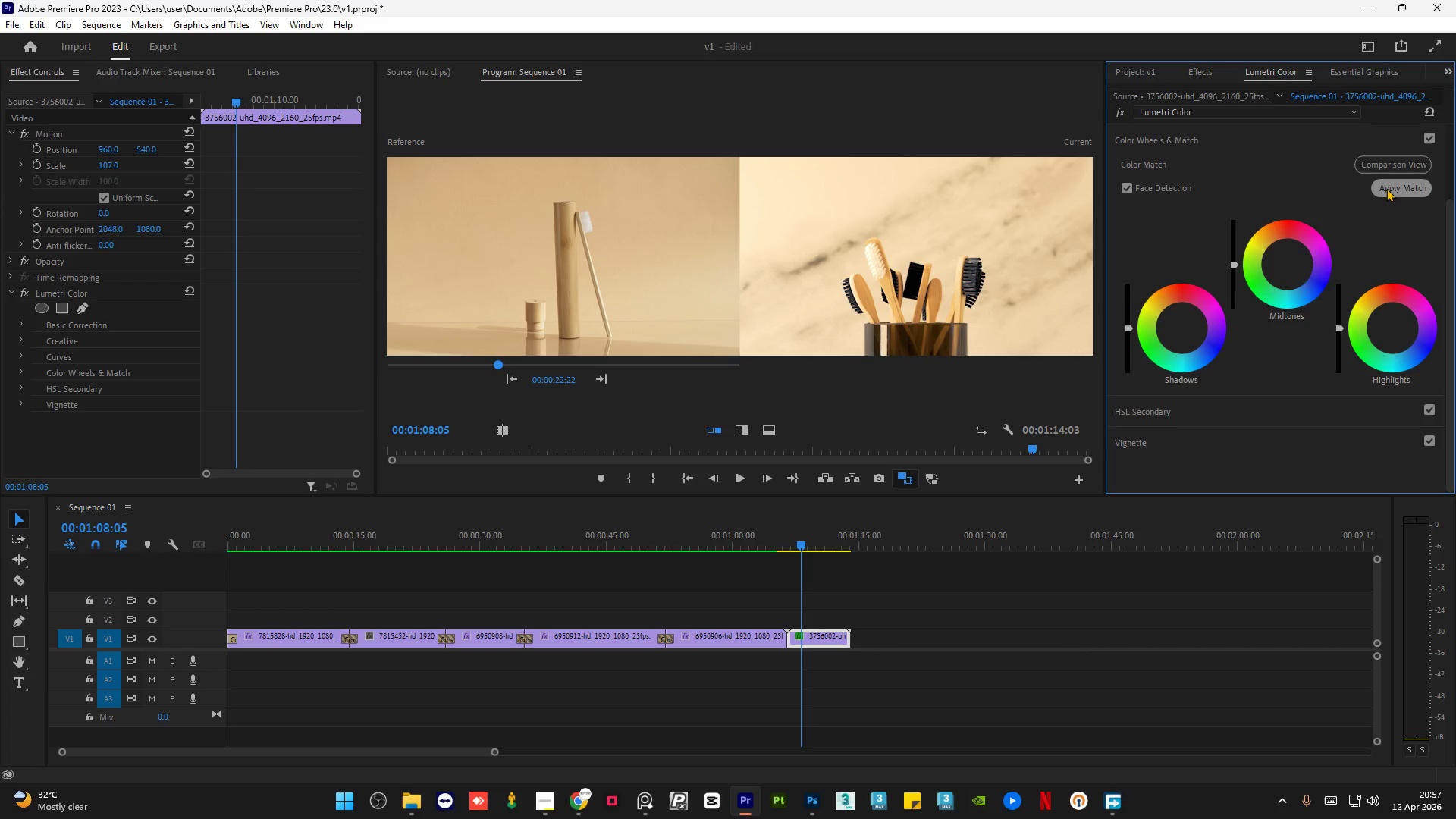 
left_click([1386, 188])
 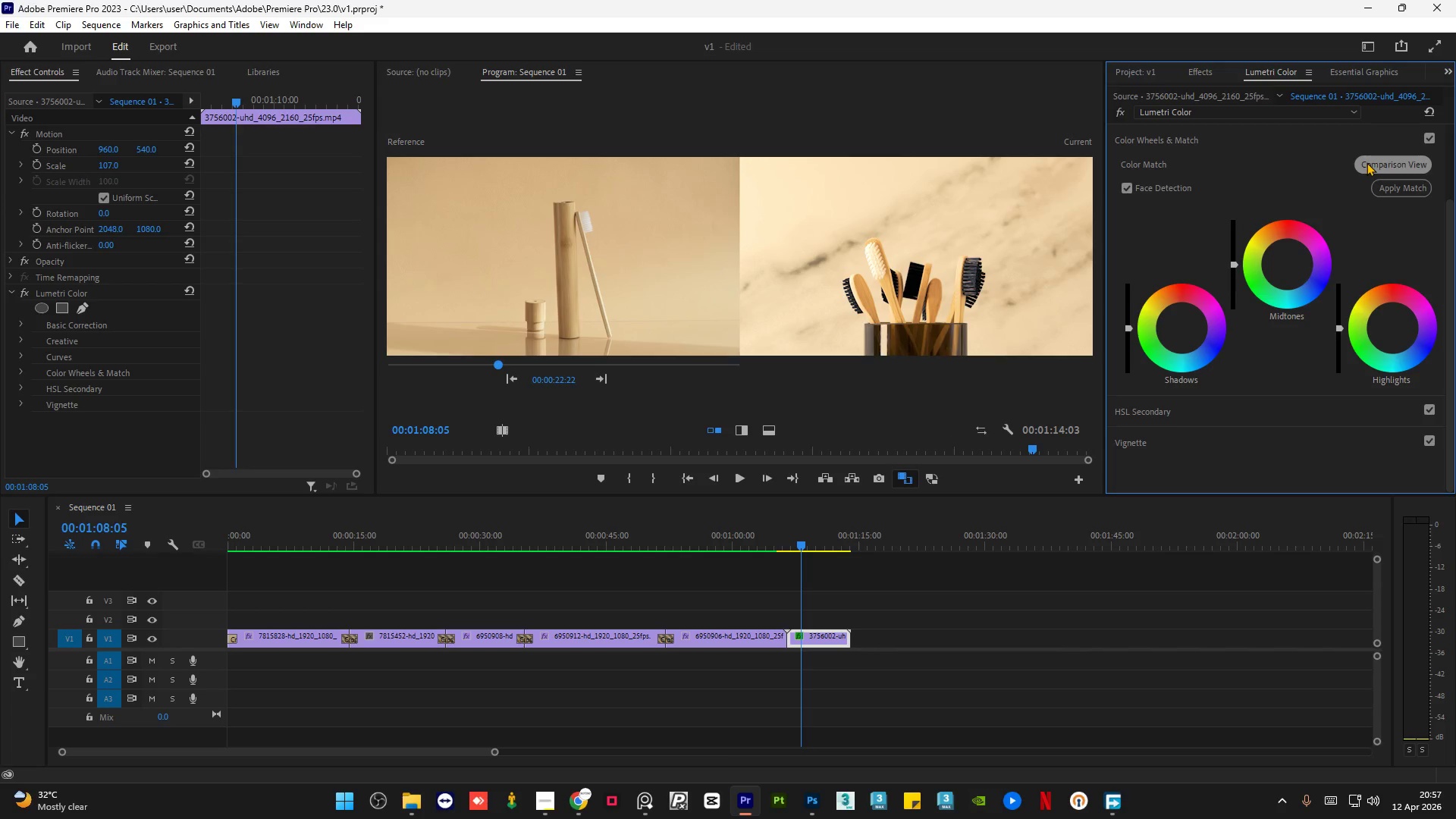 
left_click([1367, 162])
 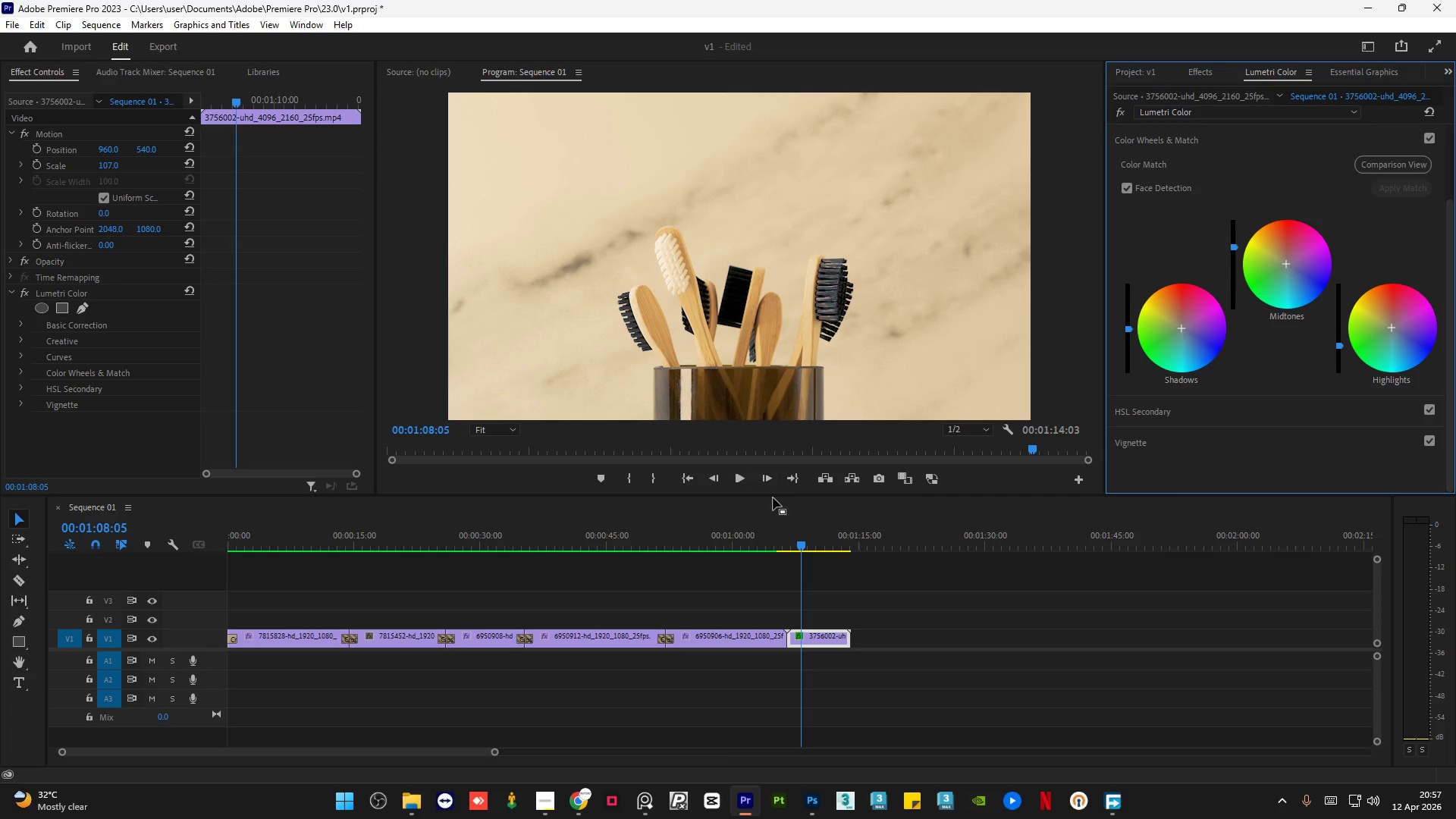 
left_click_drag(start_coordinate=[799, 544], to_coordinate=[795, 552])
 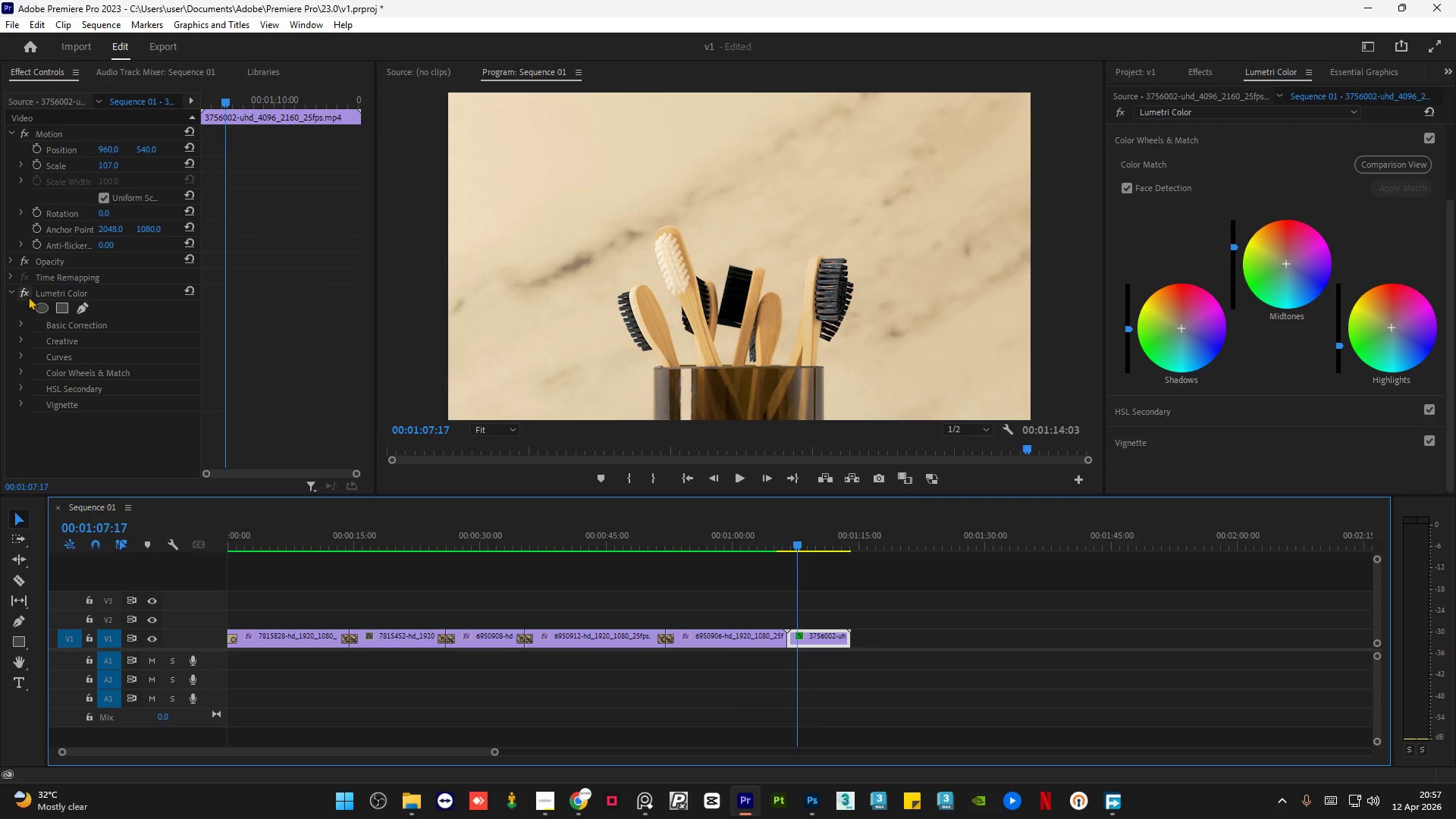 
left_click([28, 295])
 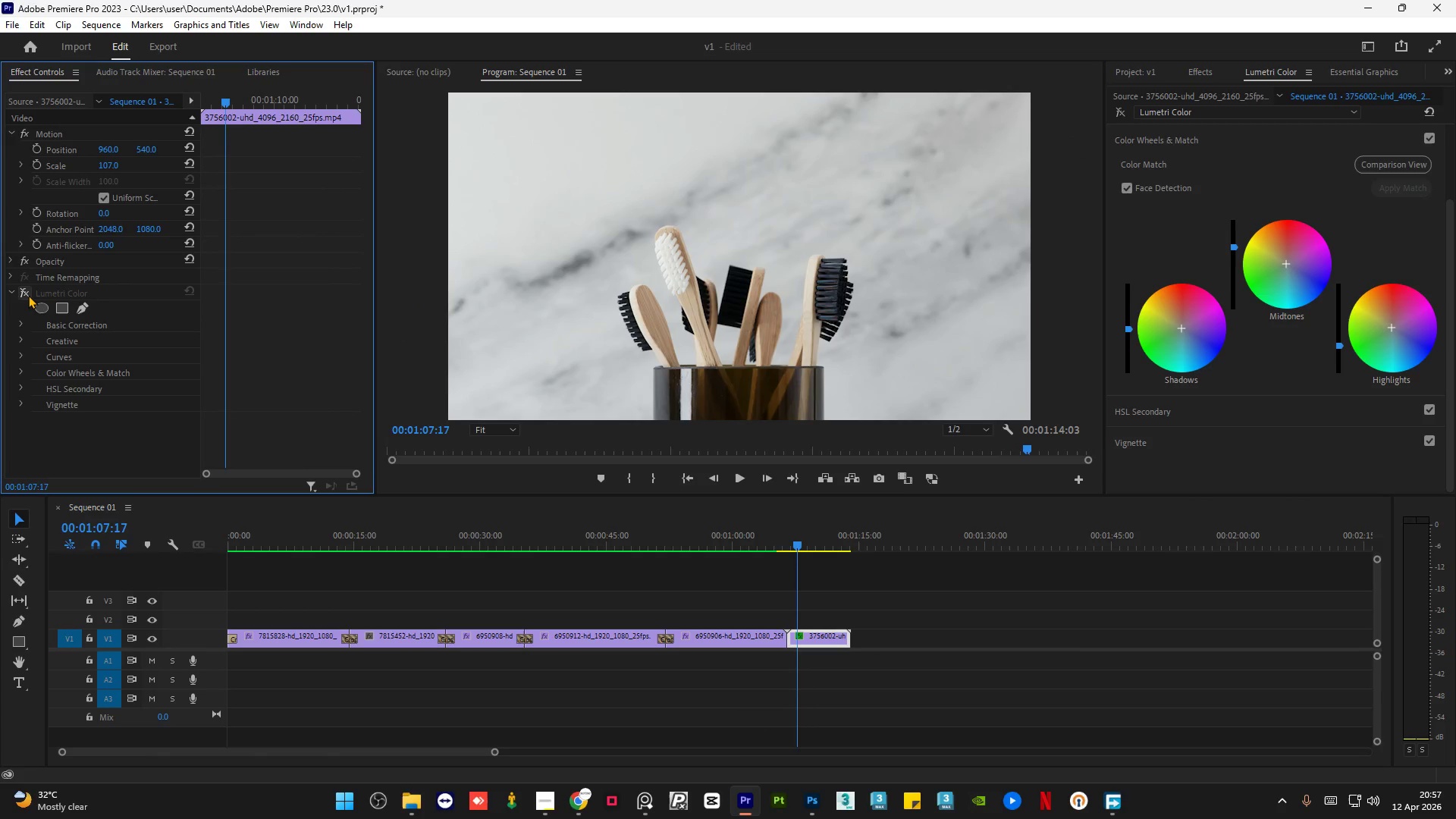 
left_click([28, 295])
 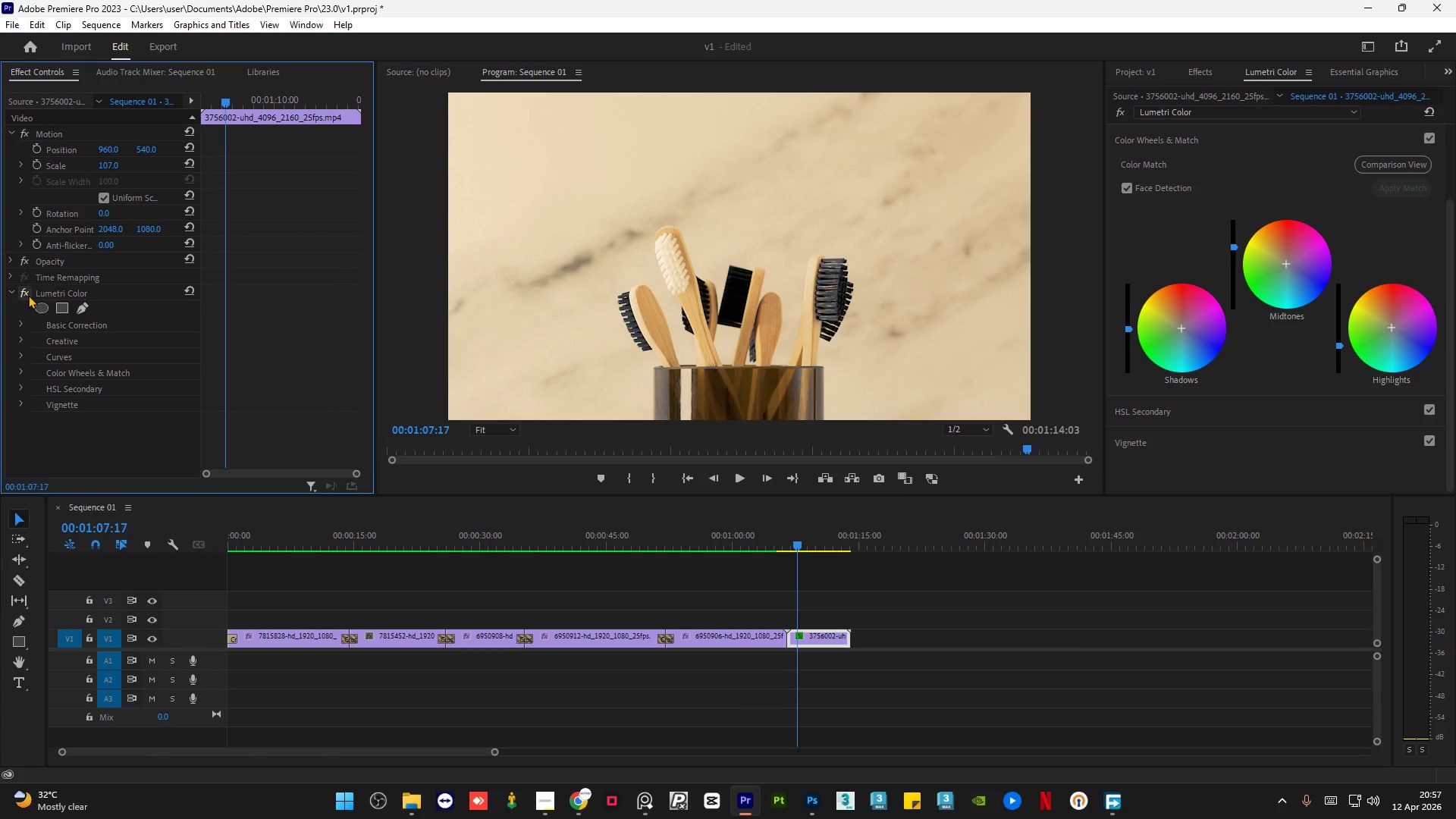 
left_click([28, 295])
 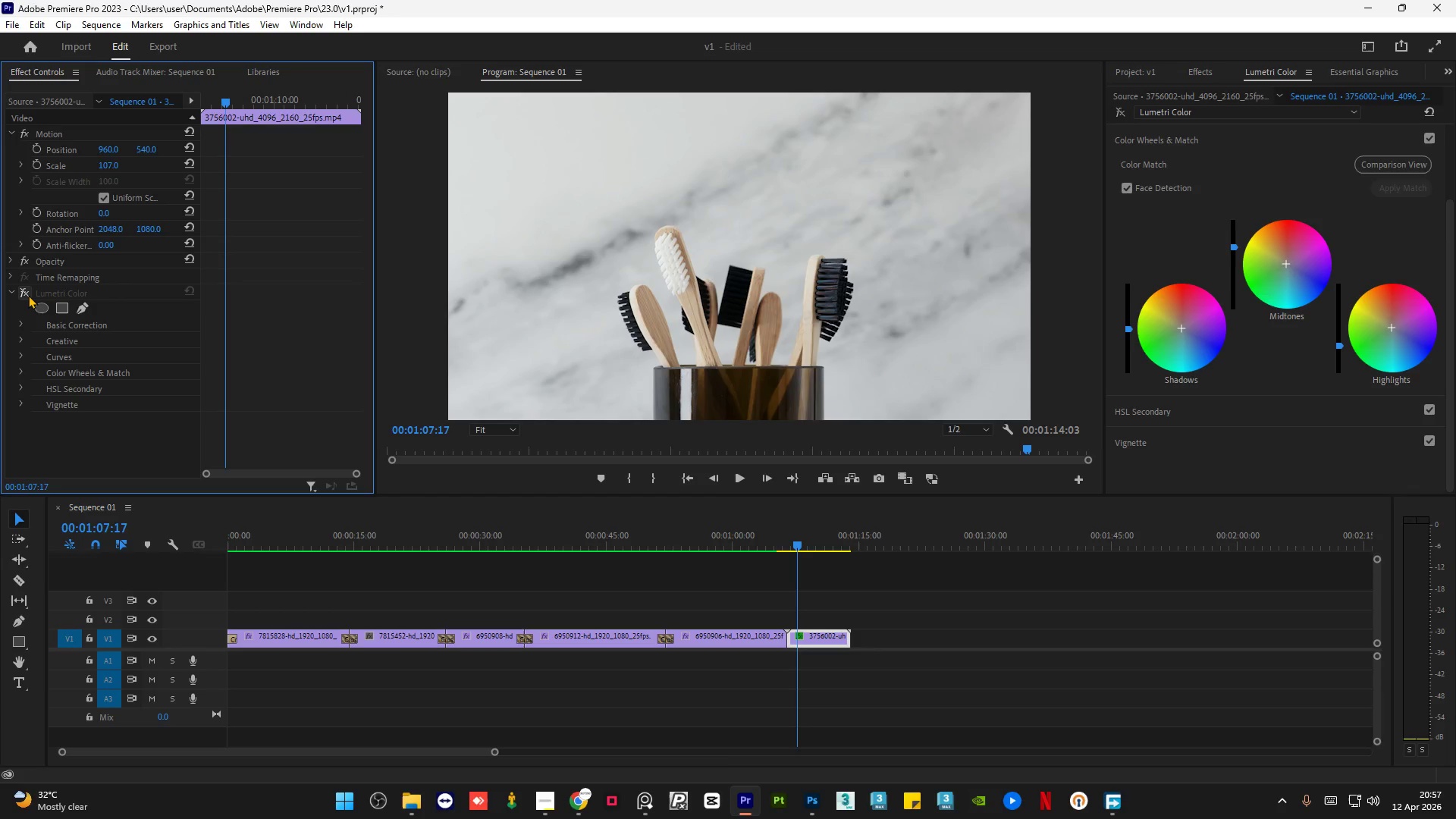 
left_click([24, 290])
 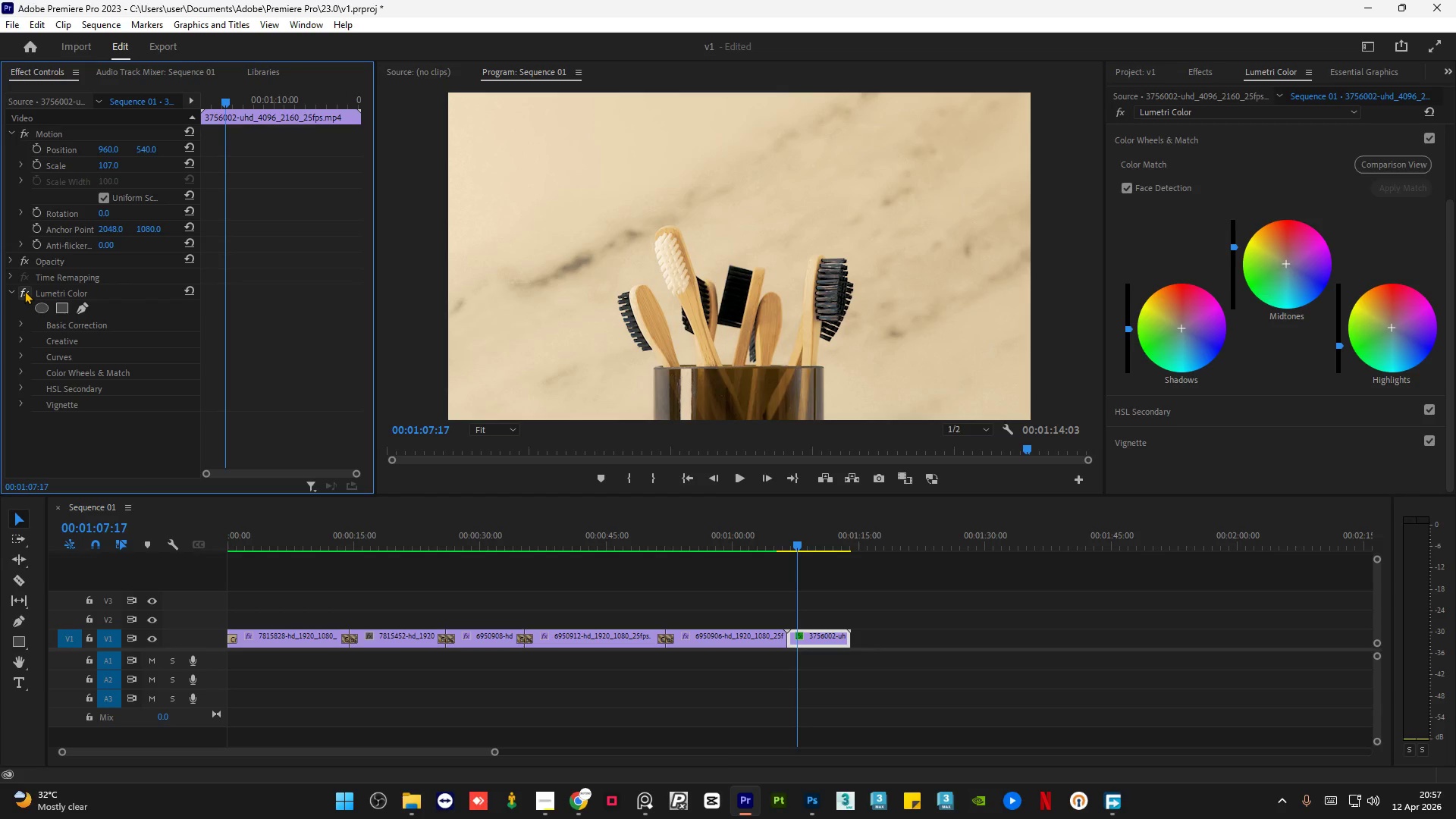 
left_click([24, 290])
 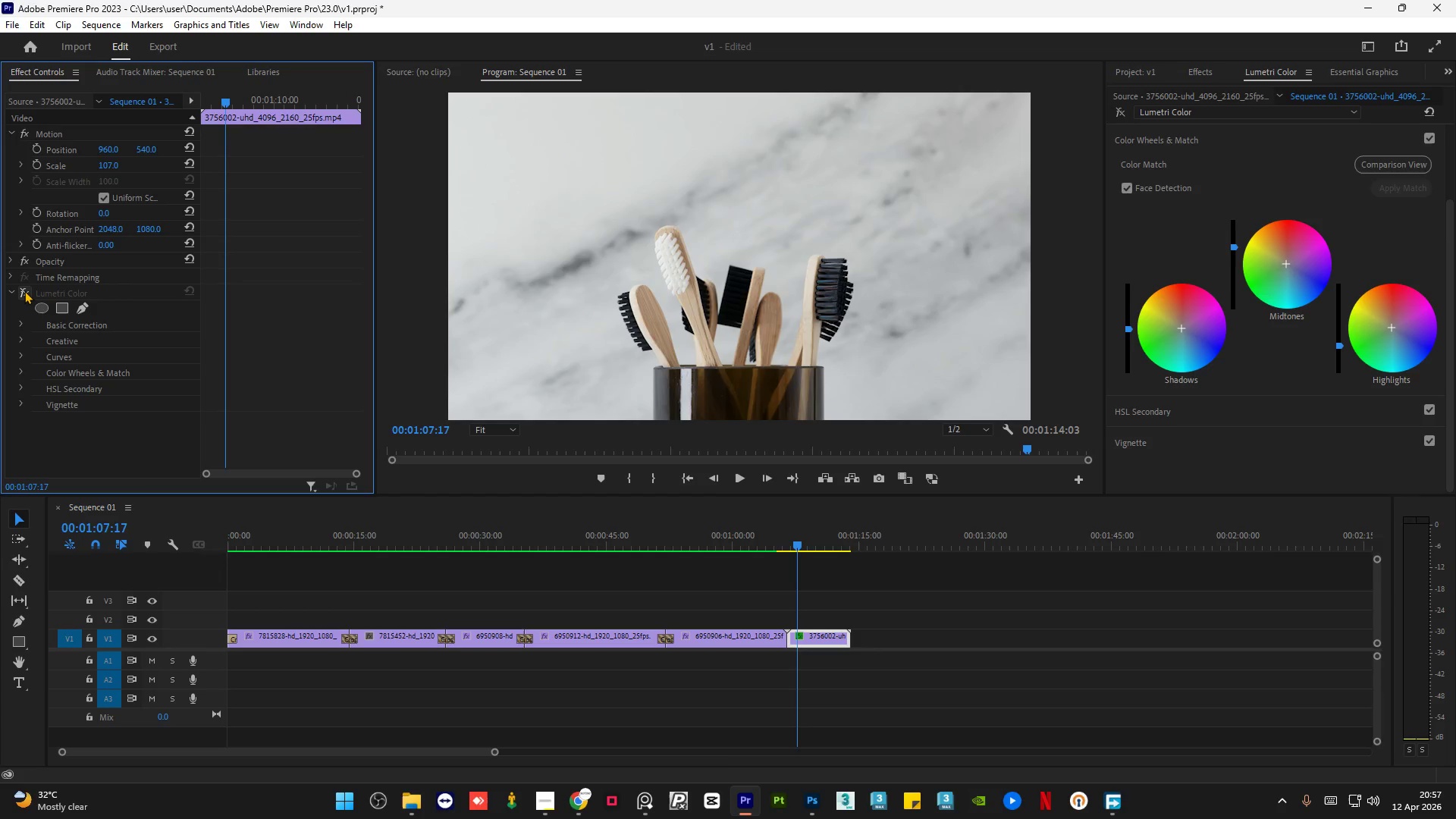 
left_click([24, 290])
 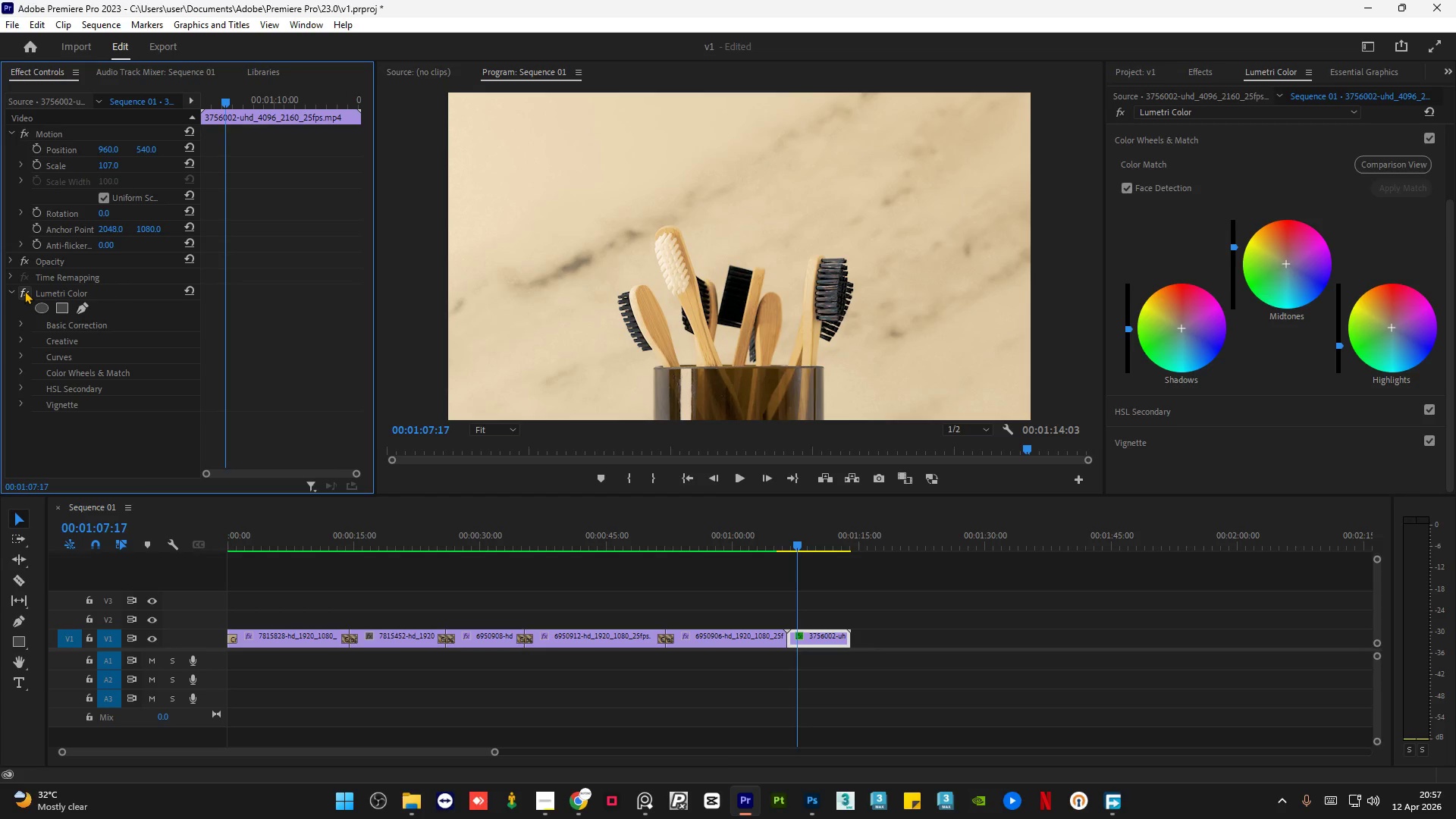 
left_click([24, 290])
 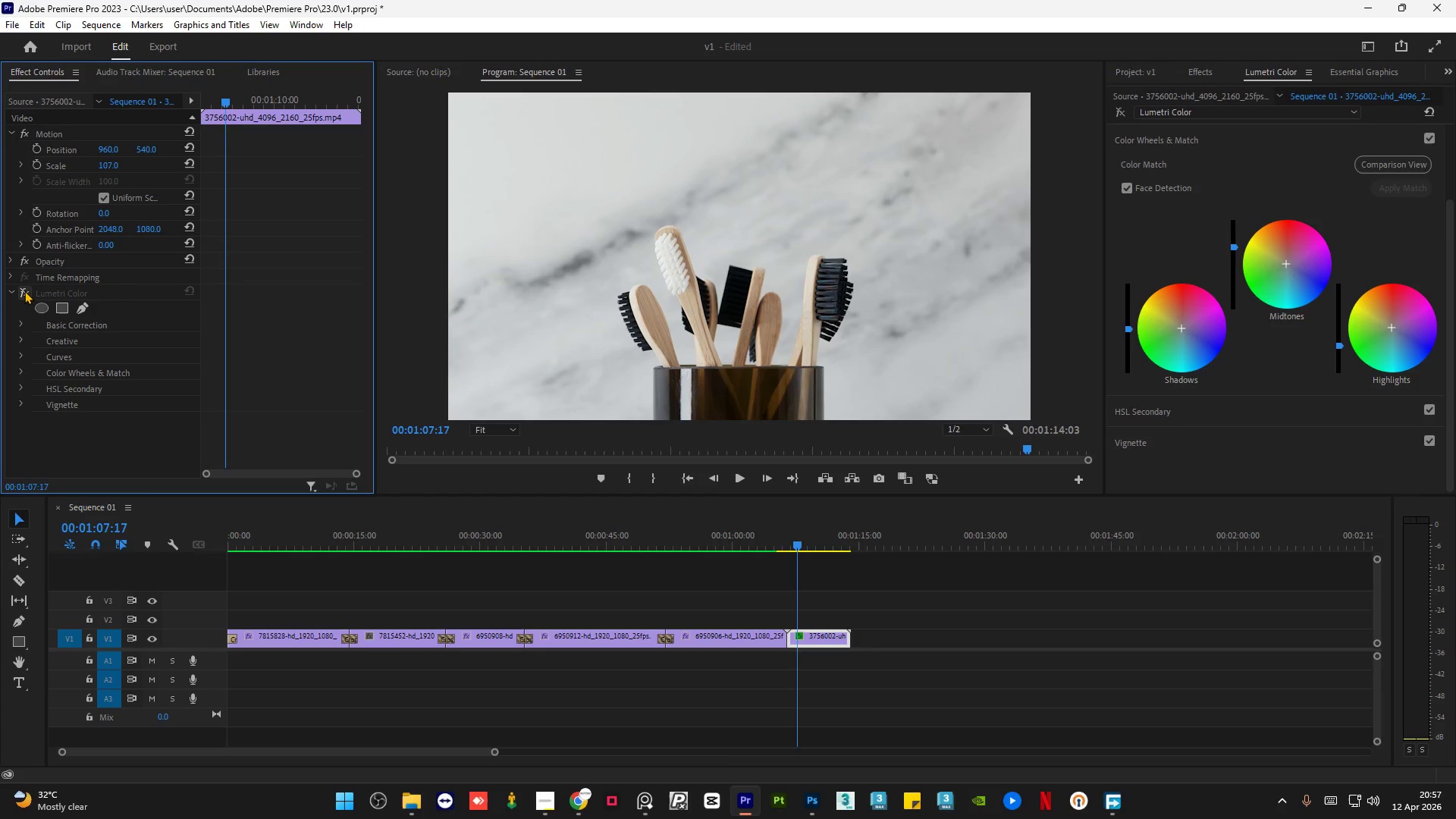 
left_click([24, 290])
 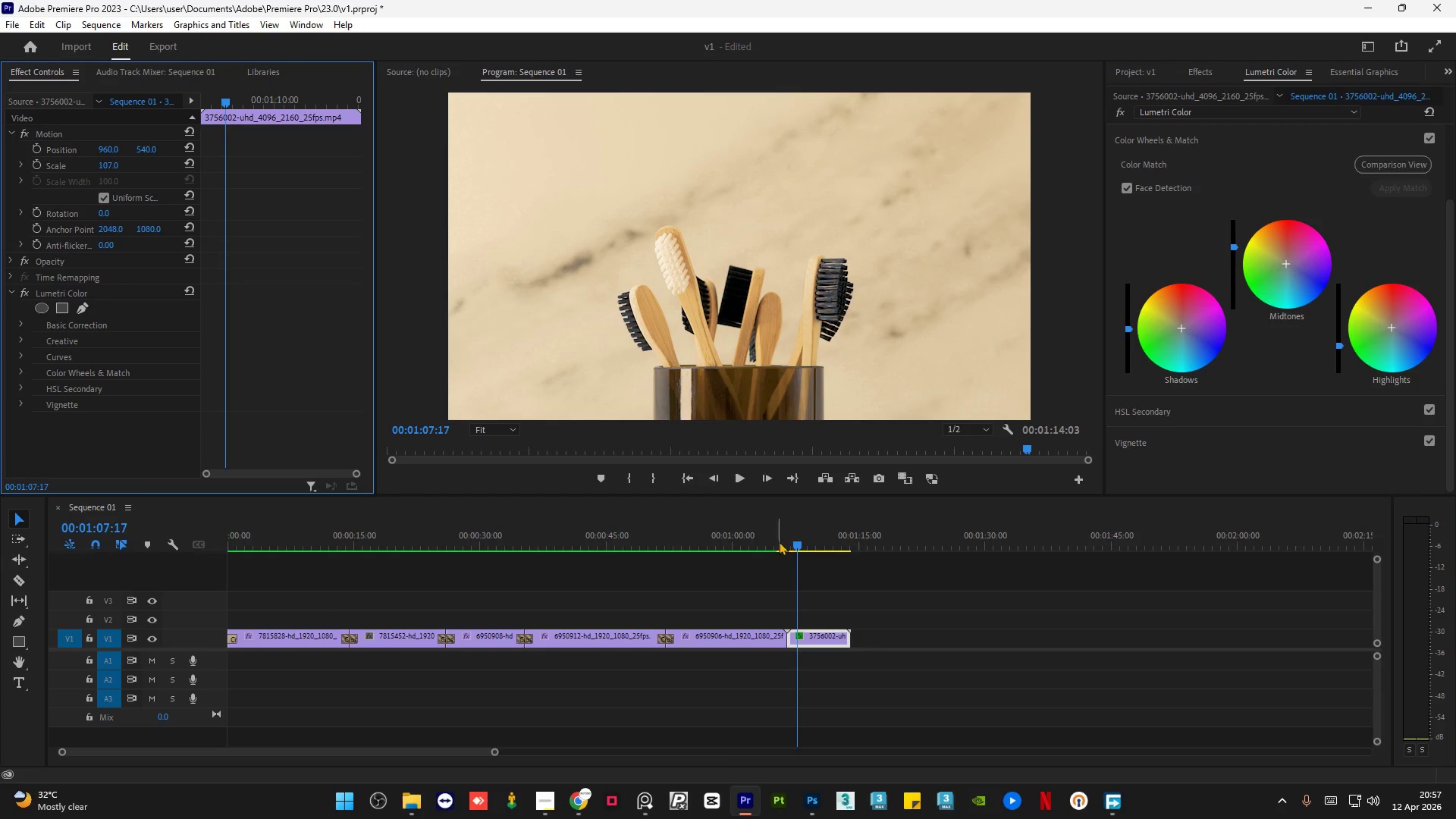 
left_click_drag(start_coordinate=[798, 543], to_coordinate=[802, 560])
 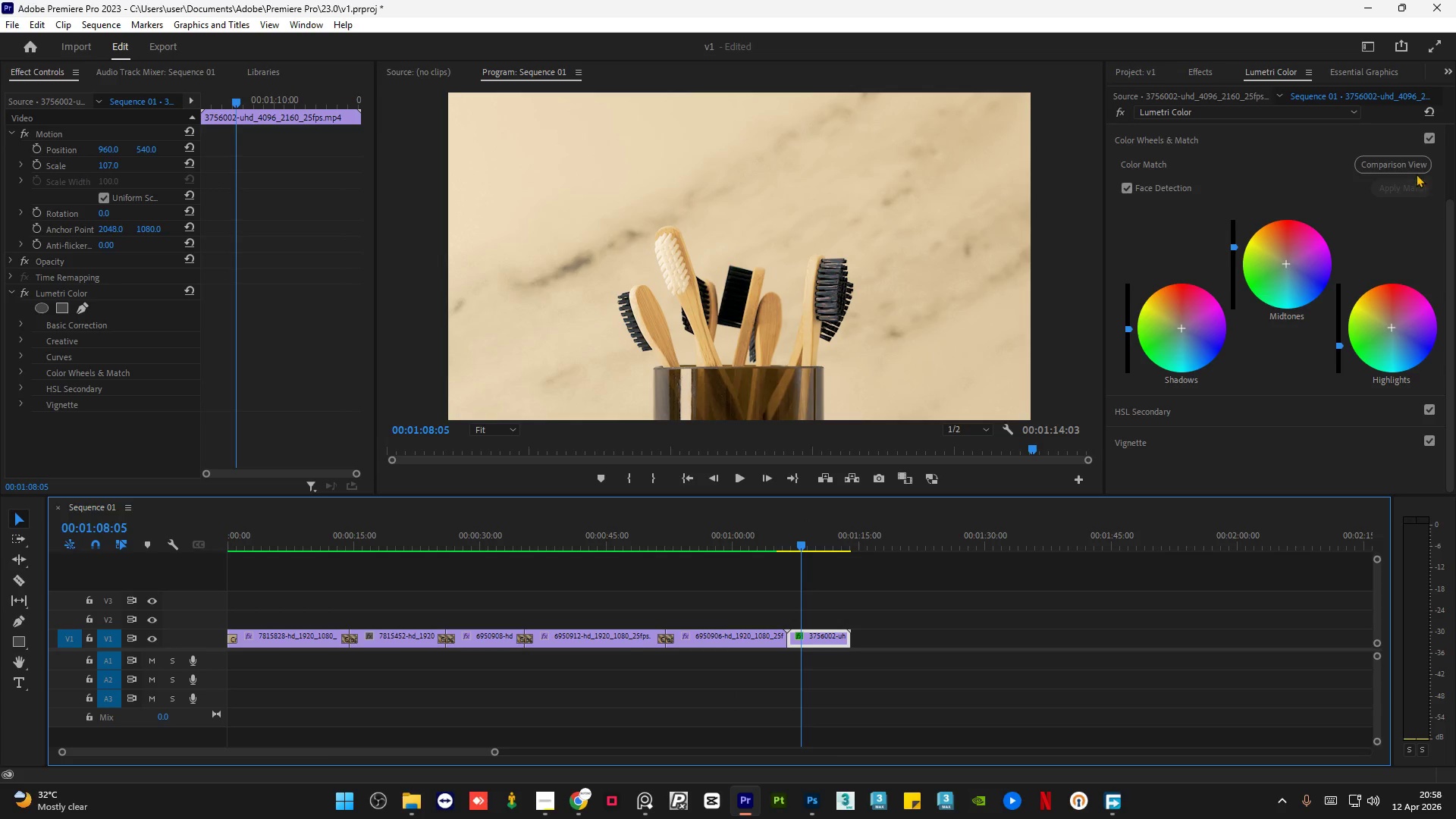 
left_click([1407, 159])
 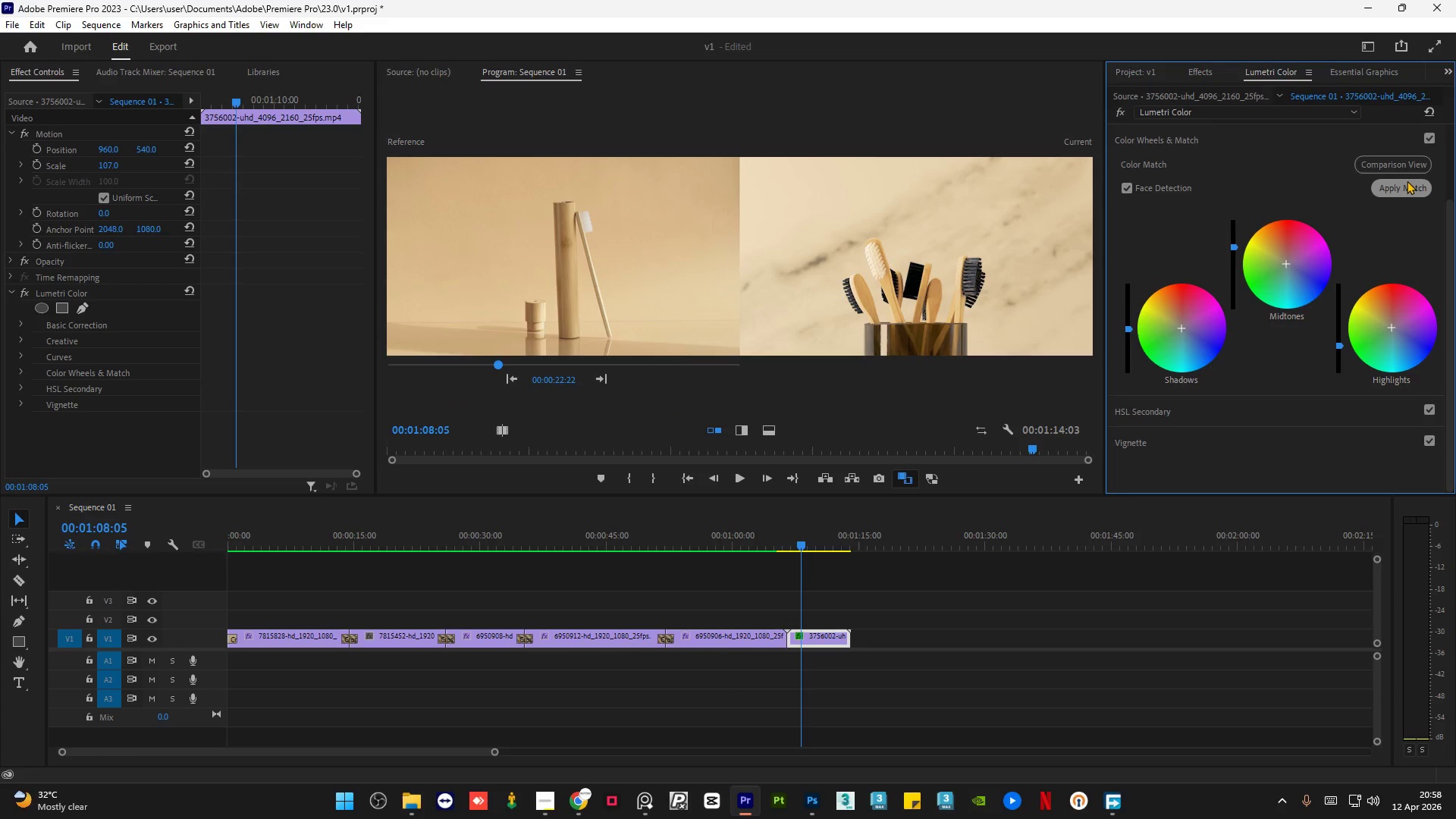 
left_click([1400, 188])
 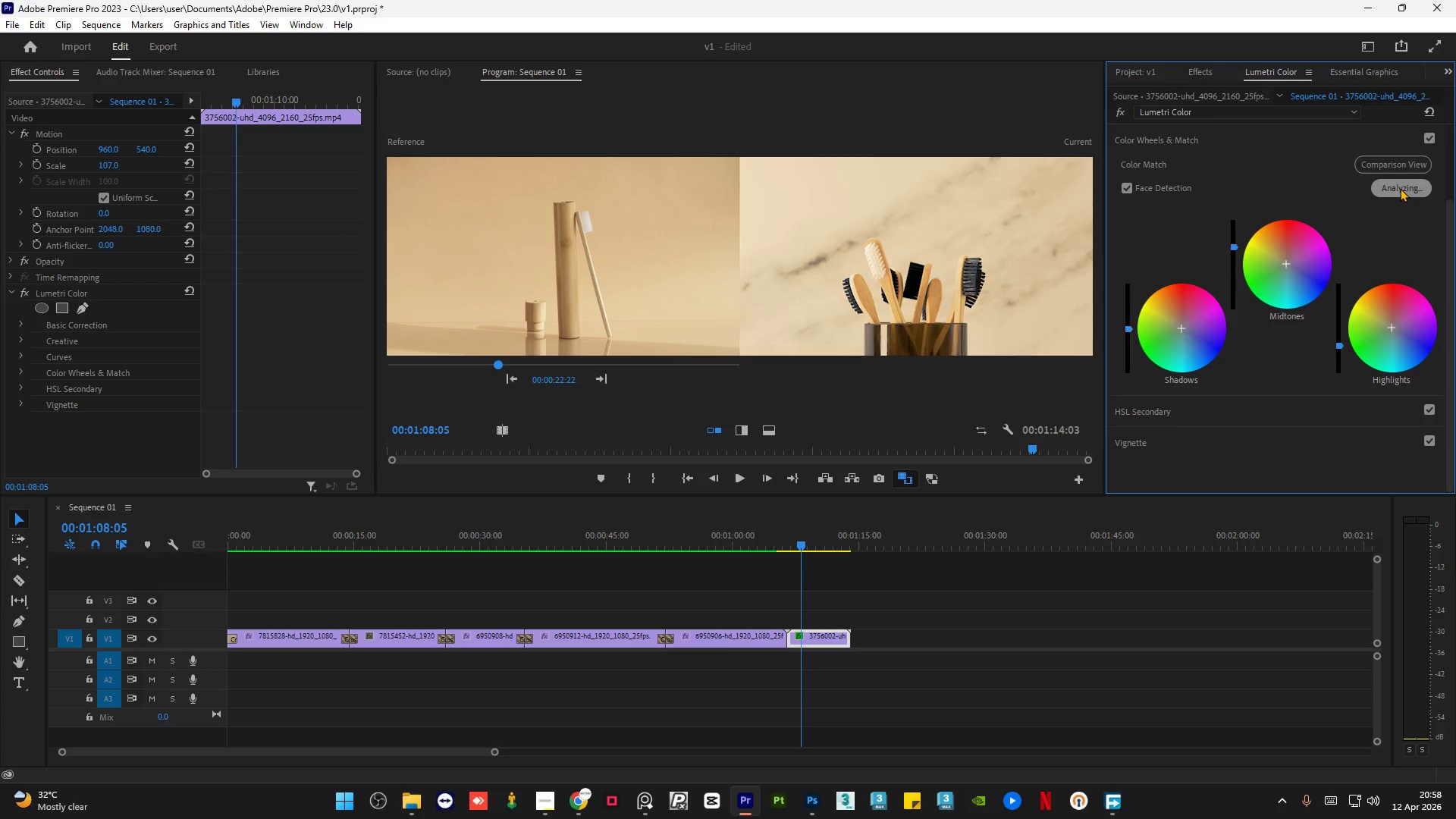 
key(Control+Z)
 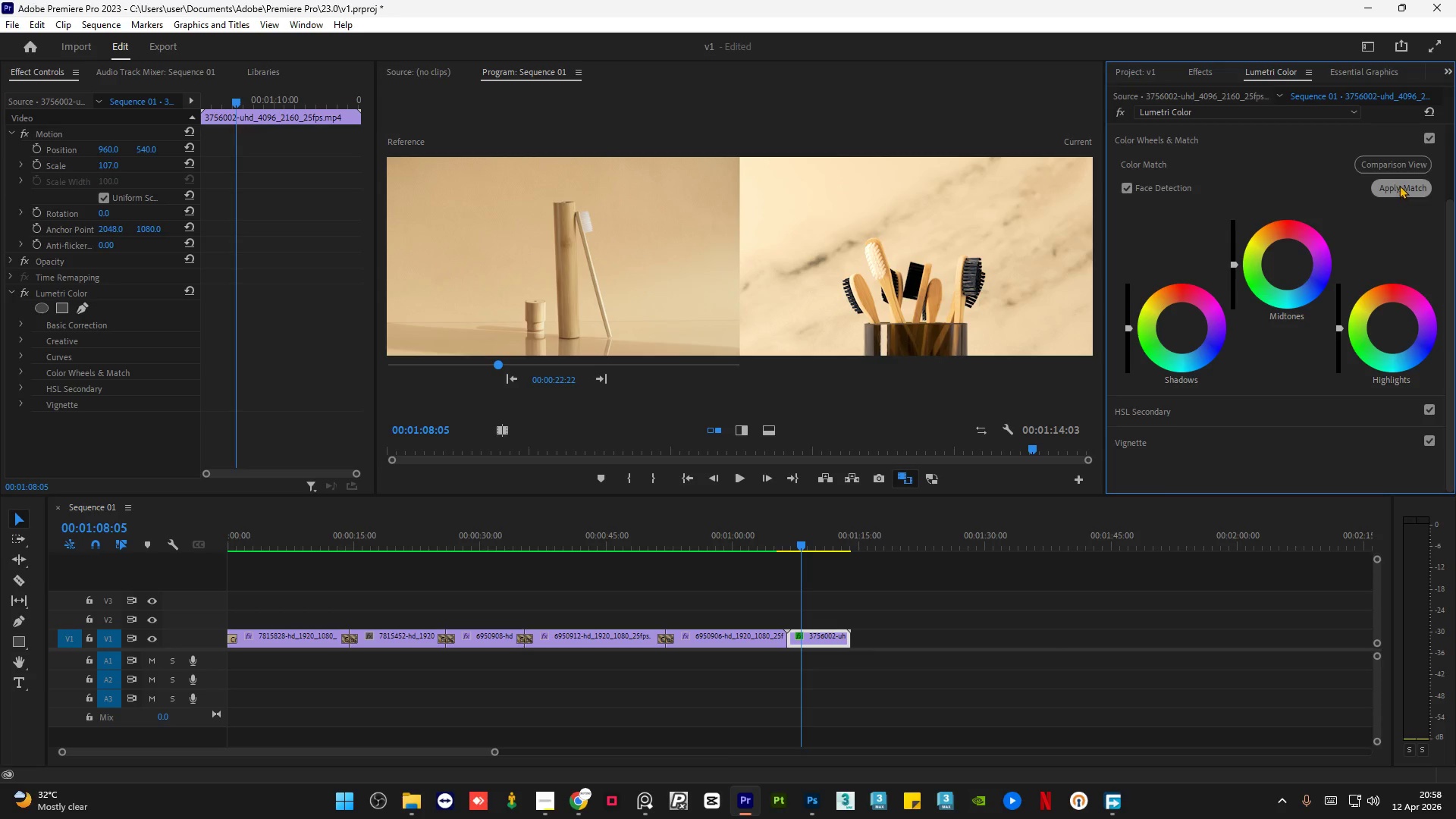 
left_click([1401, 184])
 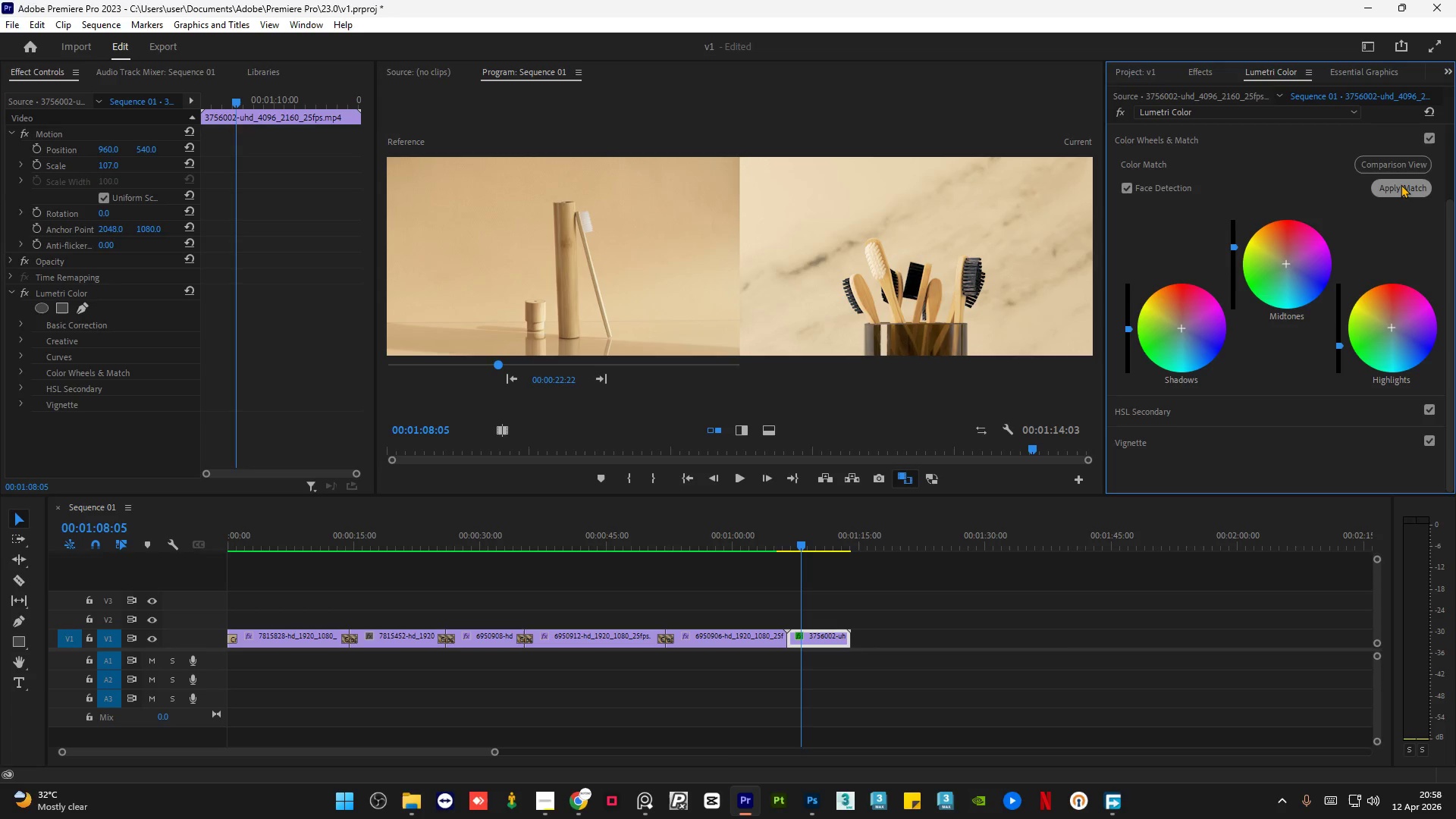 
key(Control+Z)
 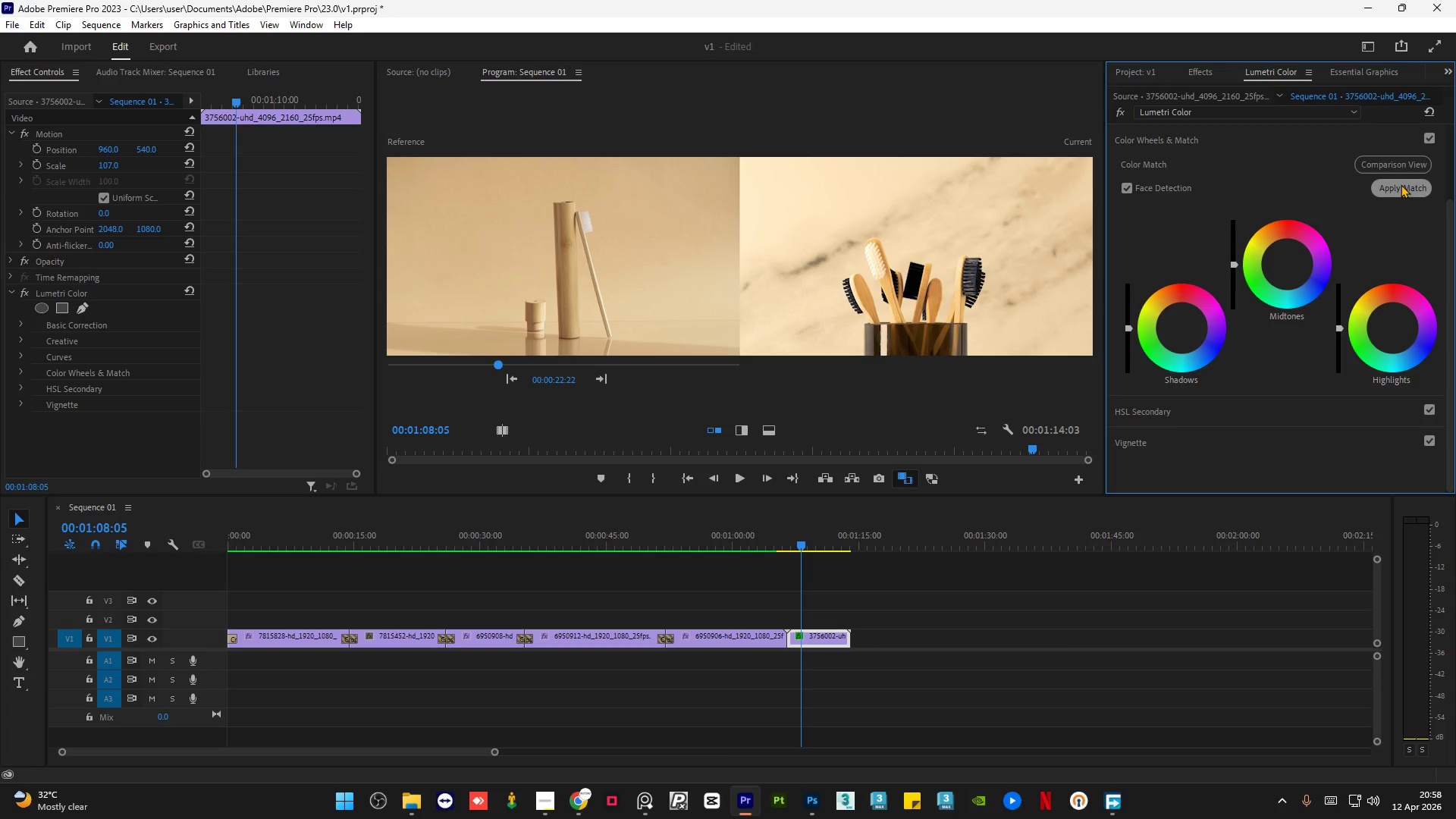 
key(Control+Z)
 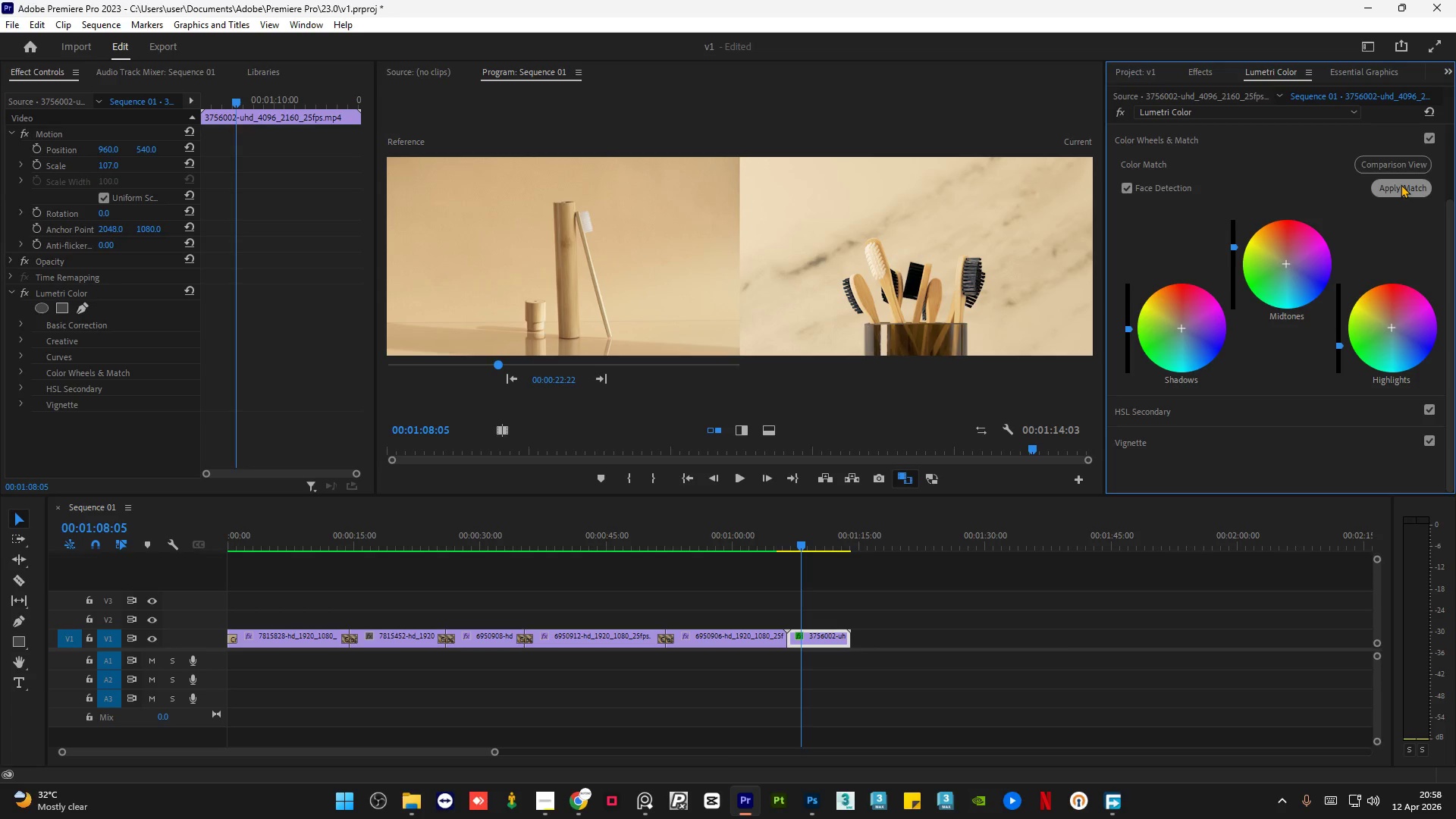 
key(Control+Z)
 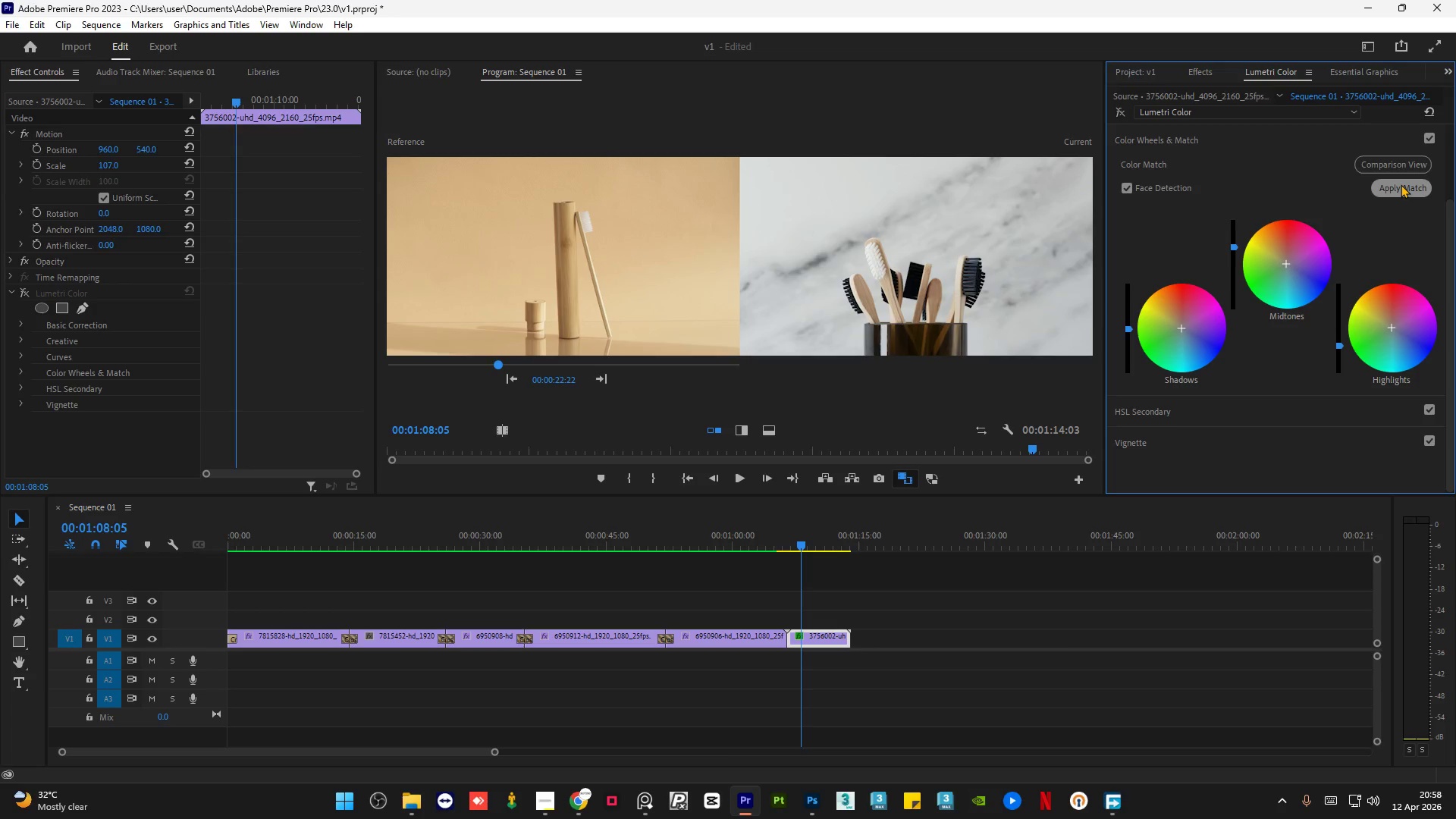 
key(Control+Z)
 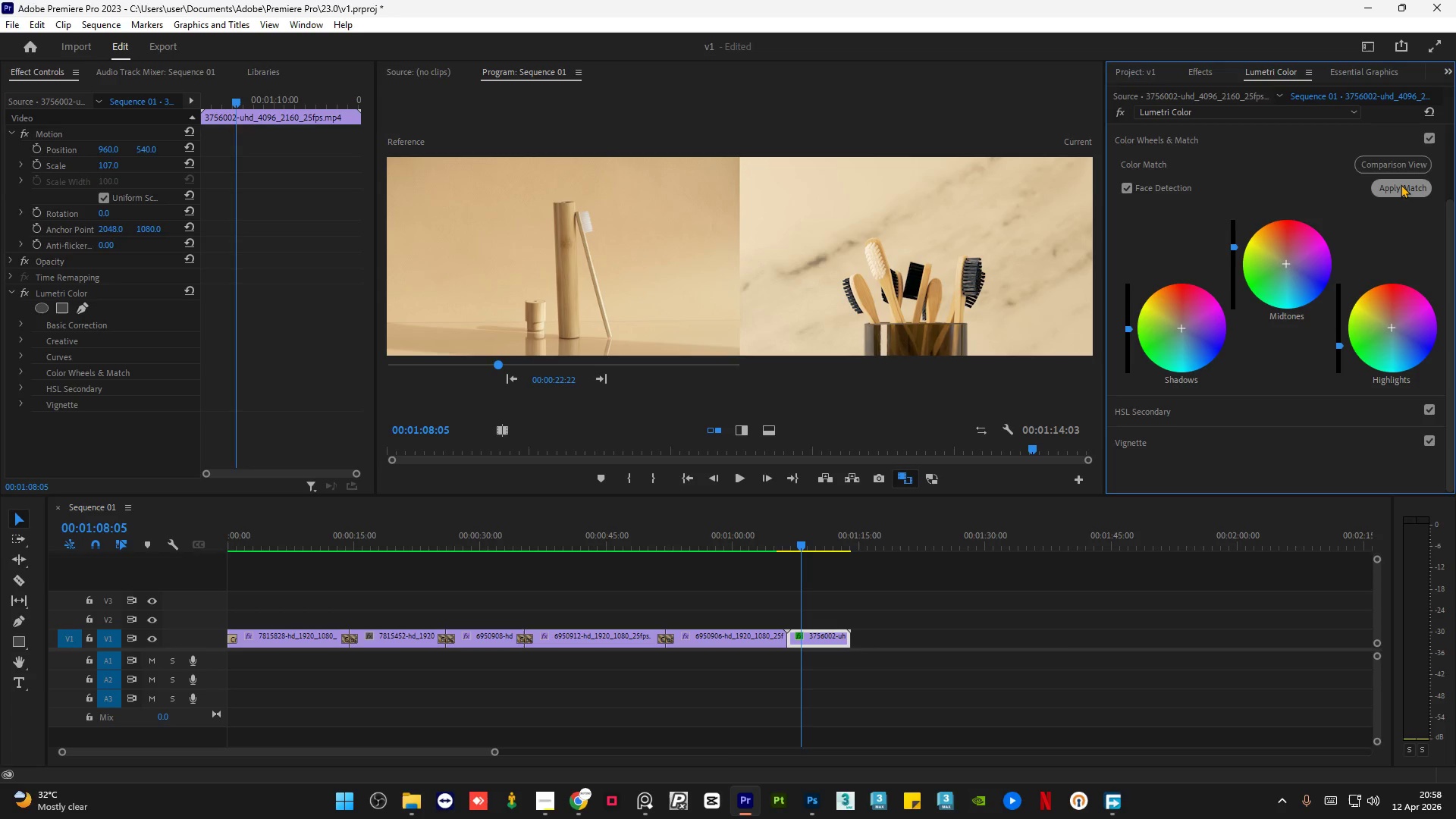 
key(Control+Z)
 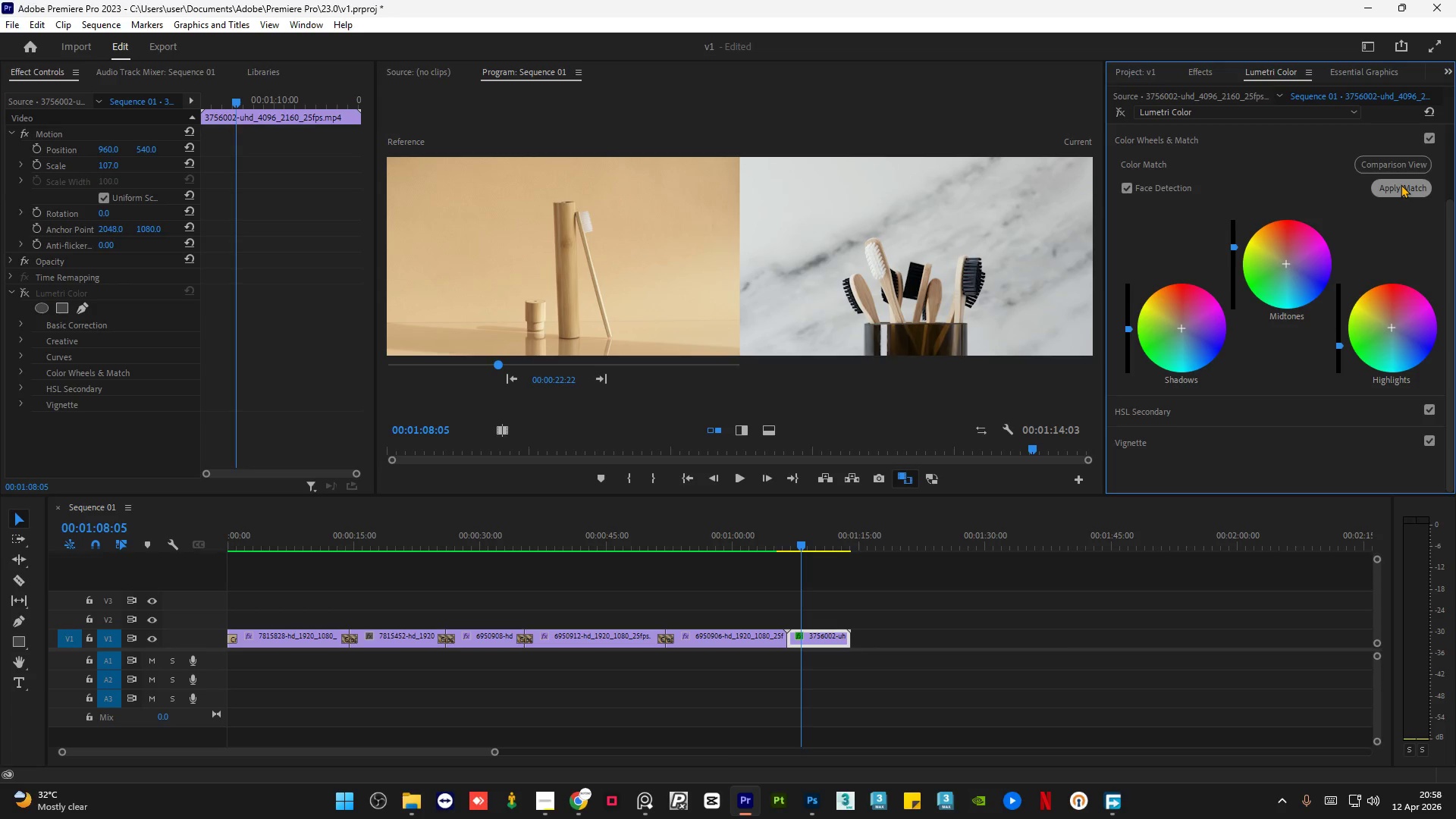 
key(Control+Z)
 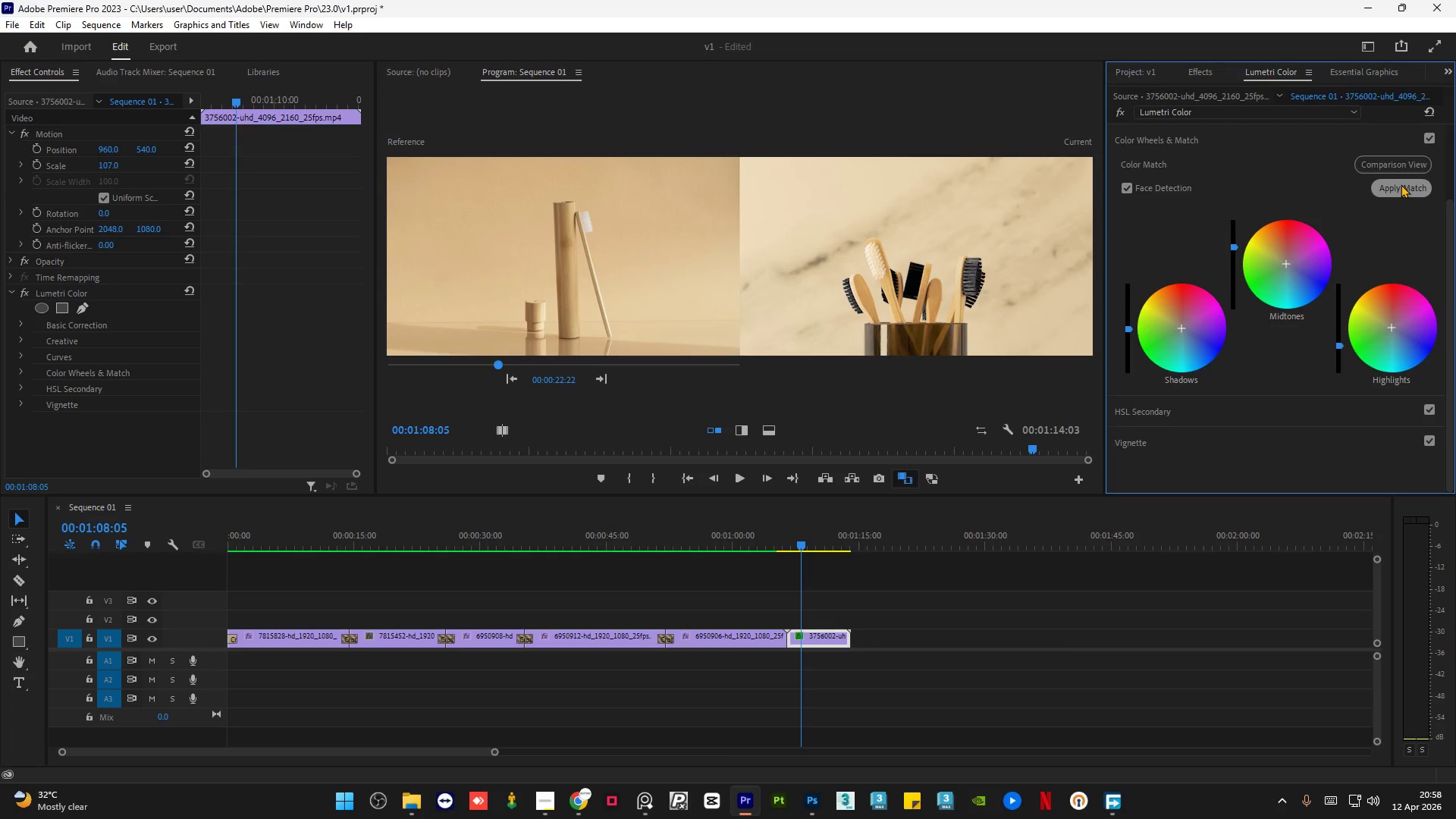 
key(Control+Z)
 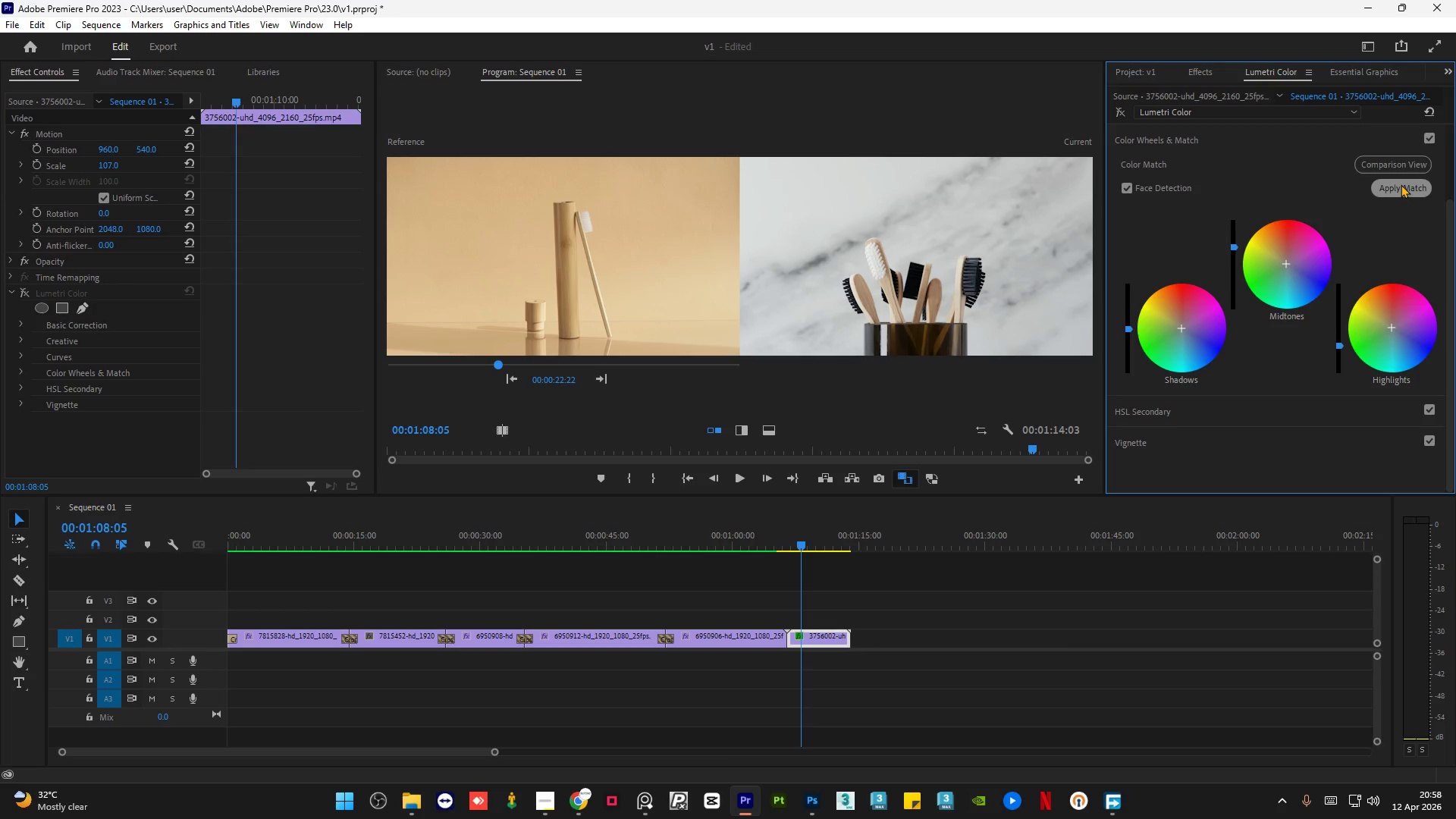 
key(Control+Z)
 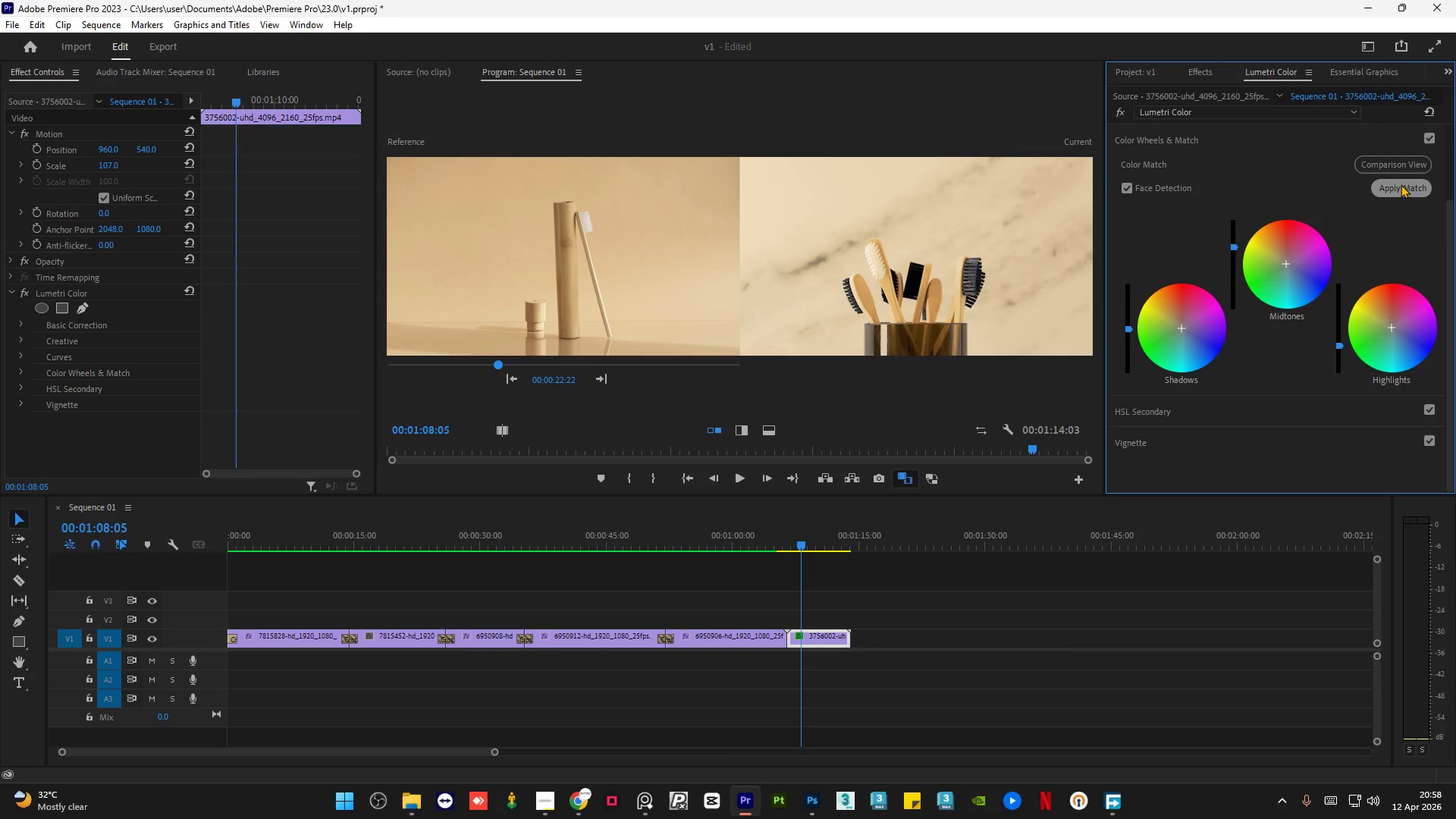 
key(Control+Z)
 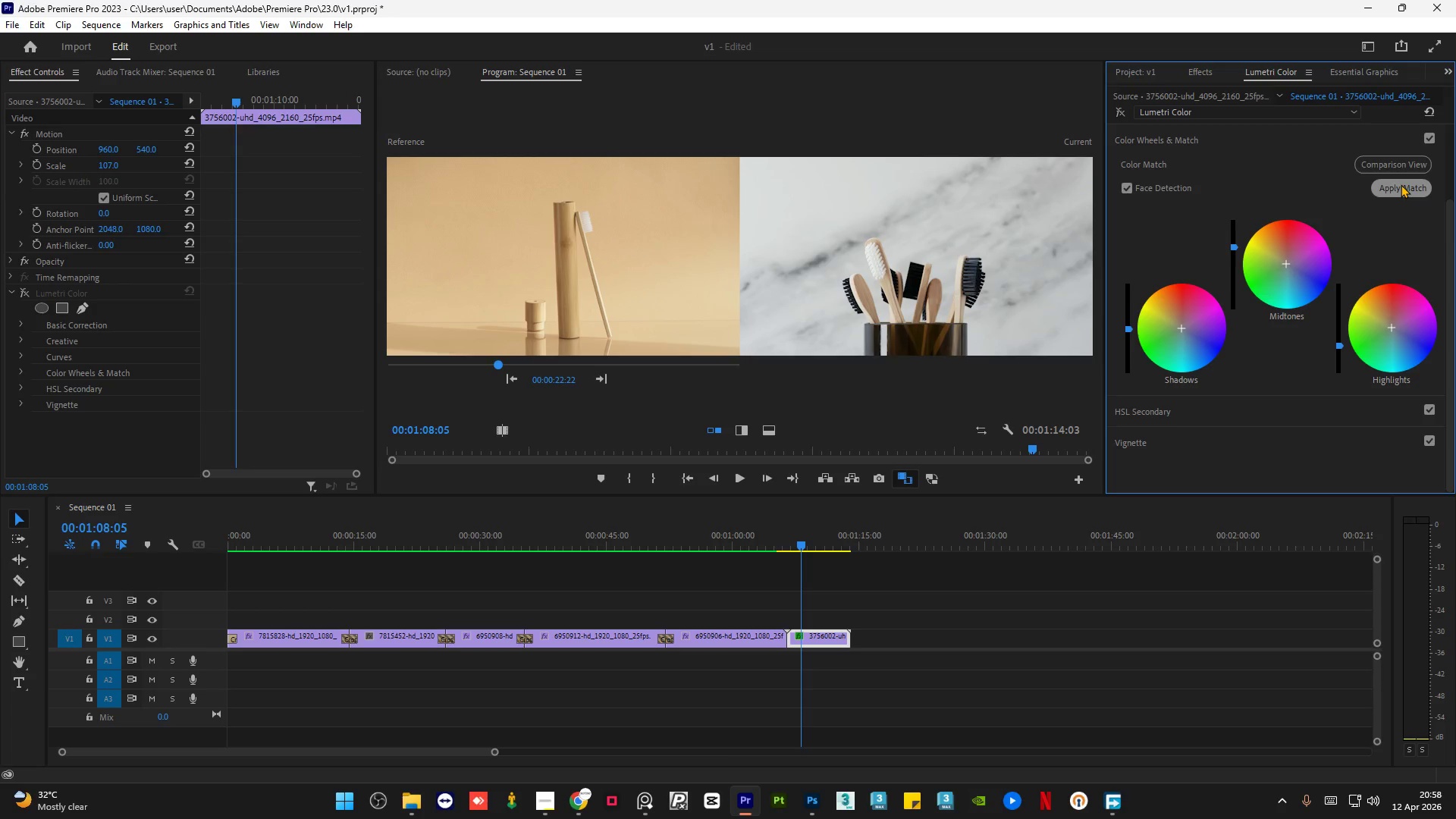 
key(Control+Z)
 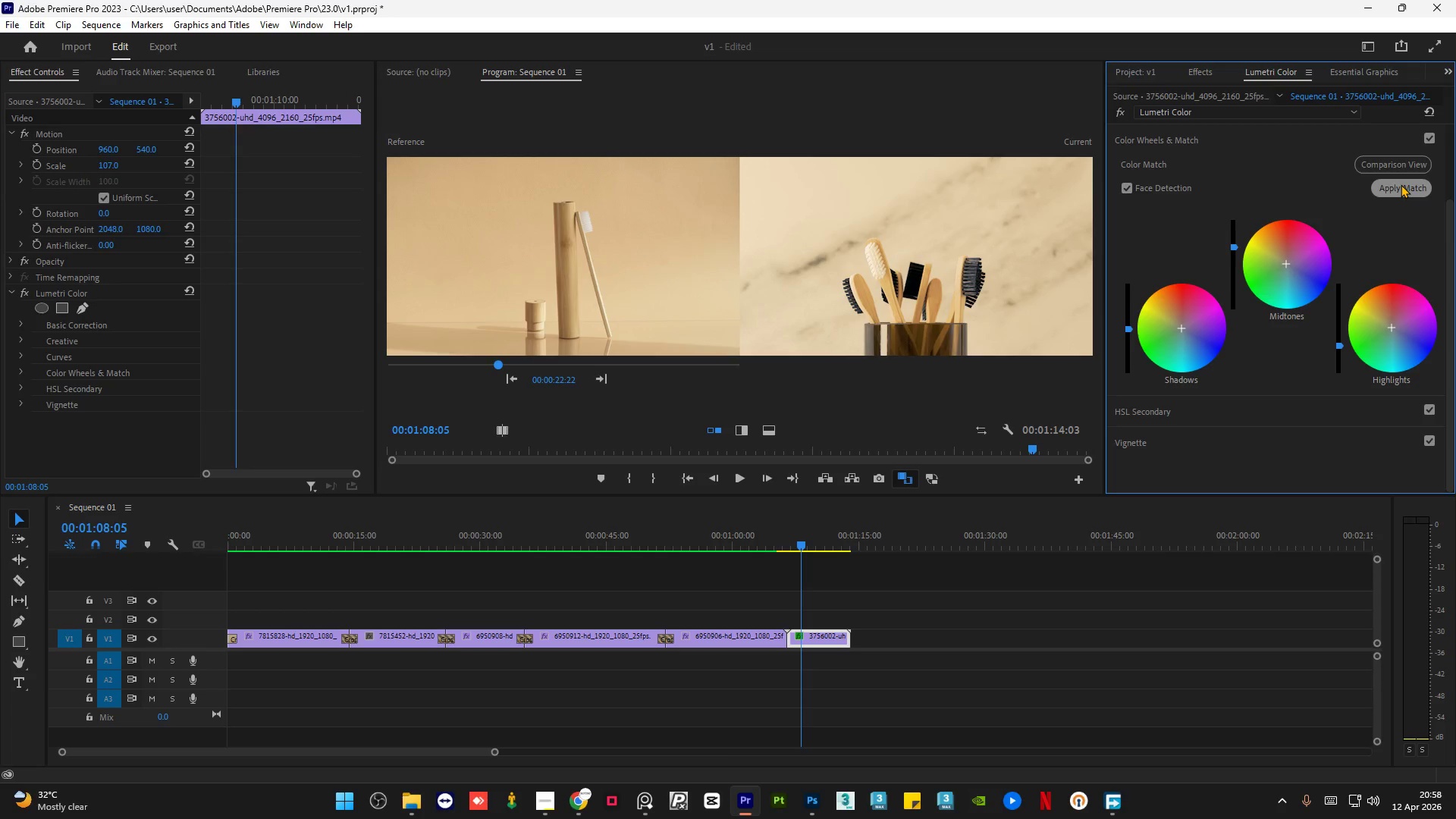 
key(Control+Z)
 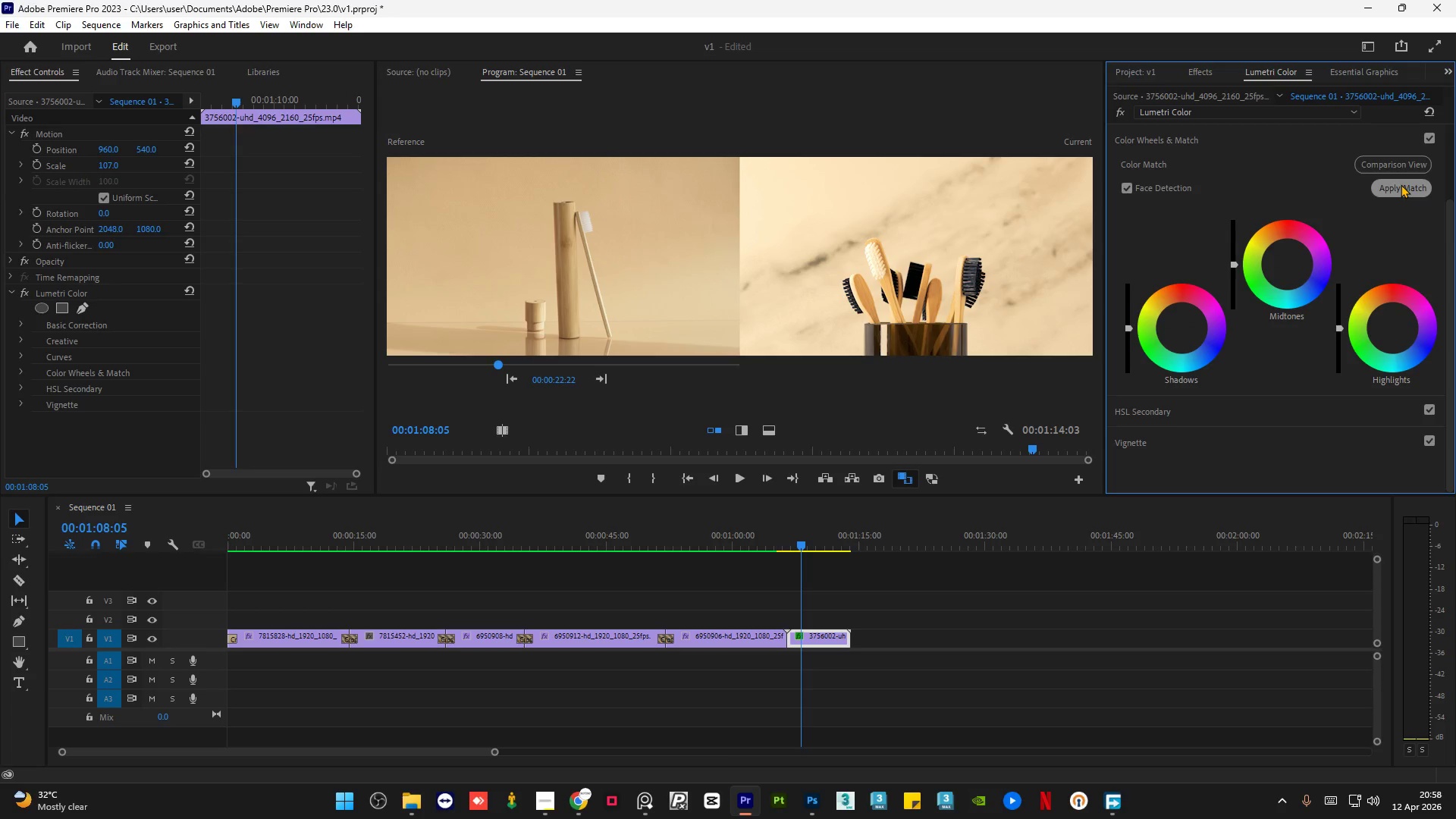 
key(Control+Z)
 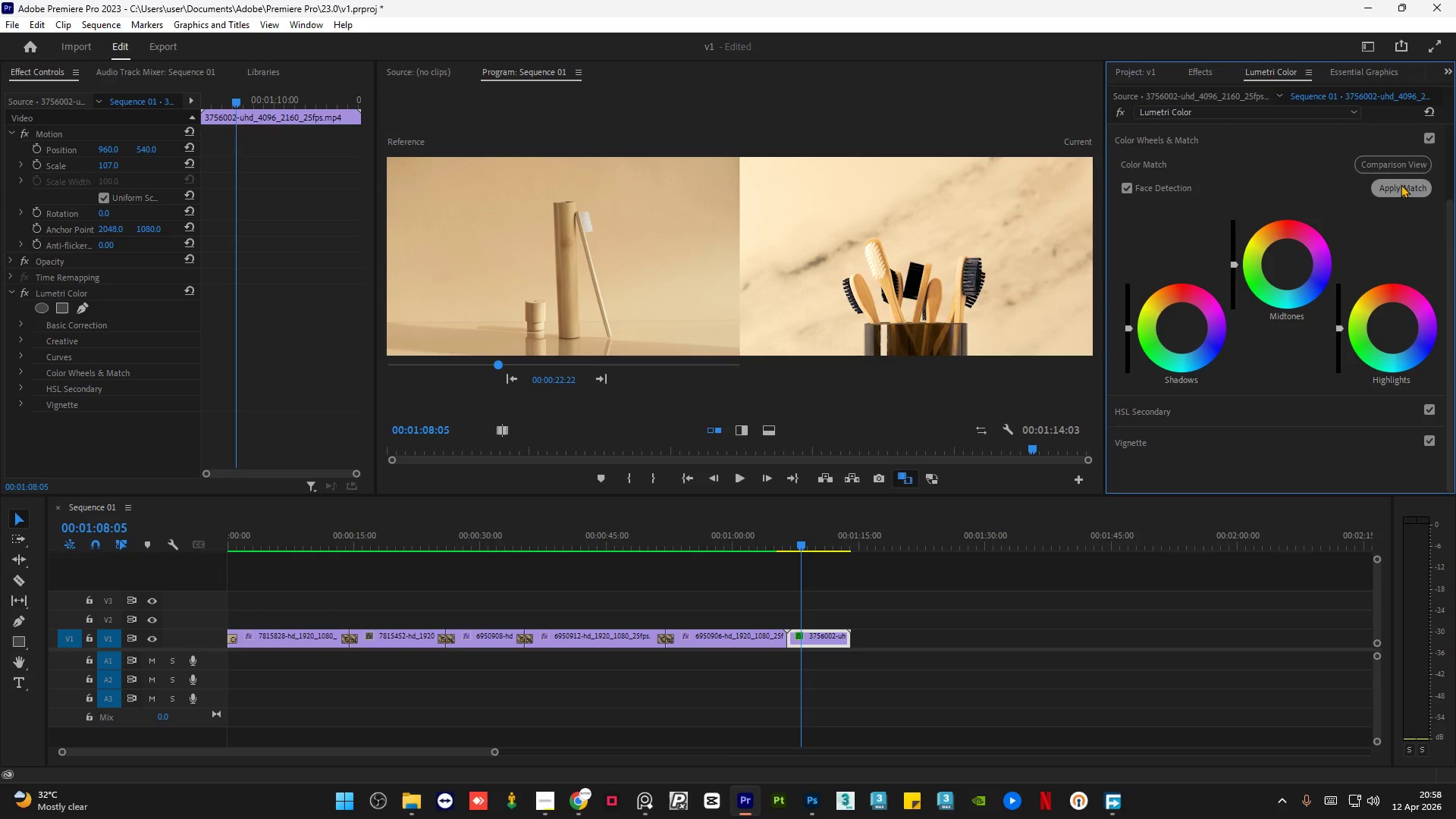 
key(Control+Z)
 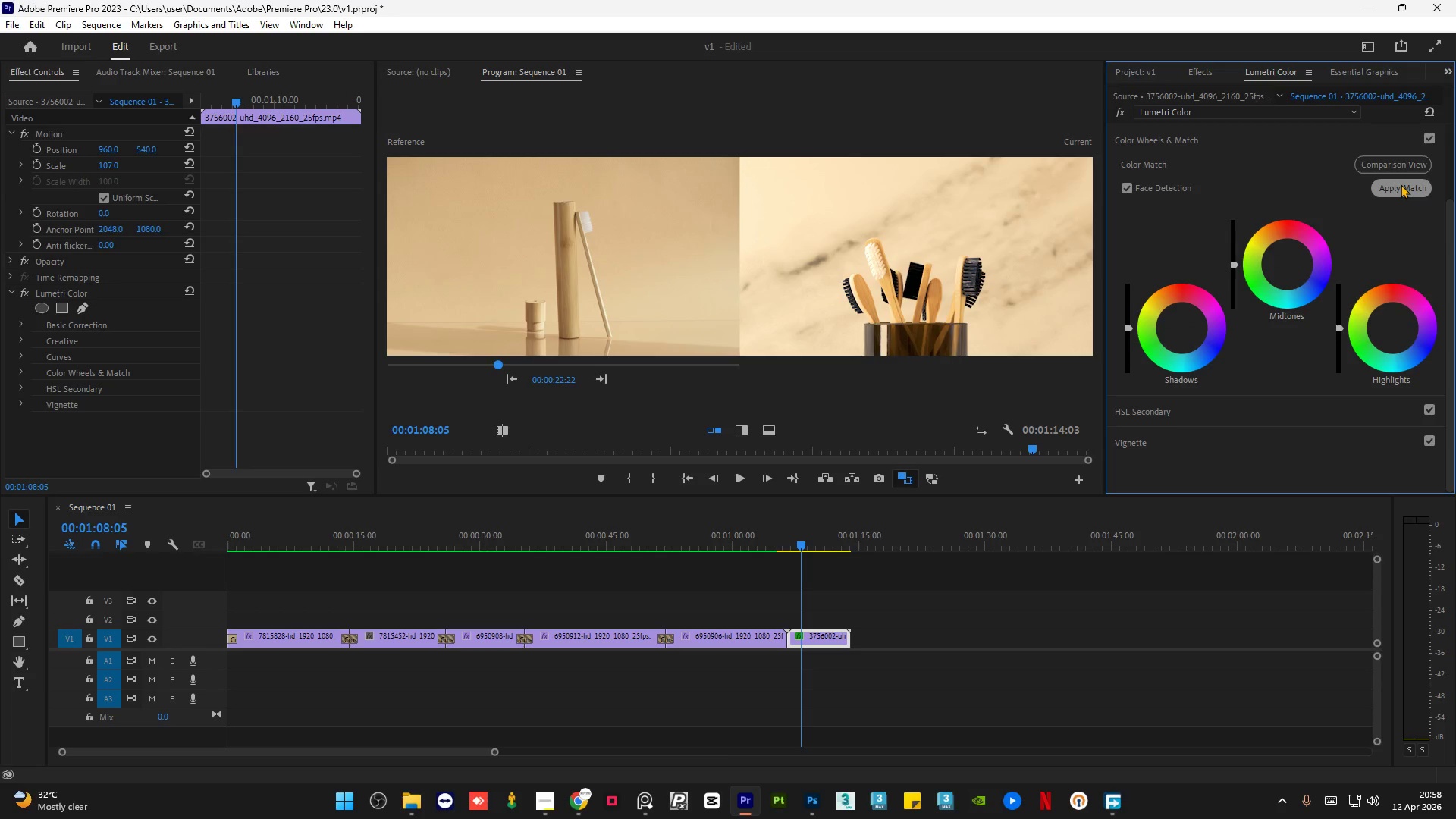 
key(Control+Z)
 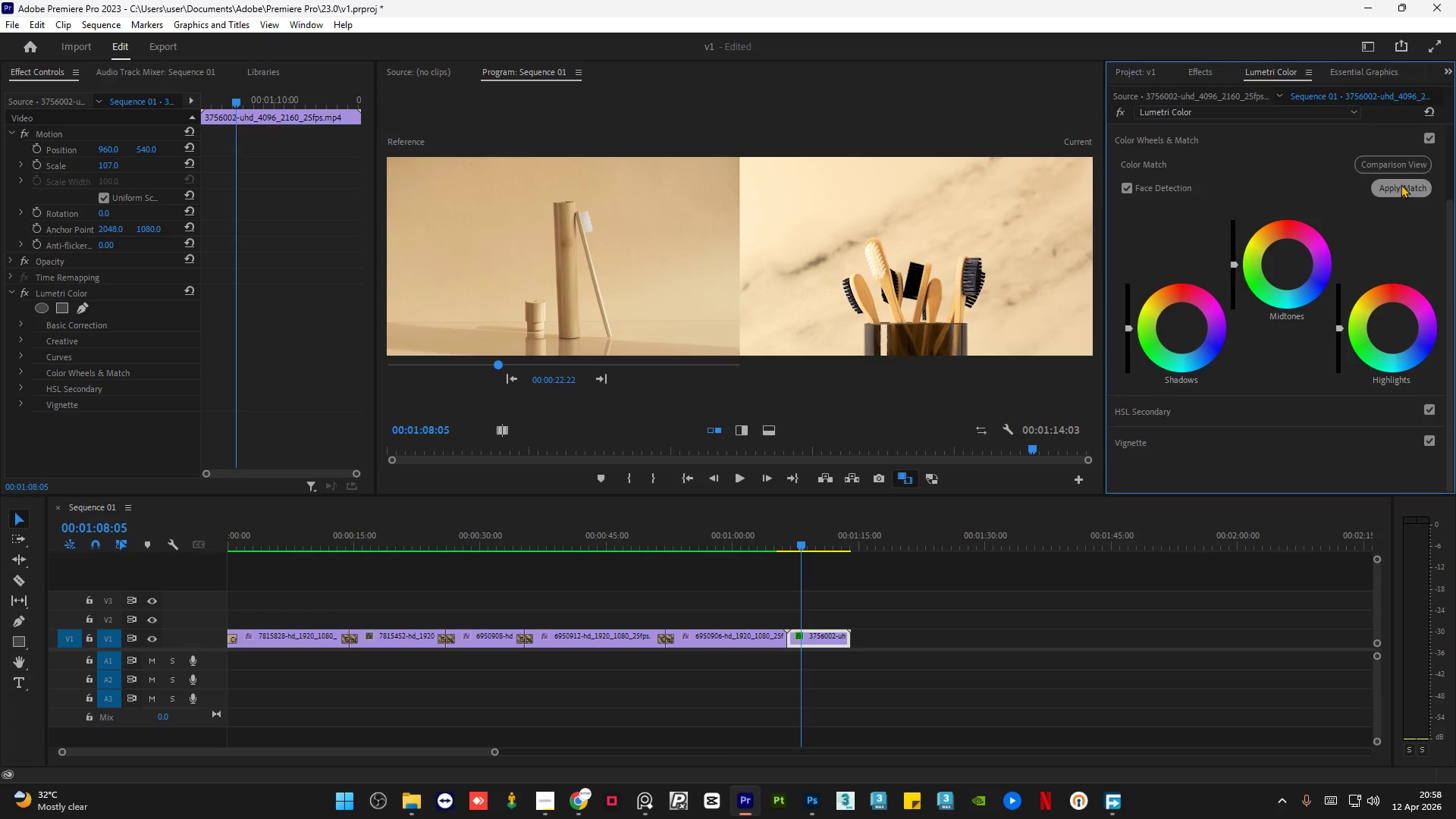 
key(Control+Y)
 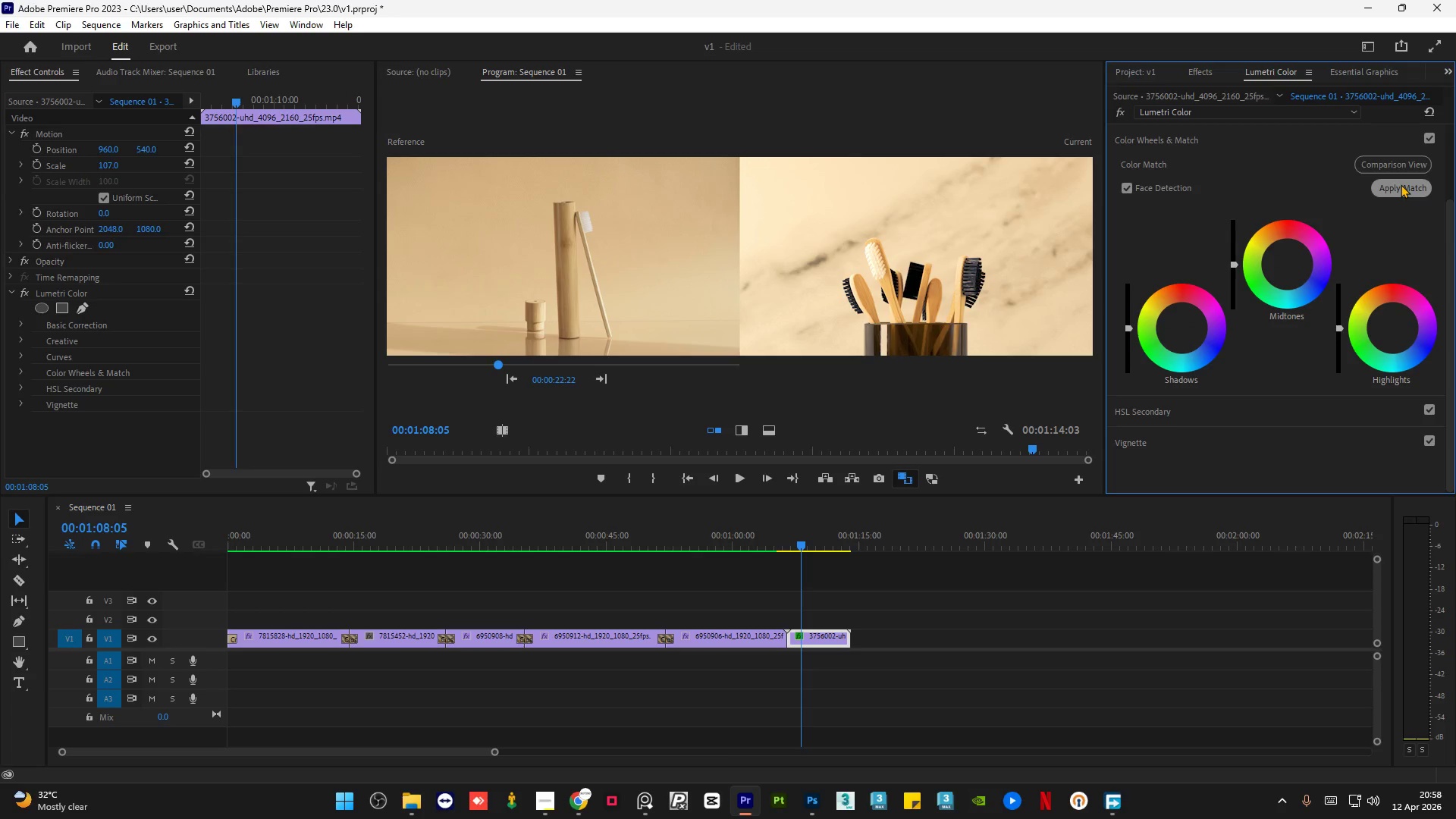 
key(Control+Y)
 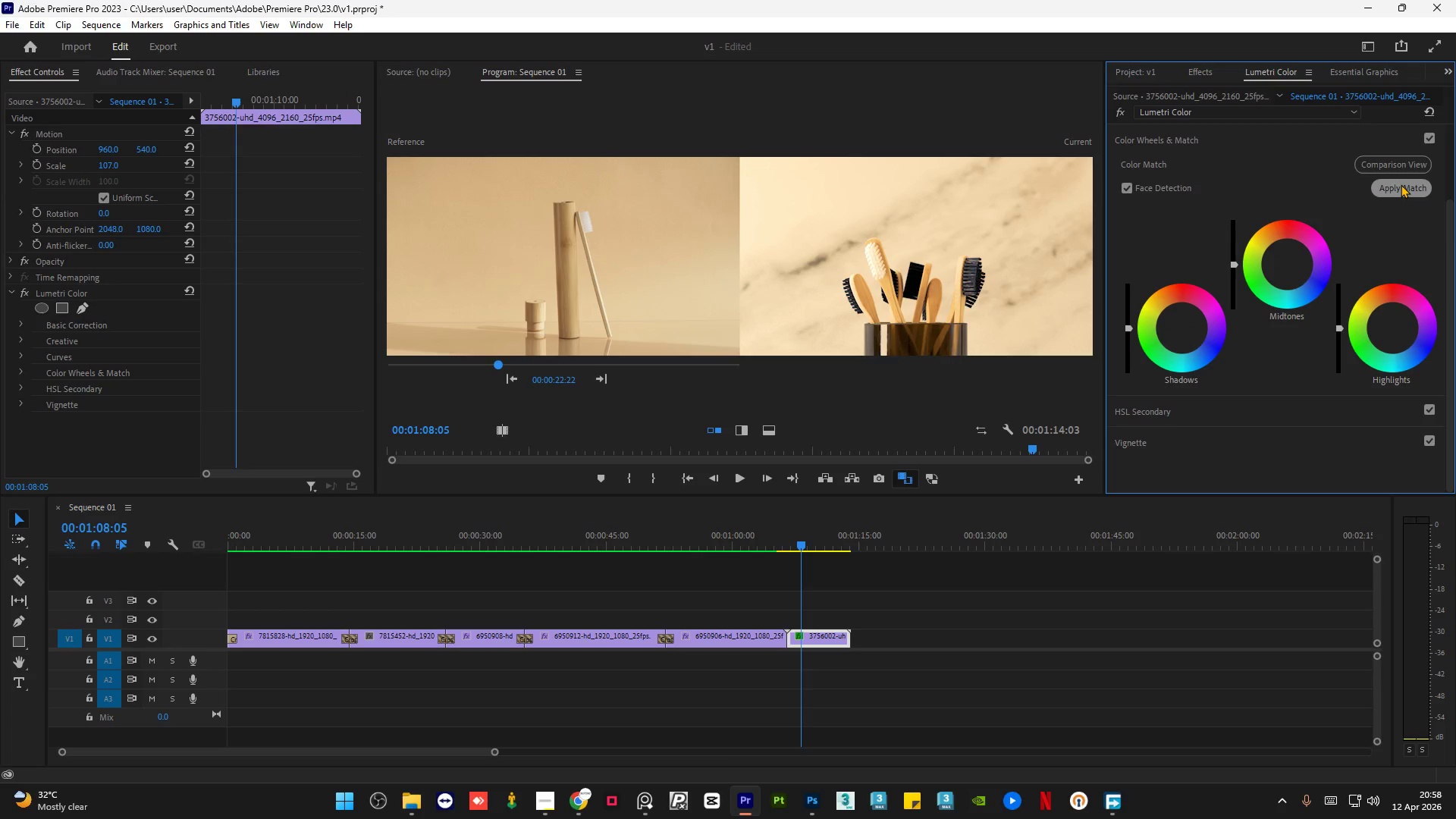 
key(Control+Shift+Z)
 